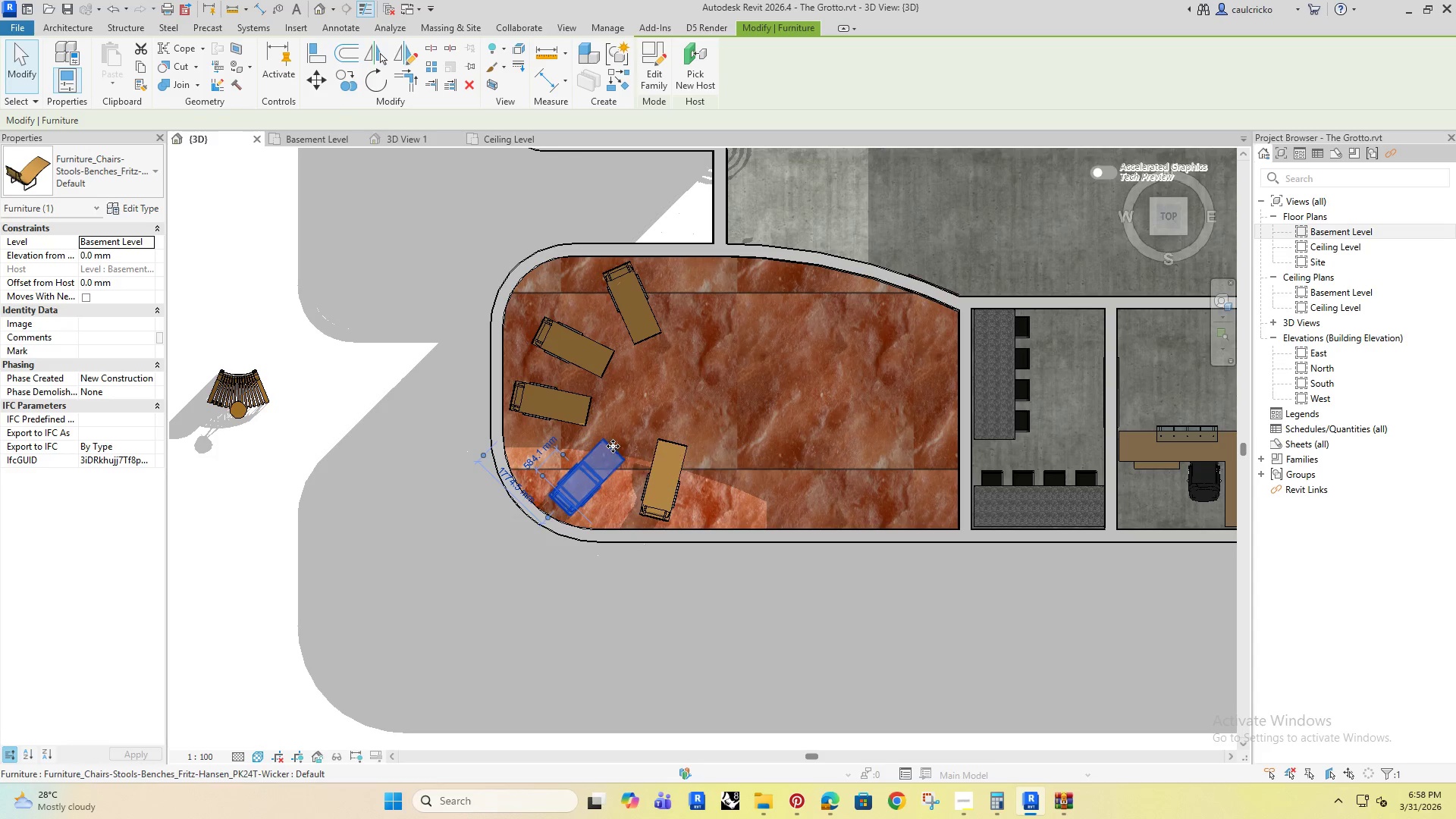 
left_click_drag(start_coordinate=[613, 446], to_coordinate=[623, 431])
 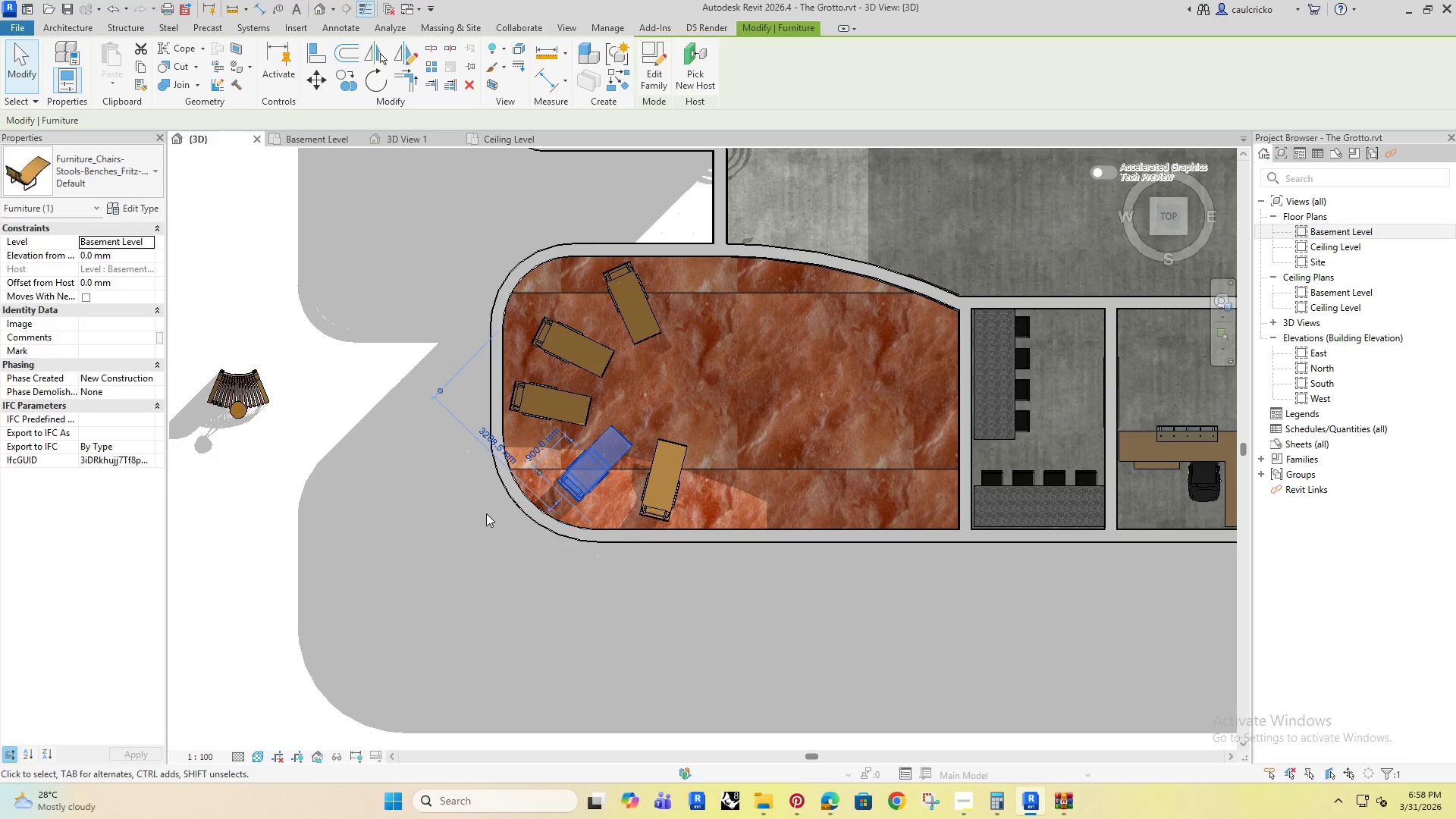 
left_click([422, 546])
 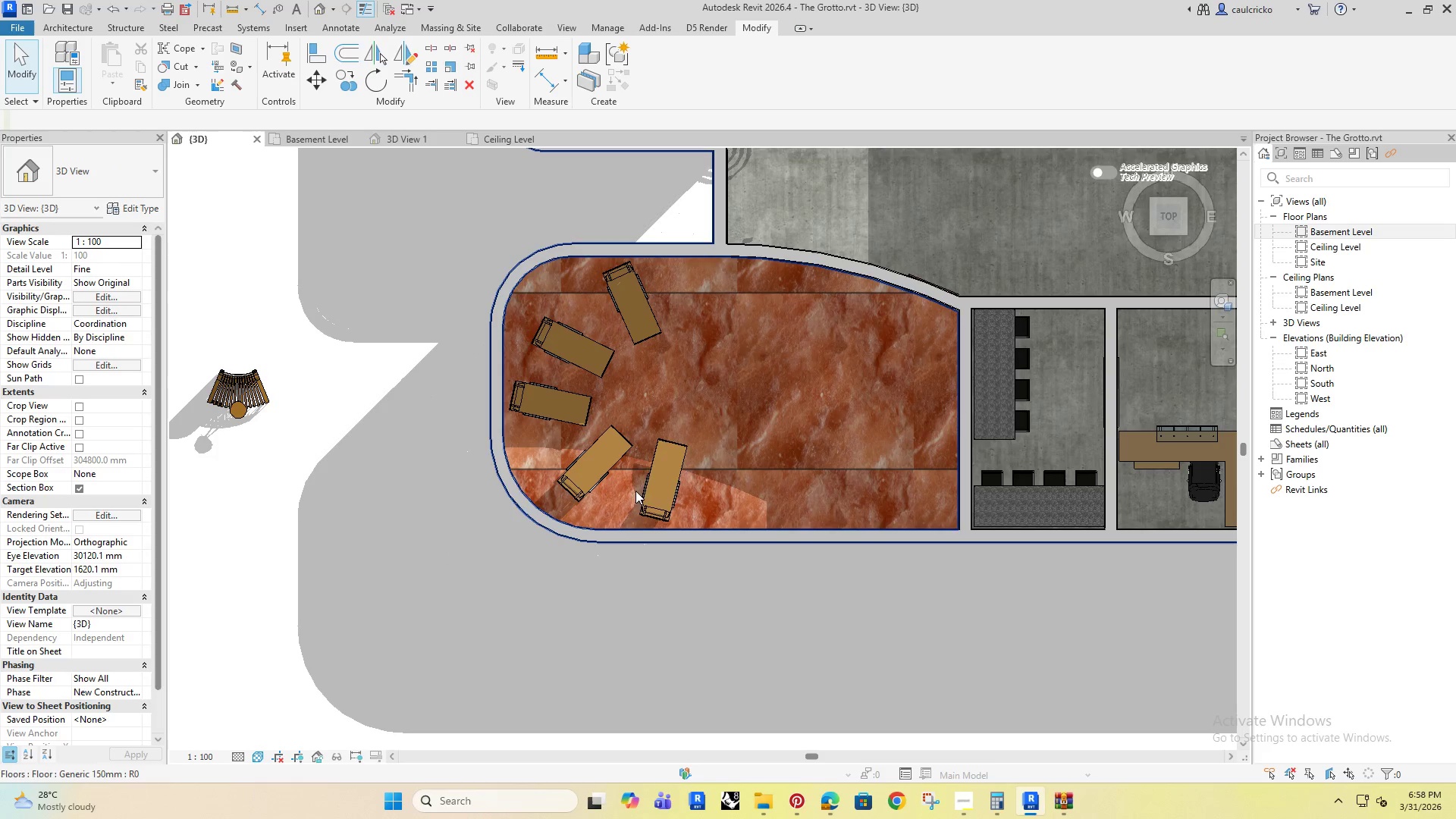 
left_click([658, 491])
 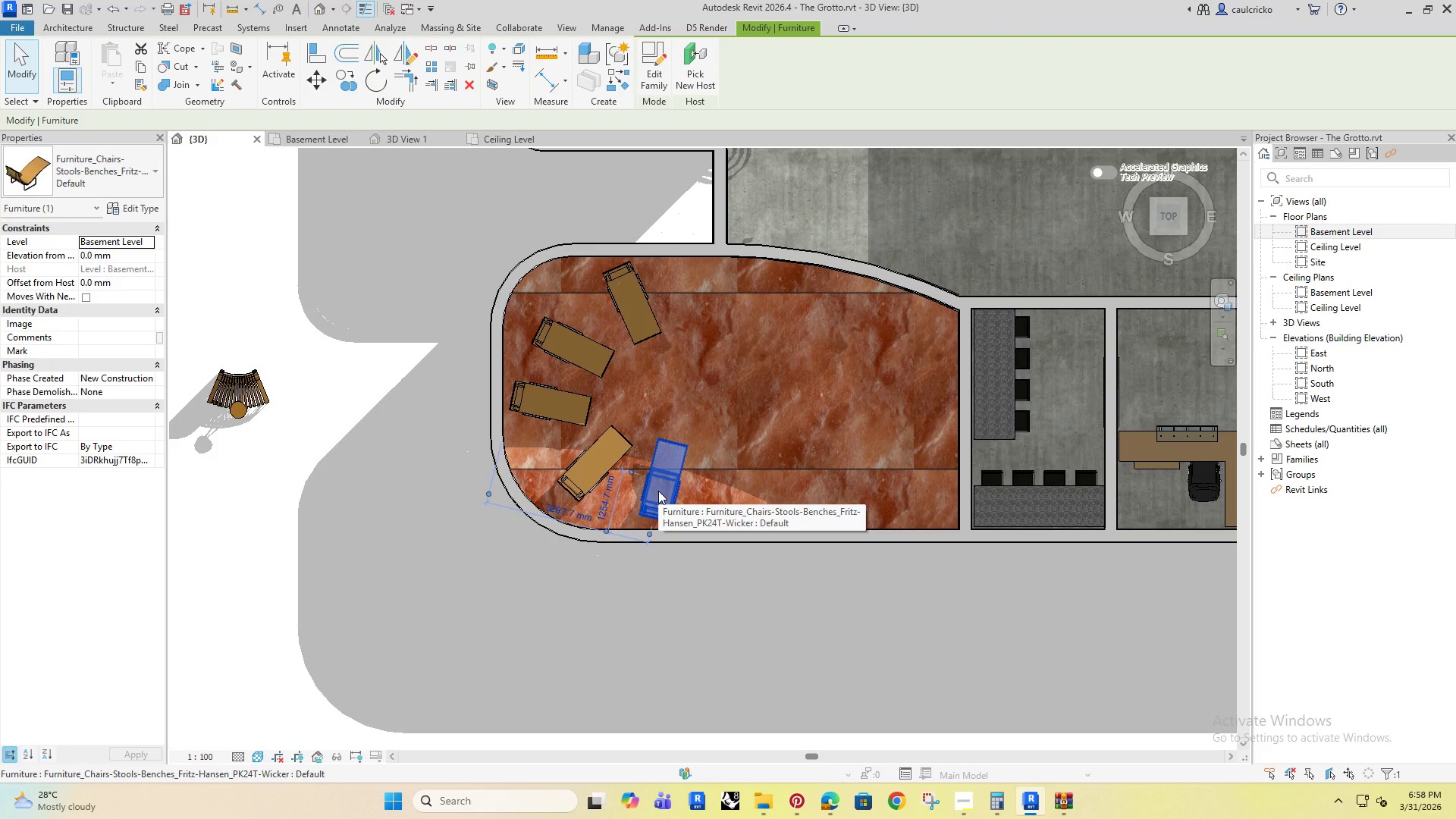 
type(co)
 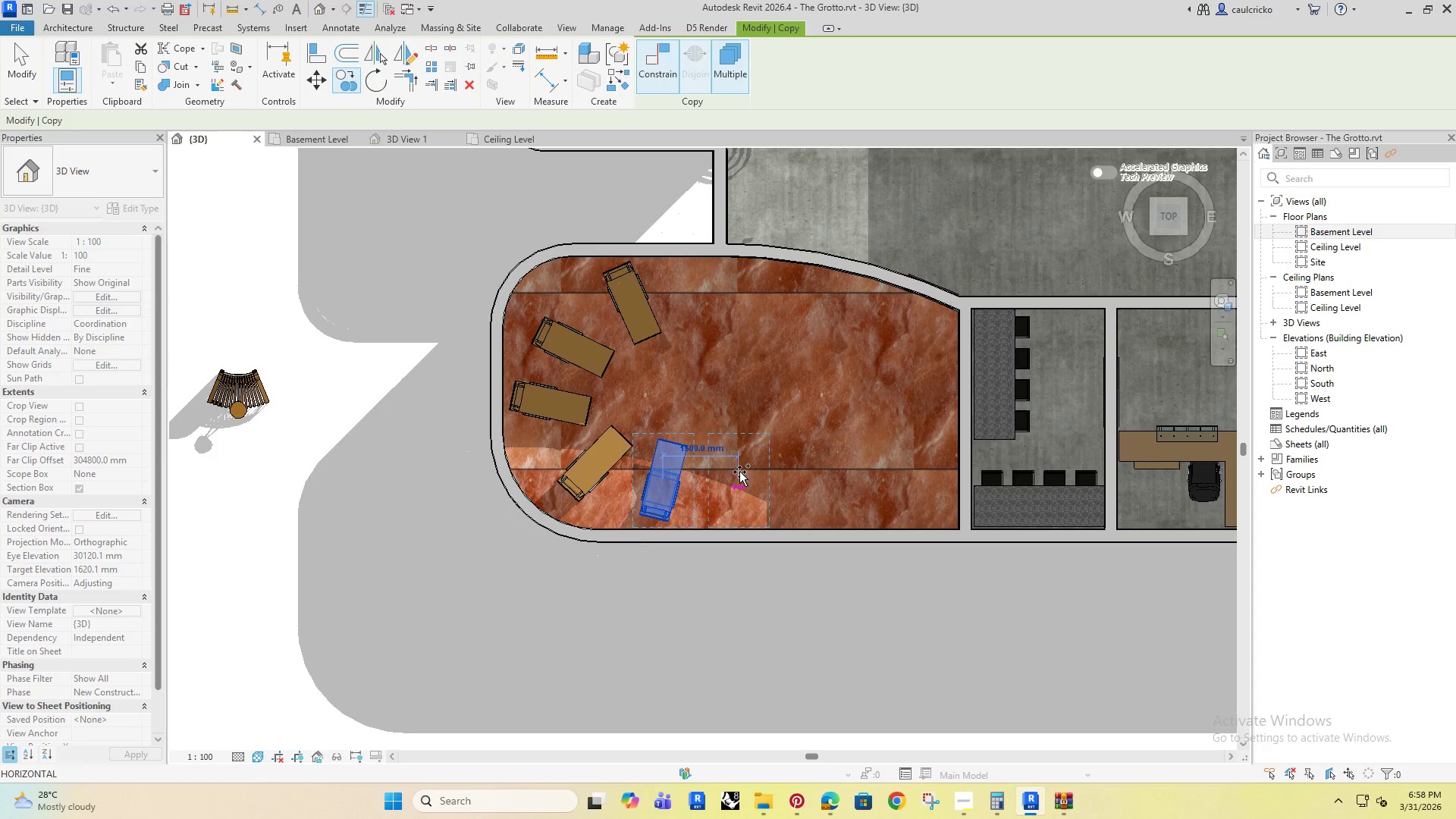 
left_click([747, 468])
 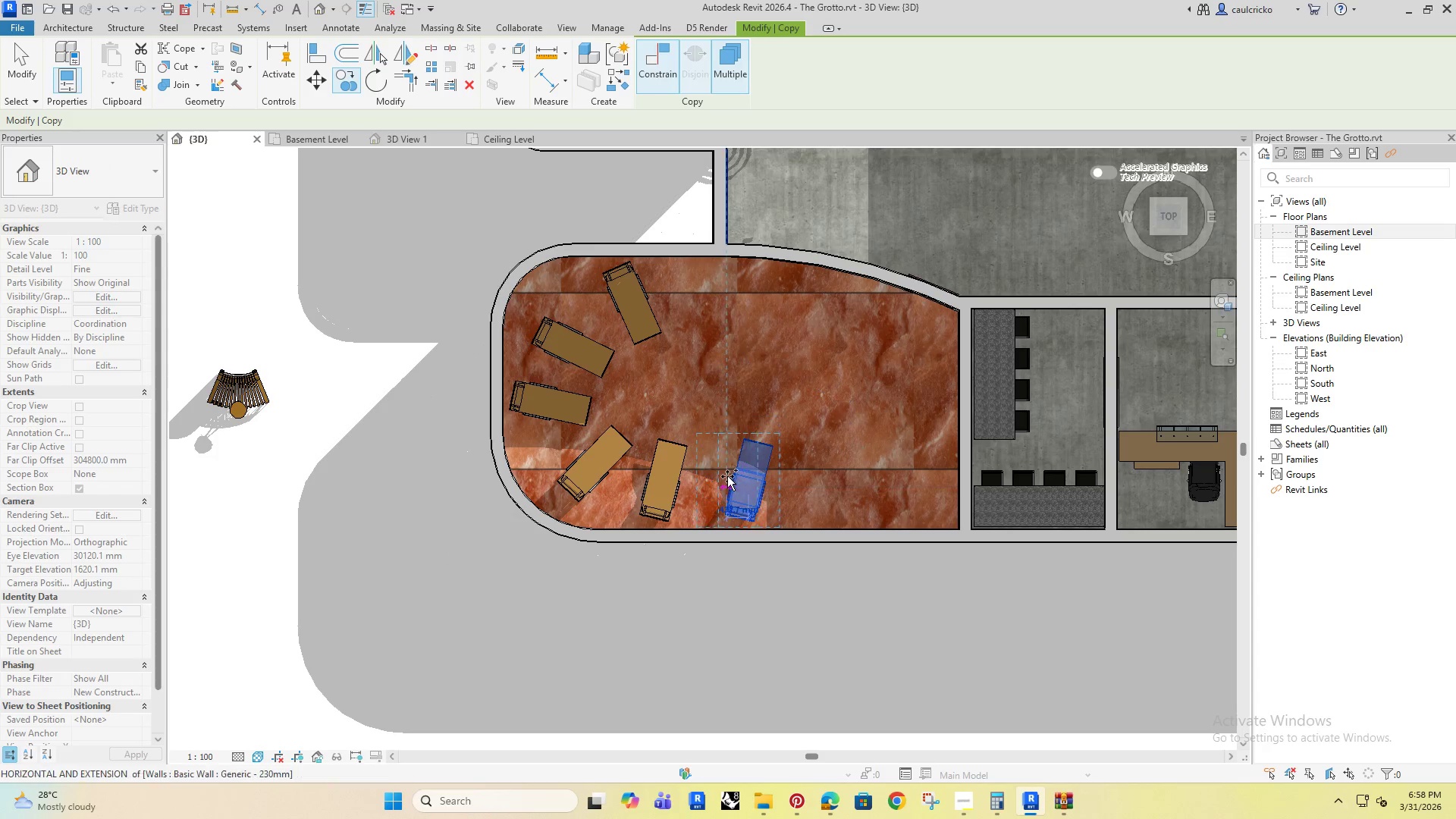 
key(Escape)
 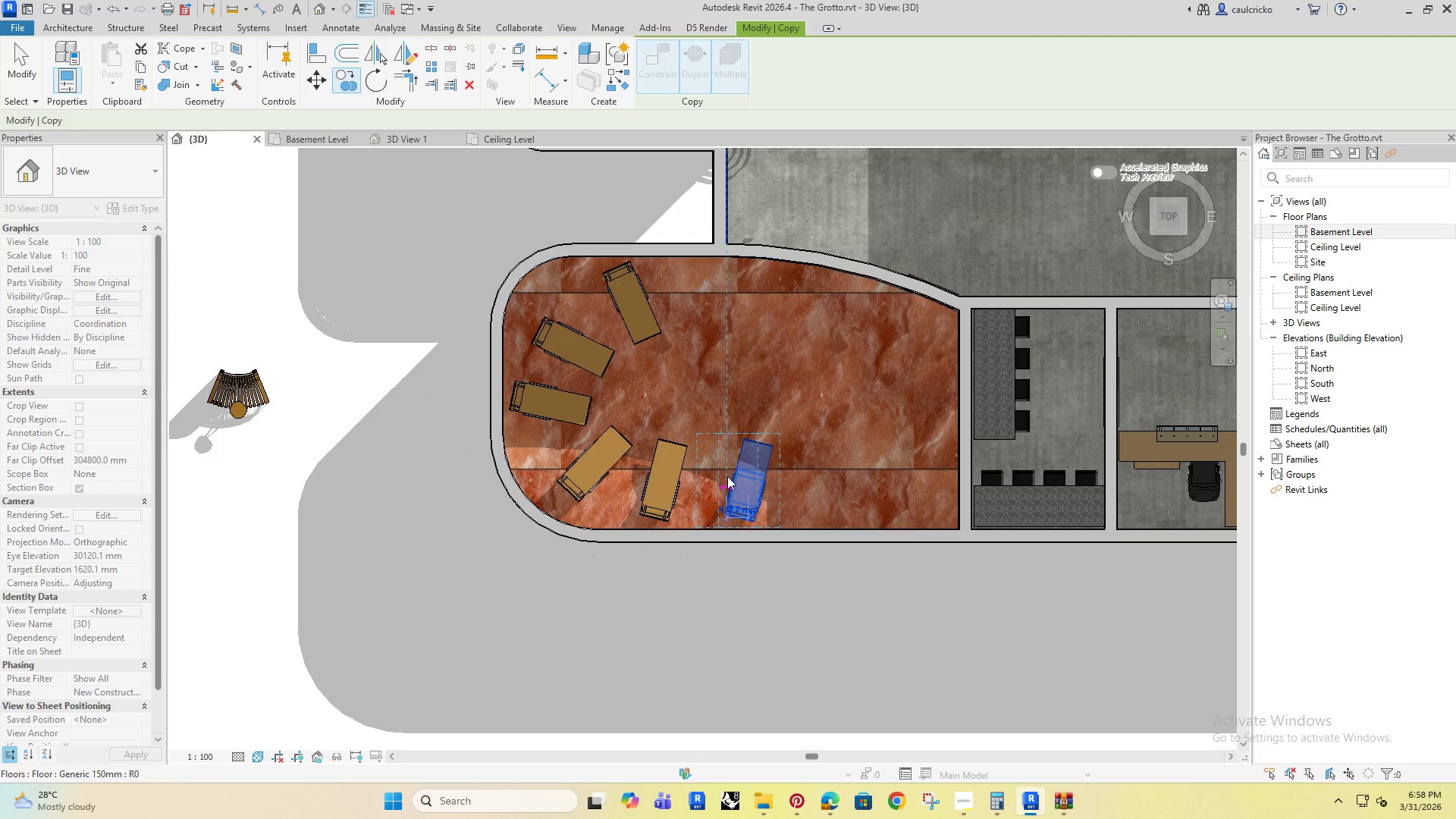 
key(Escape)
 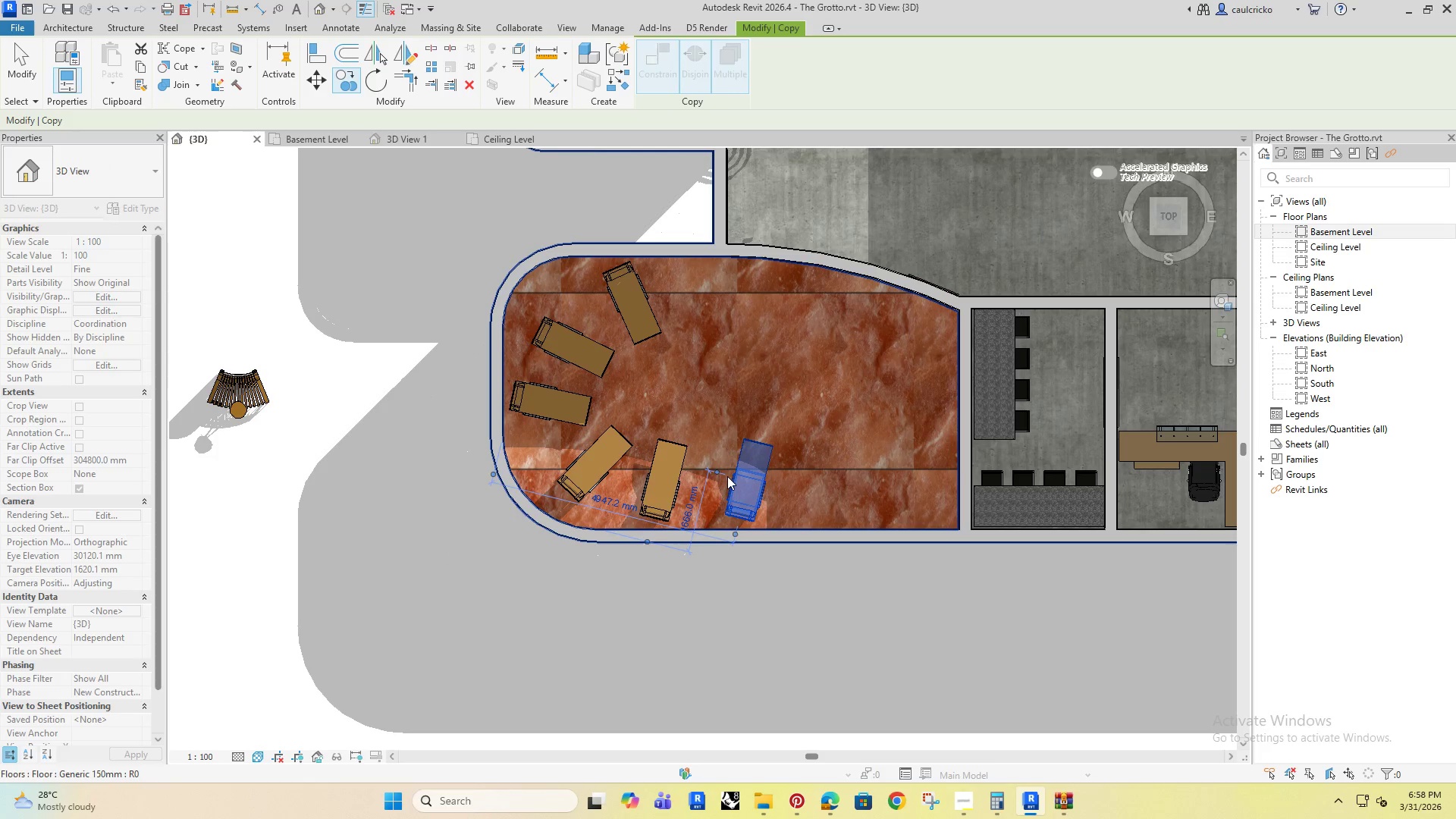 
key(Escape)
 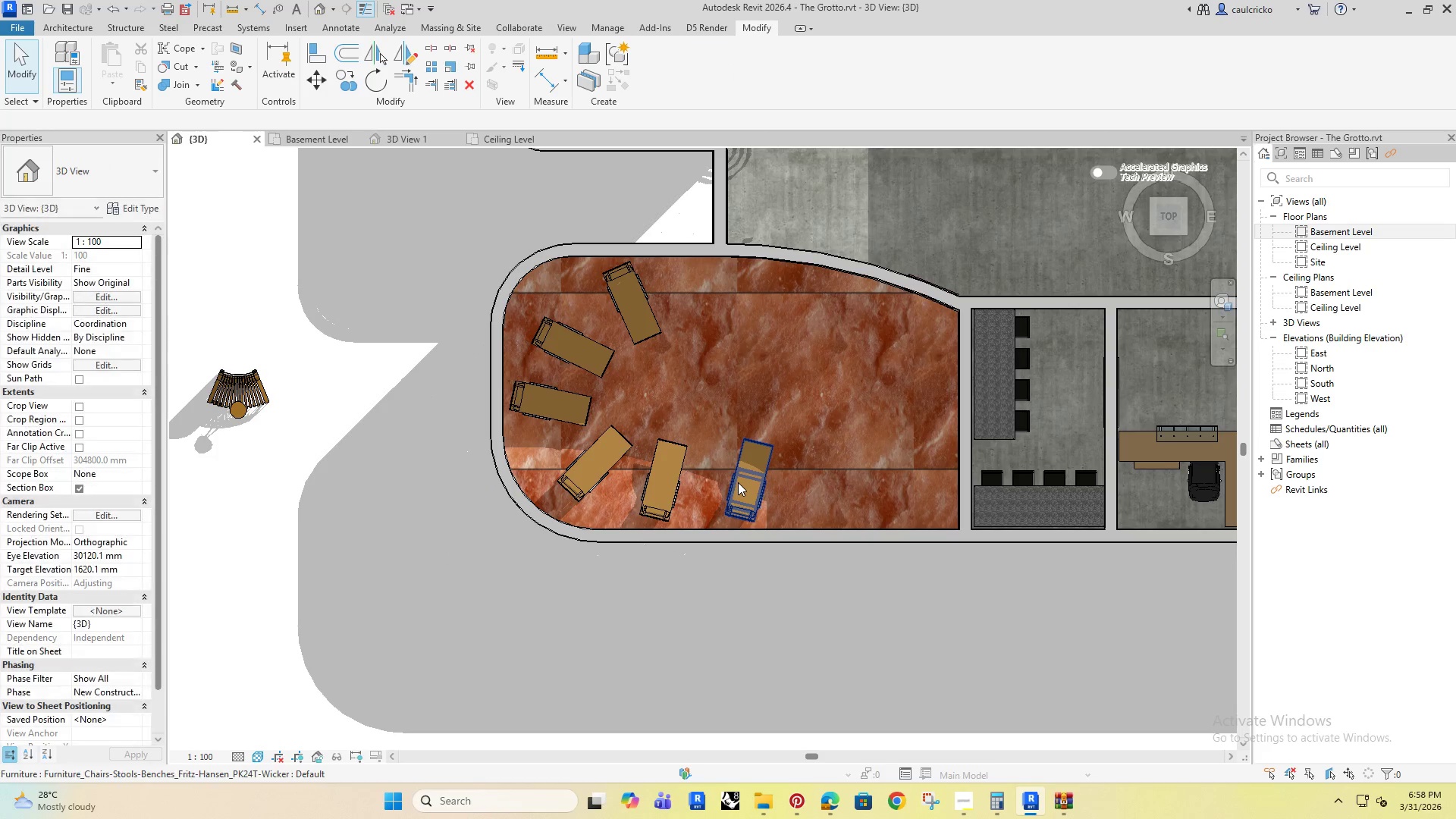 
left_click([738, 482])
 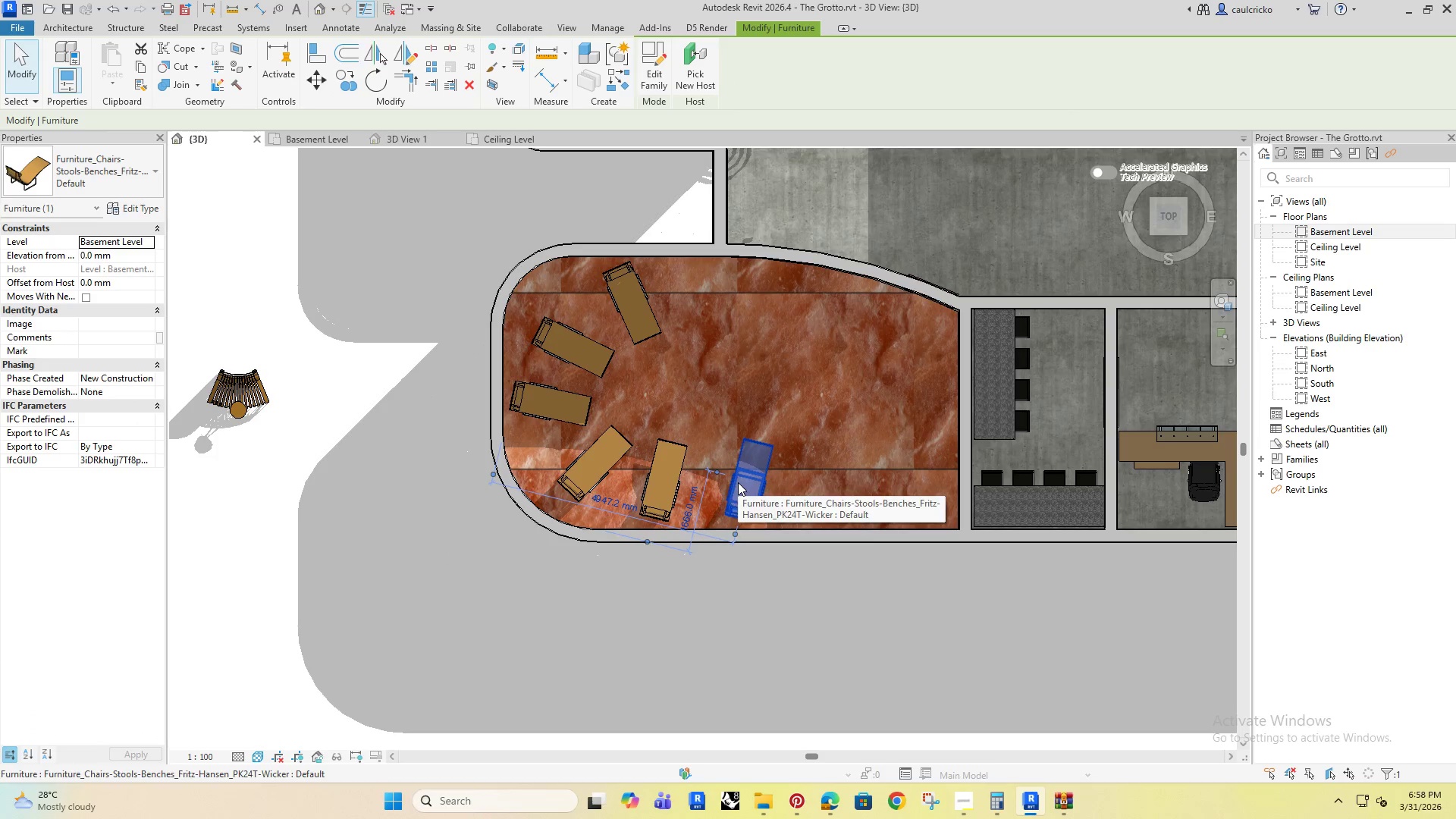 
type(al)
 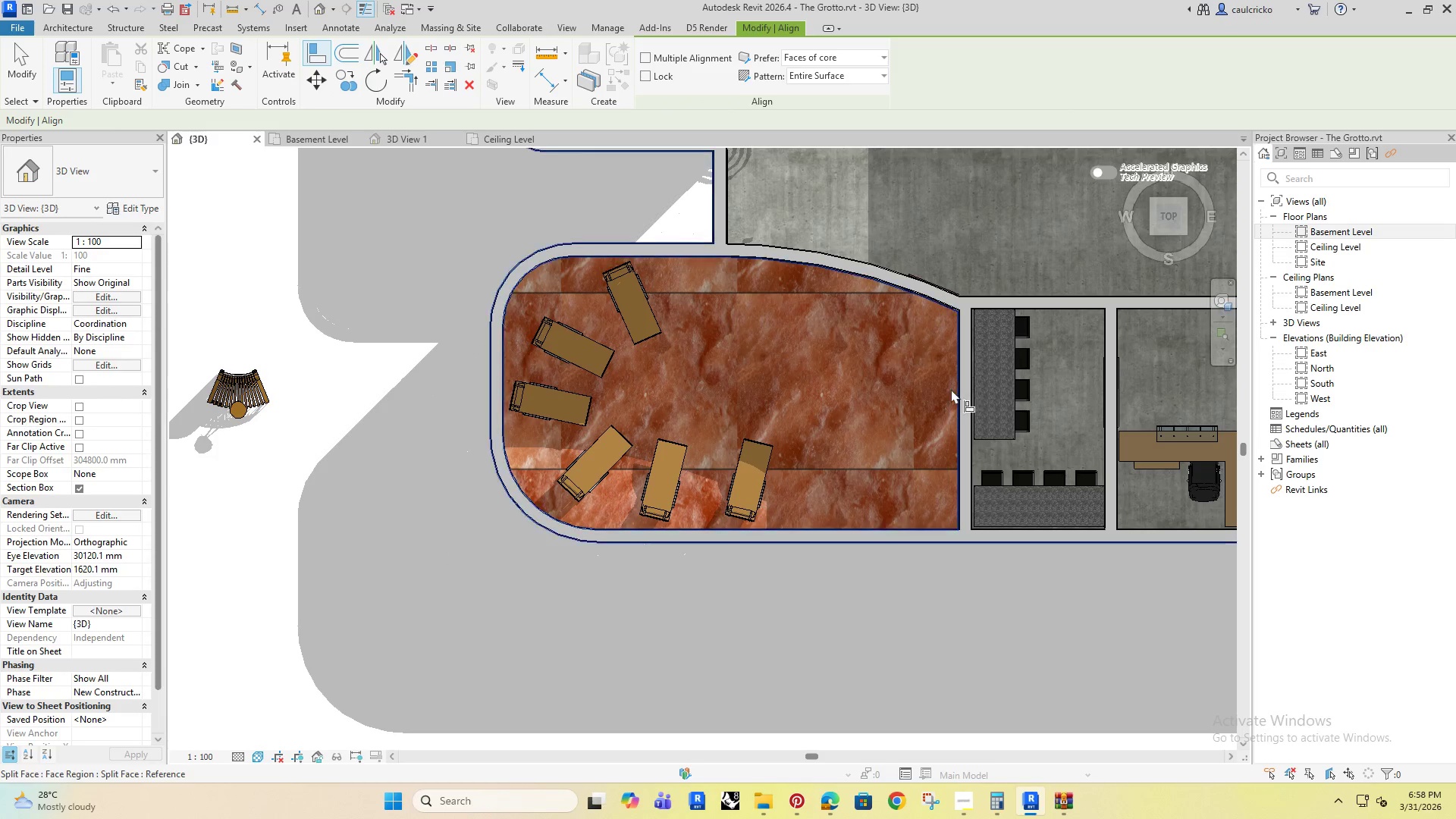 
left_click([959, 384])
 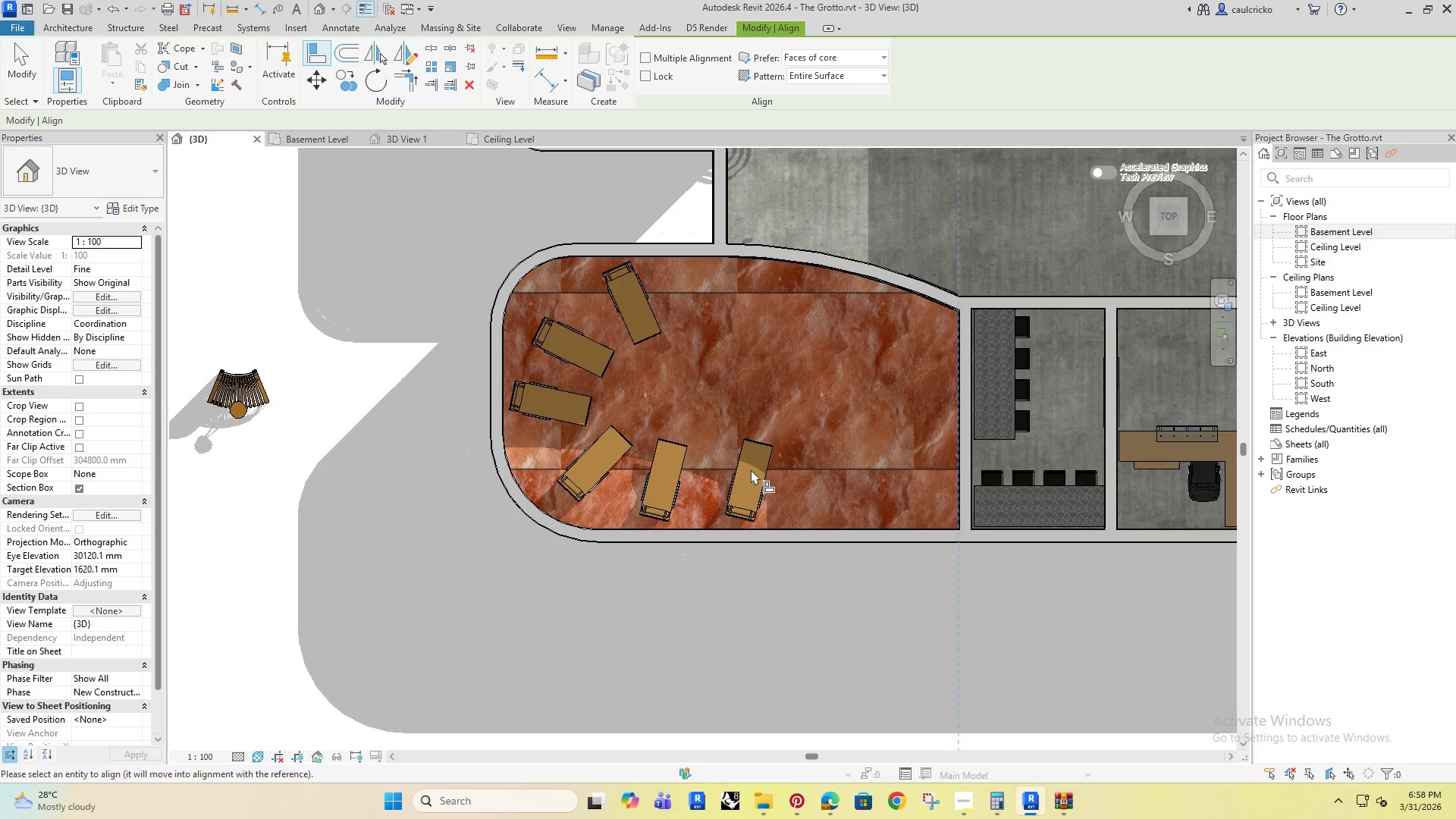 
left_click([765, 470])
 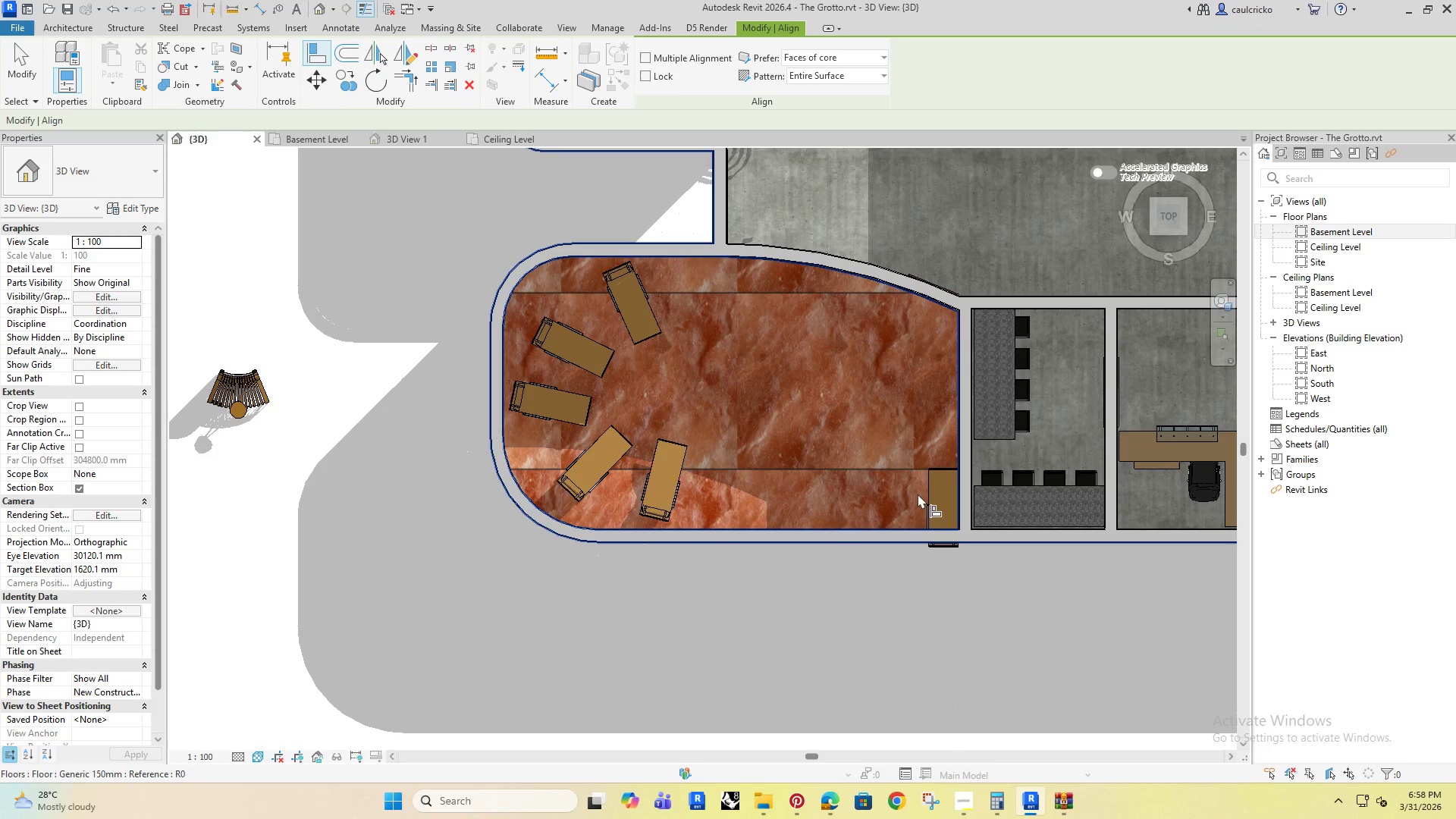 
key(Escape)
 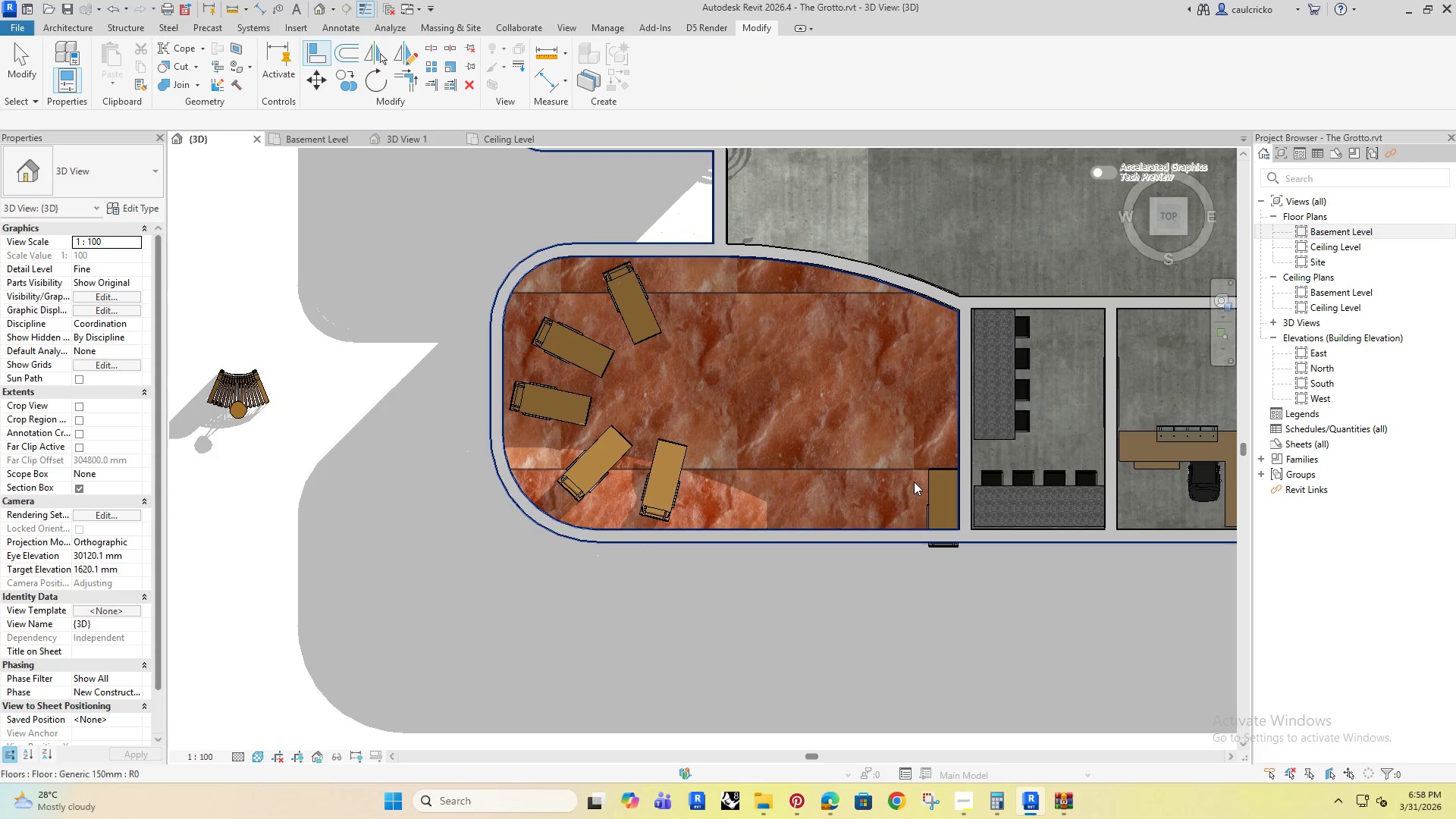 
key(Escape)
 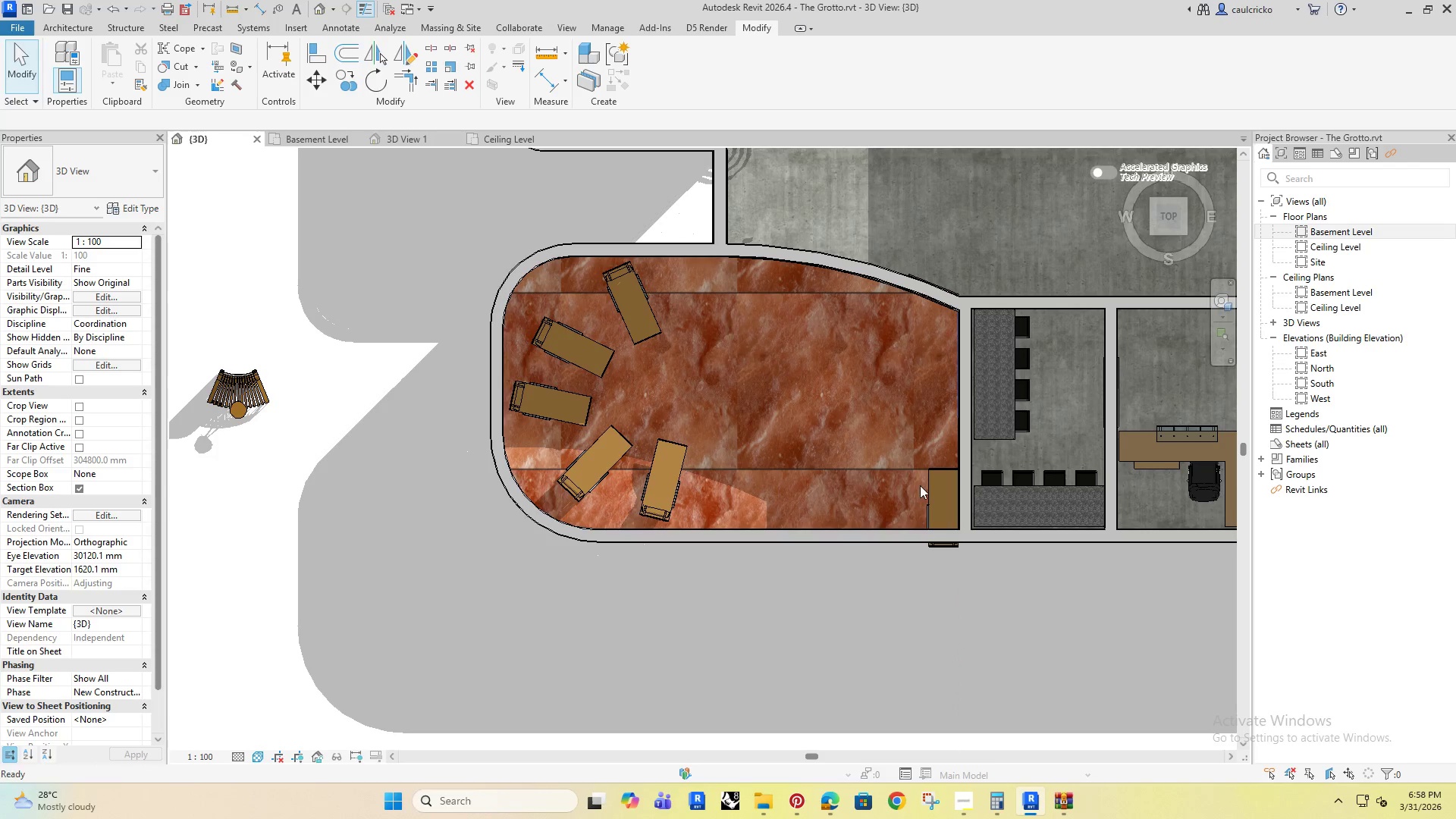 
key(Escape)
 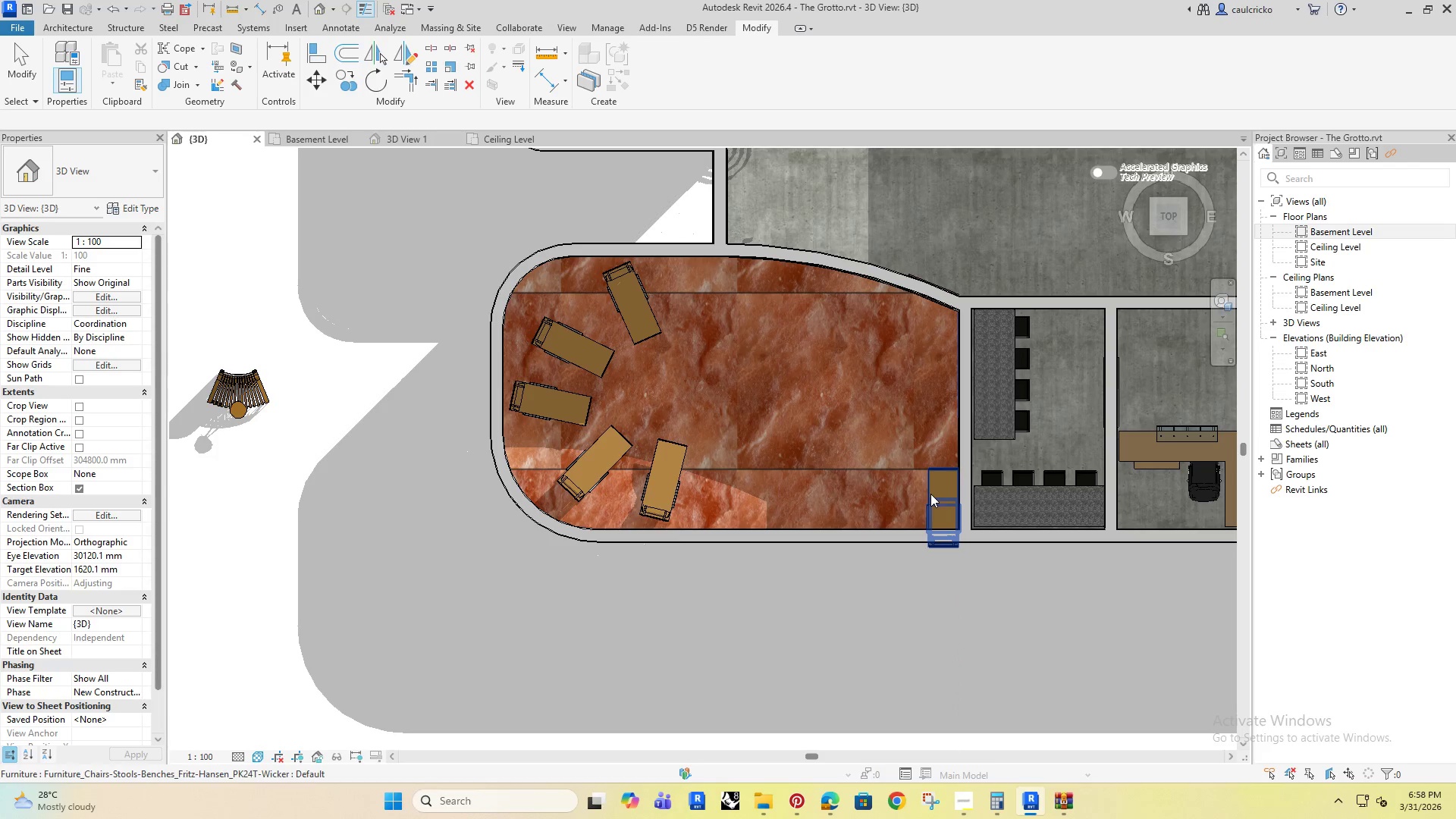 
left_click([930, 494])
 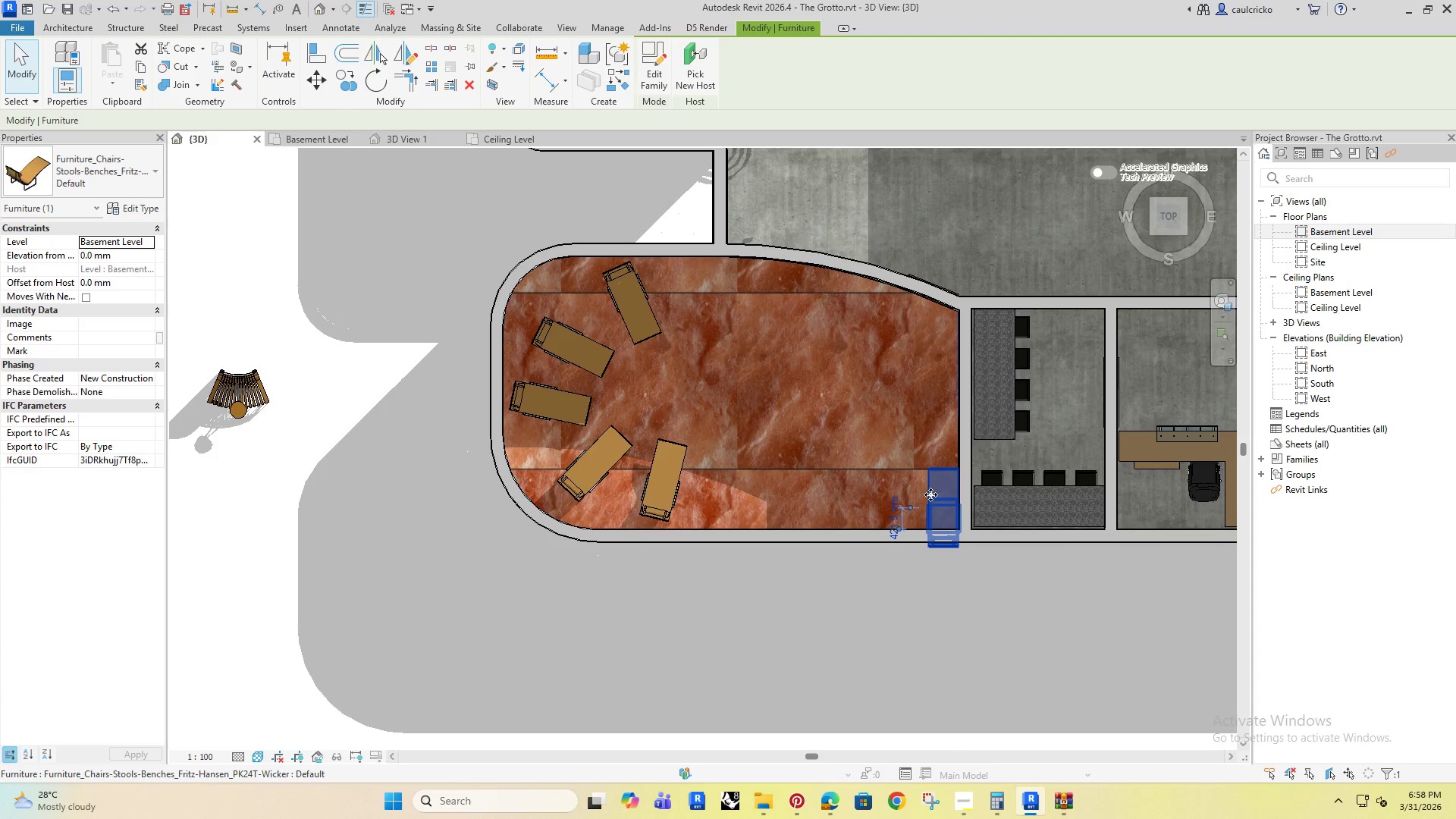 
left_click_drag(start_coordinate=[930, 494], to_coordinate=[719, 472])
 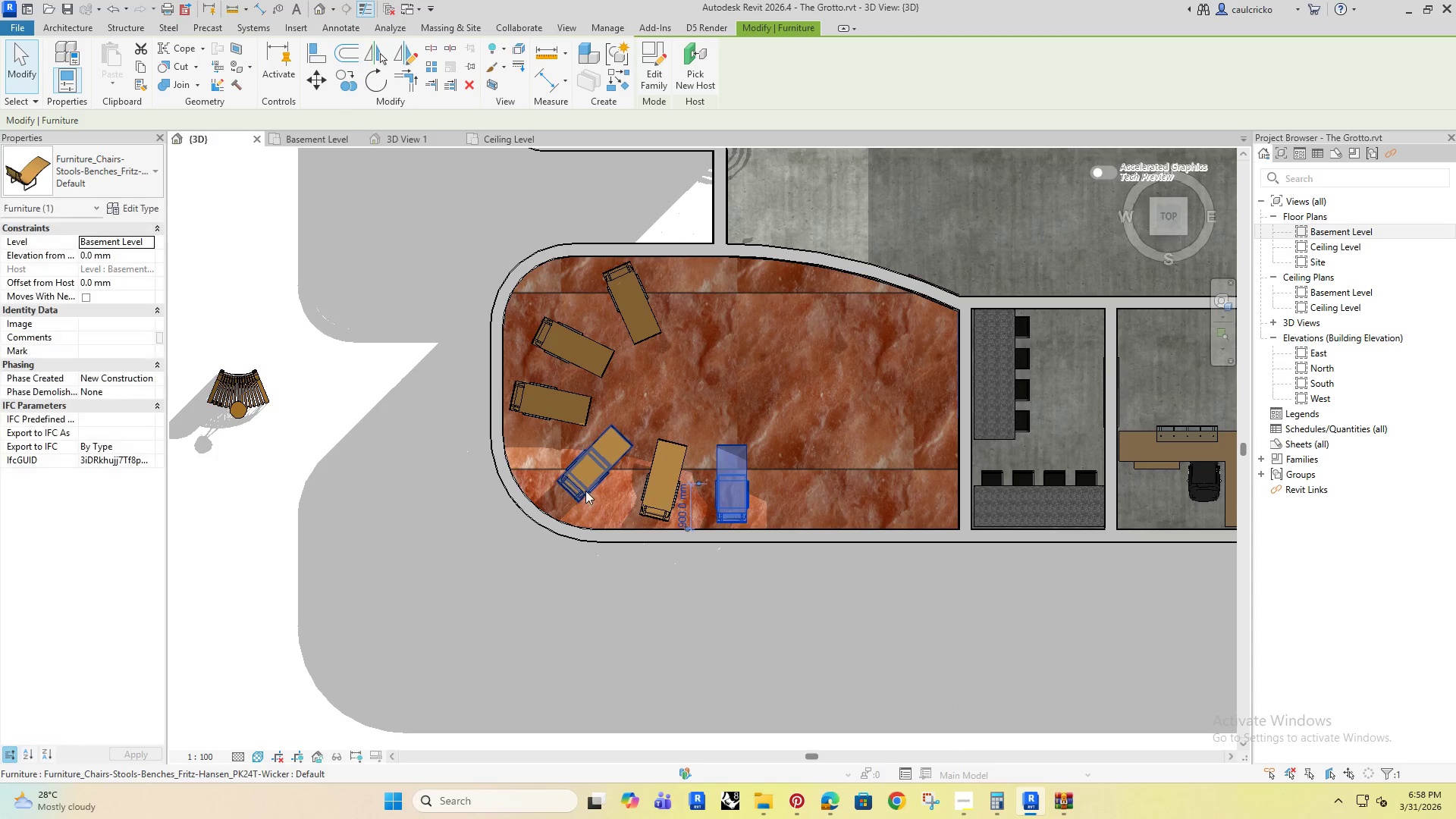 
left_click([592, 488])
 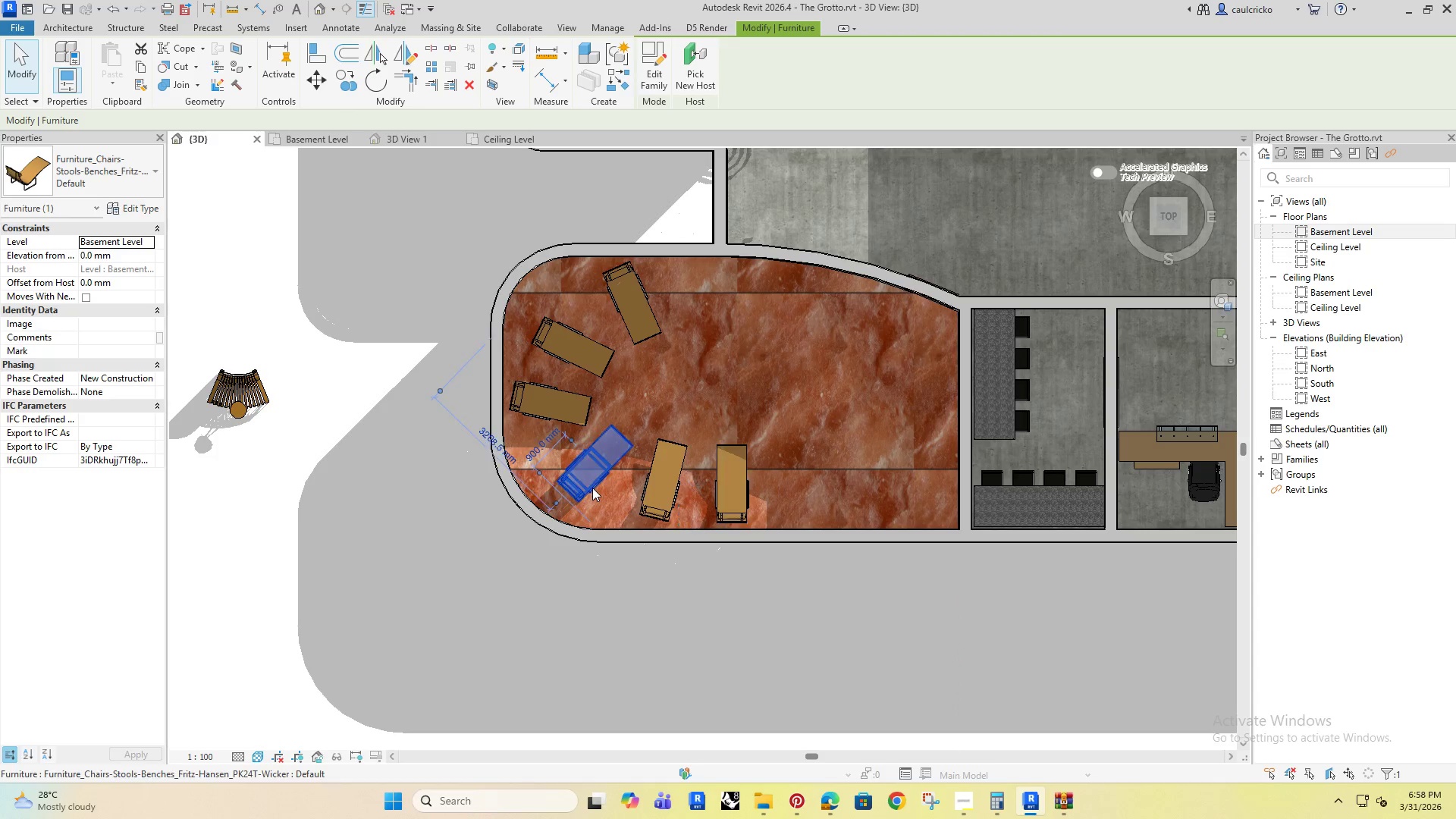 
type(ro)
 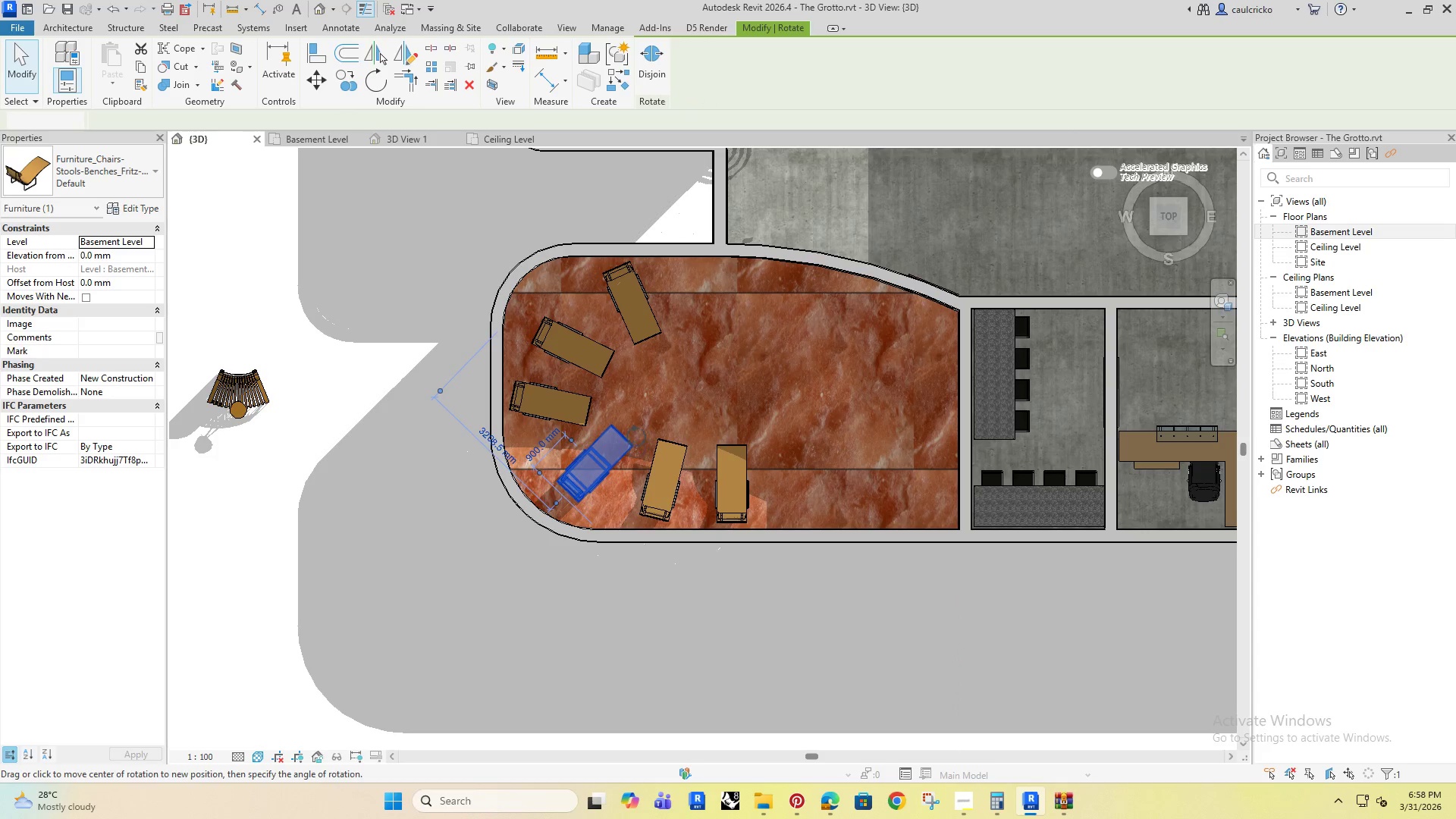 
left_click([635, 431])
 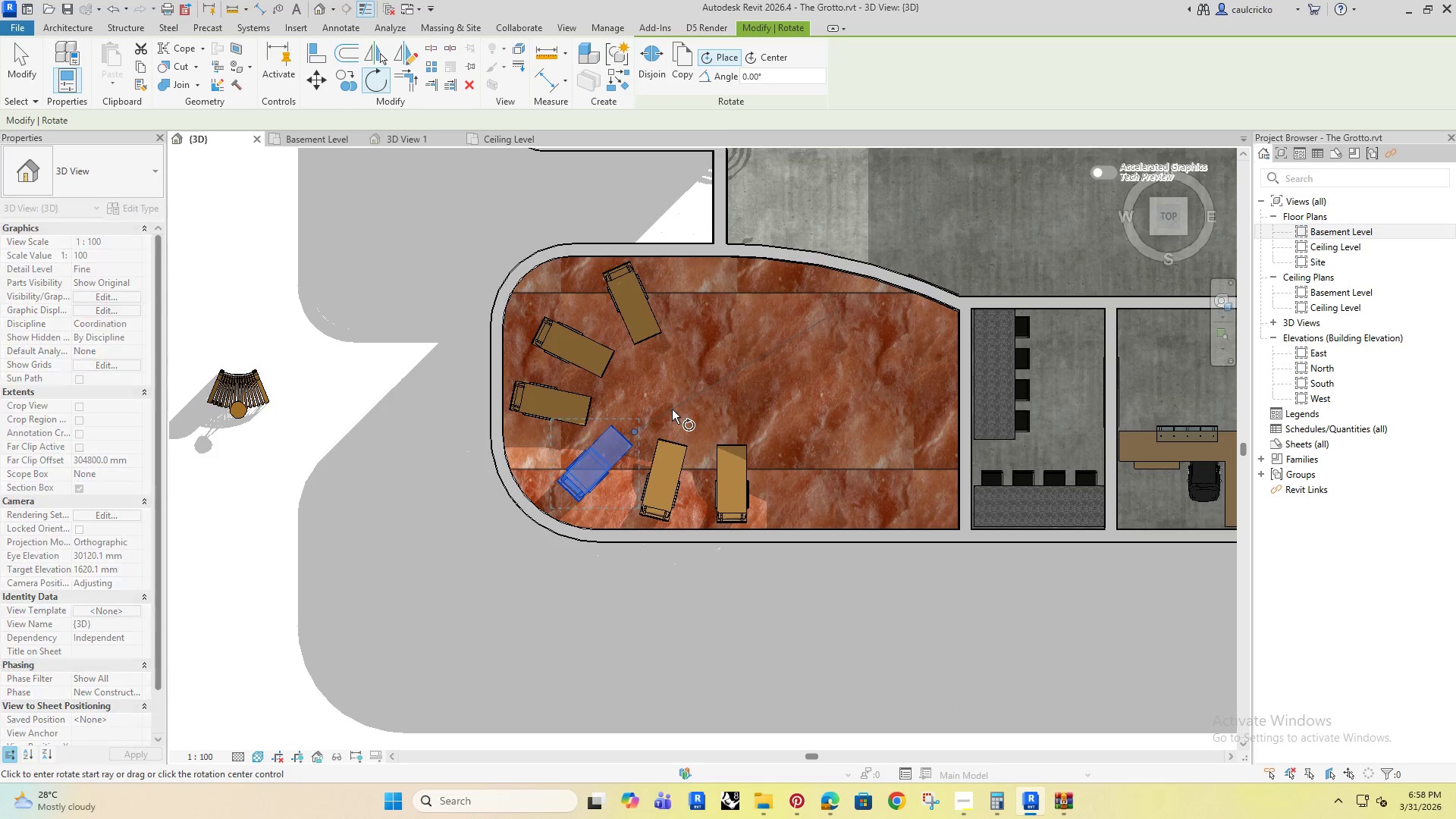 
left_click([672, 410])
 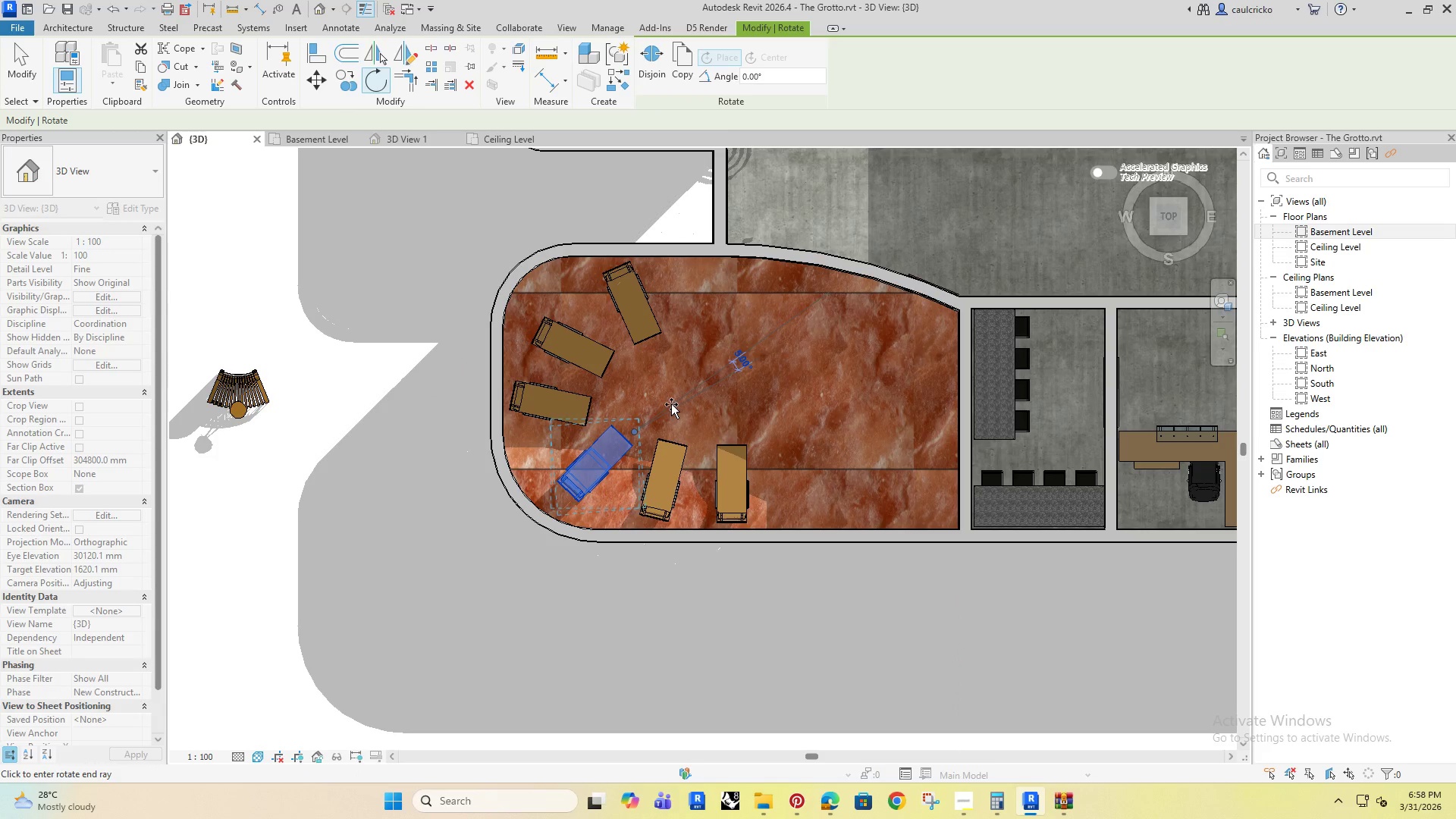 
left_click([671, 404])
 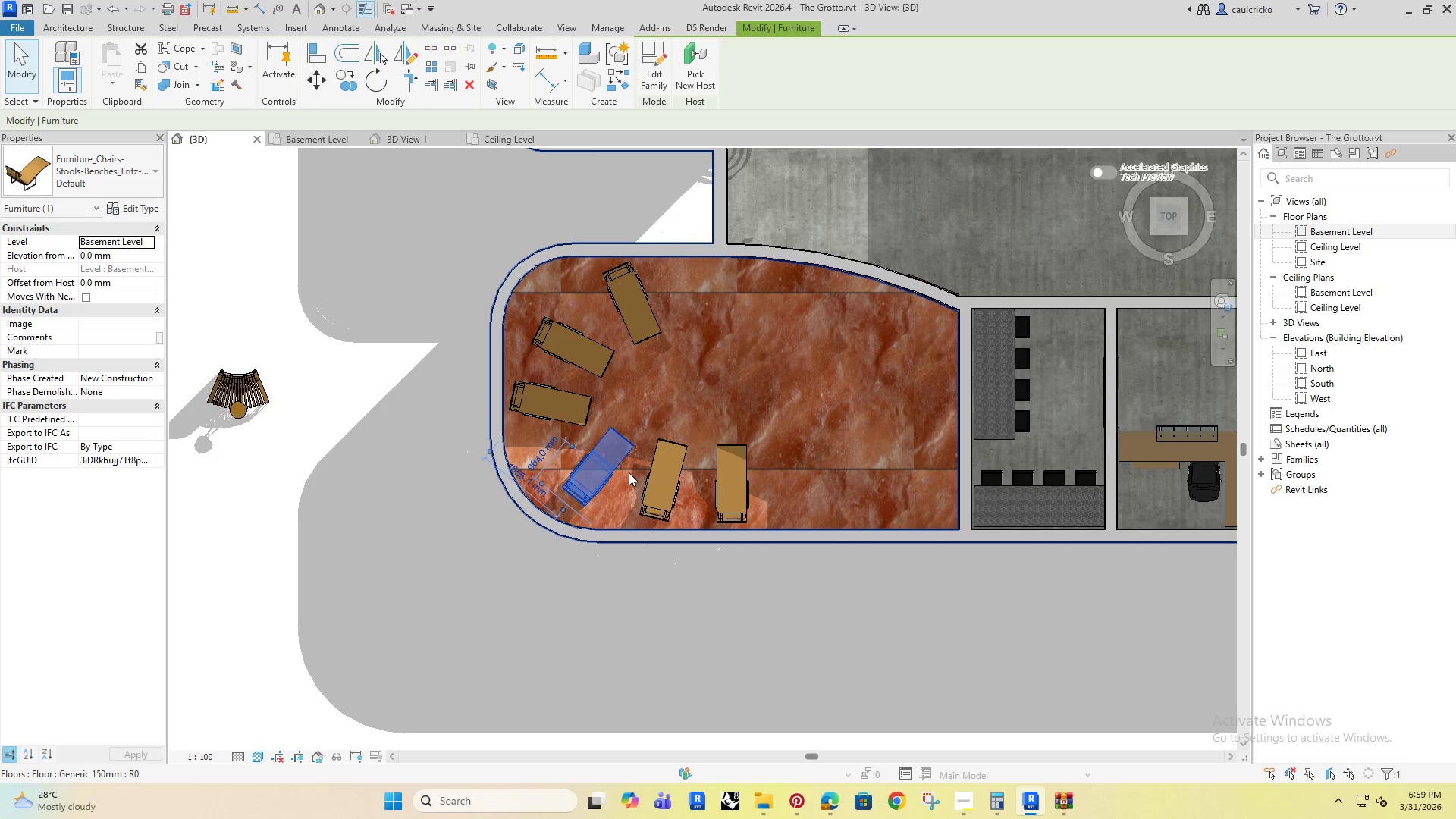 
key(ArrowLeft)
 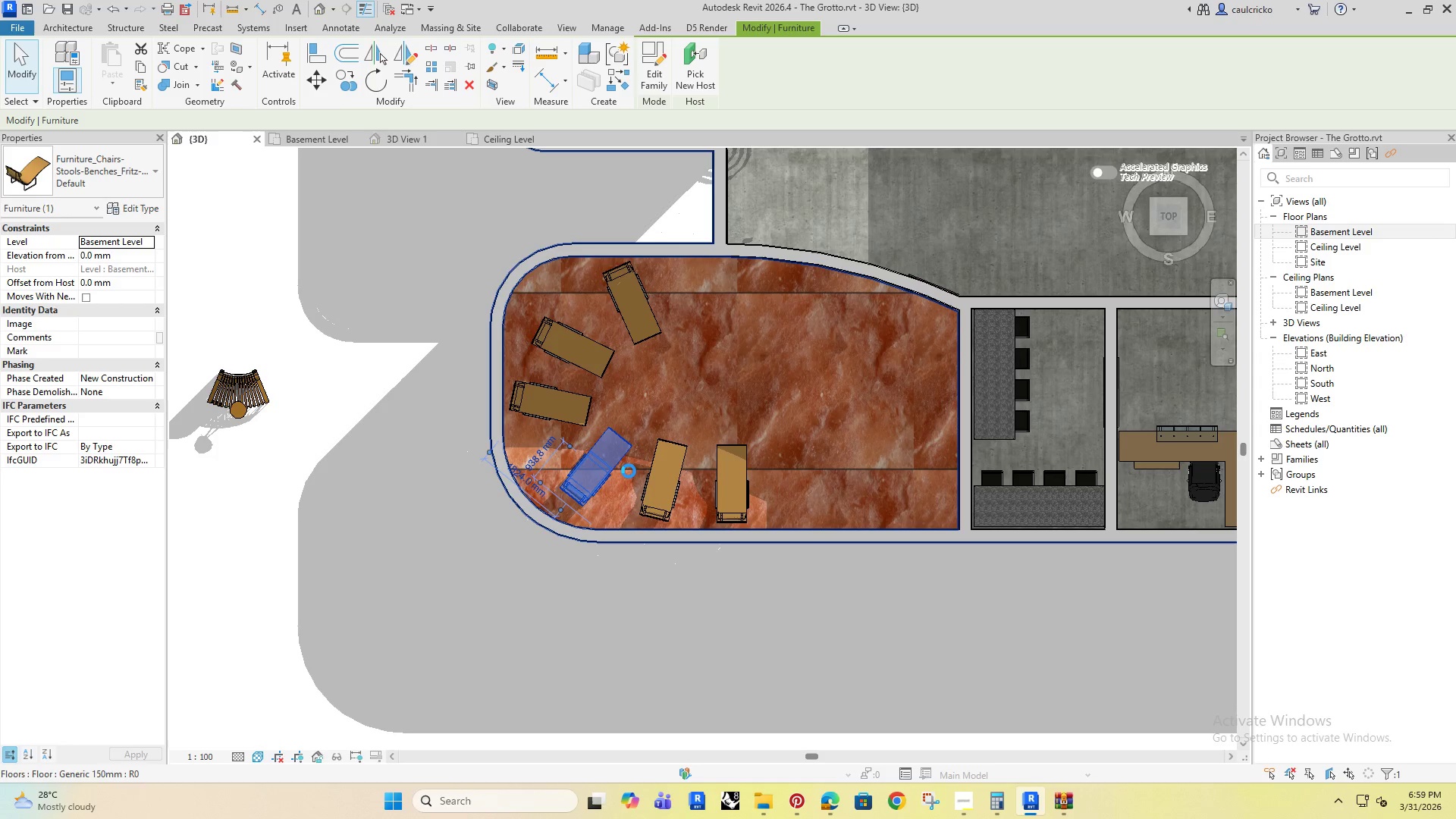 
key(ArrowLeft)
 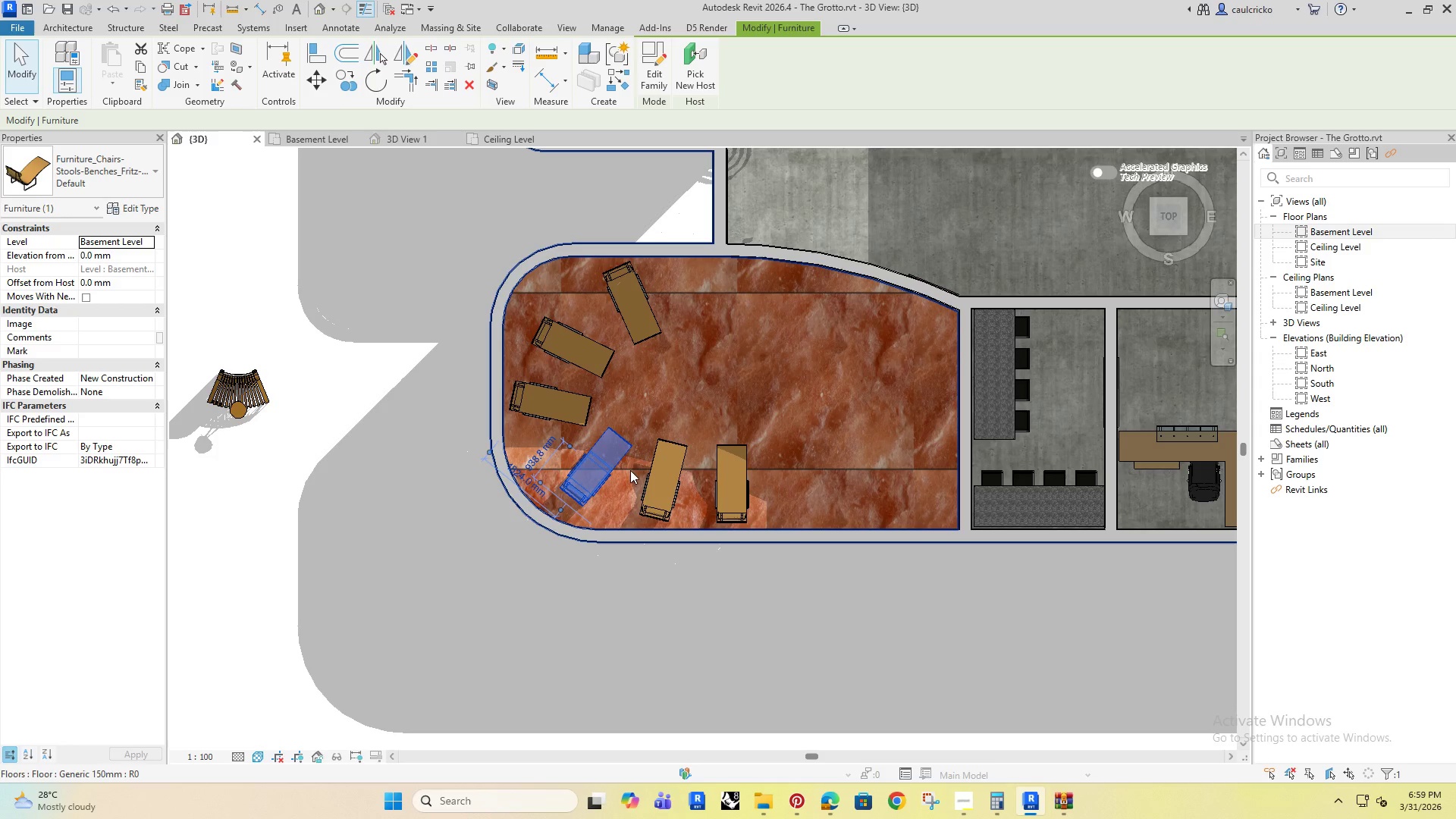 
key(ArrowLeft)
 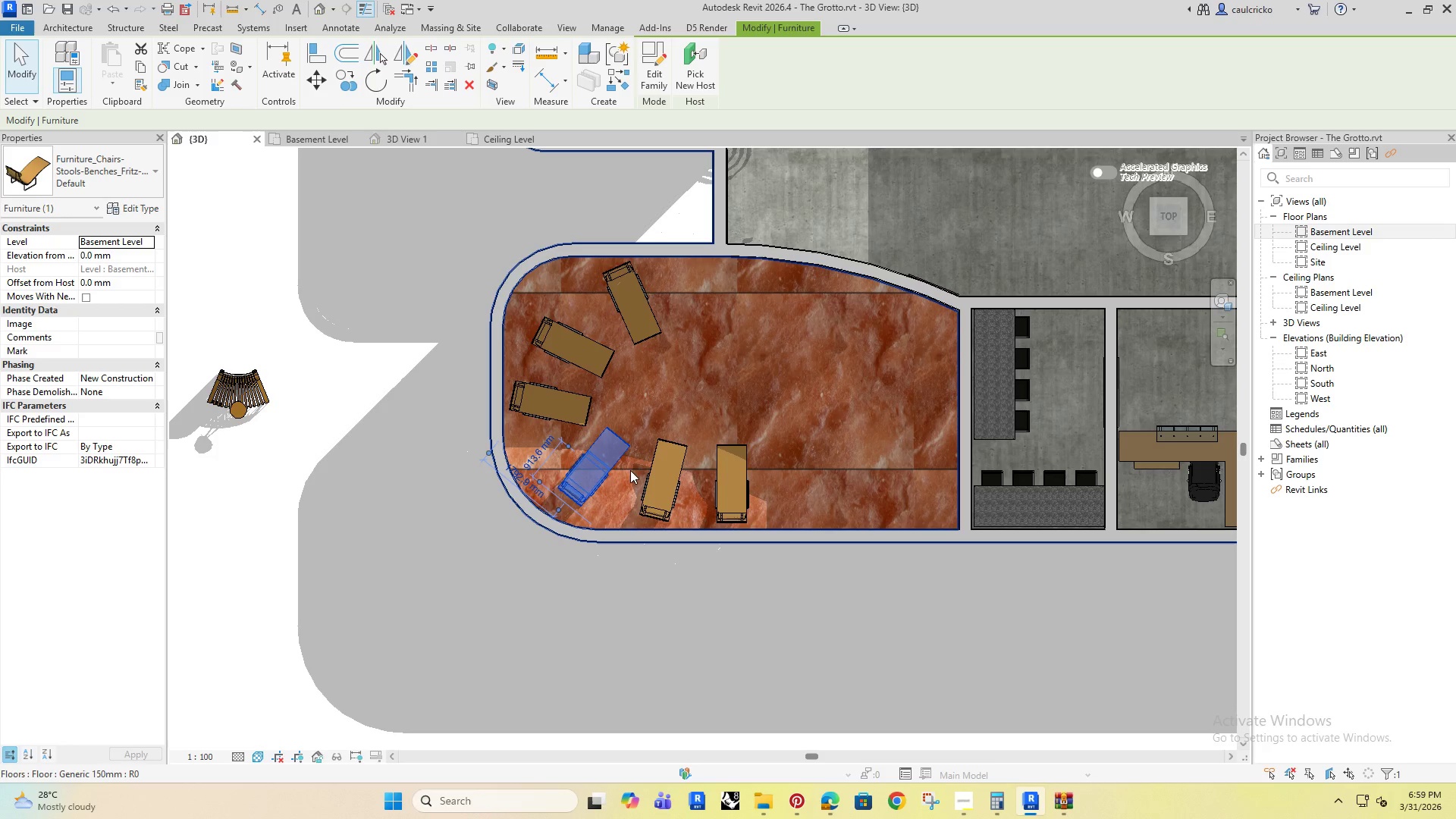 
key(ArrowDown)
 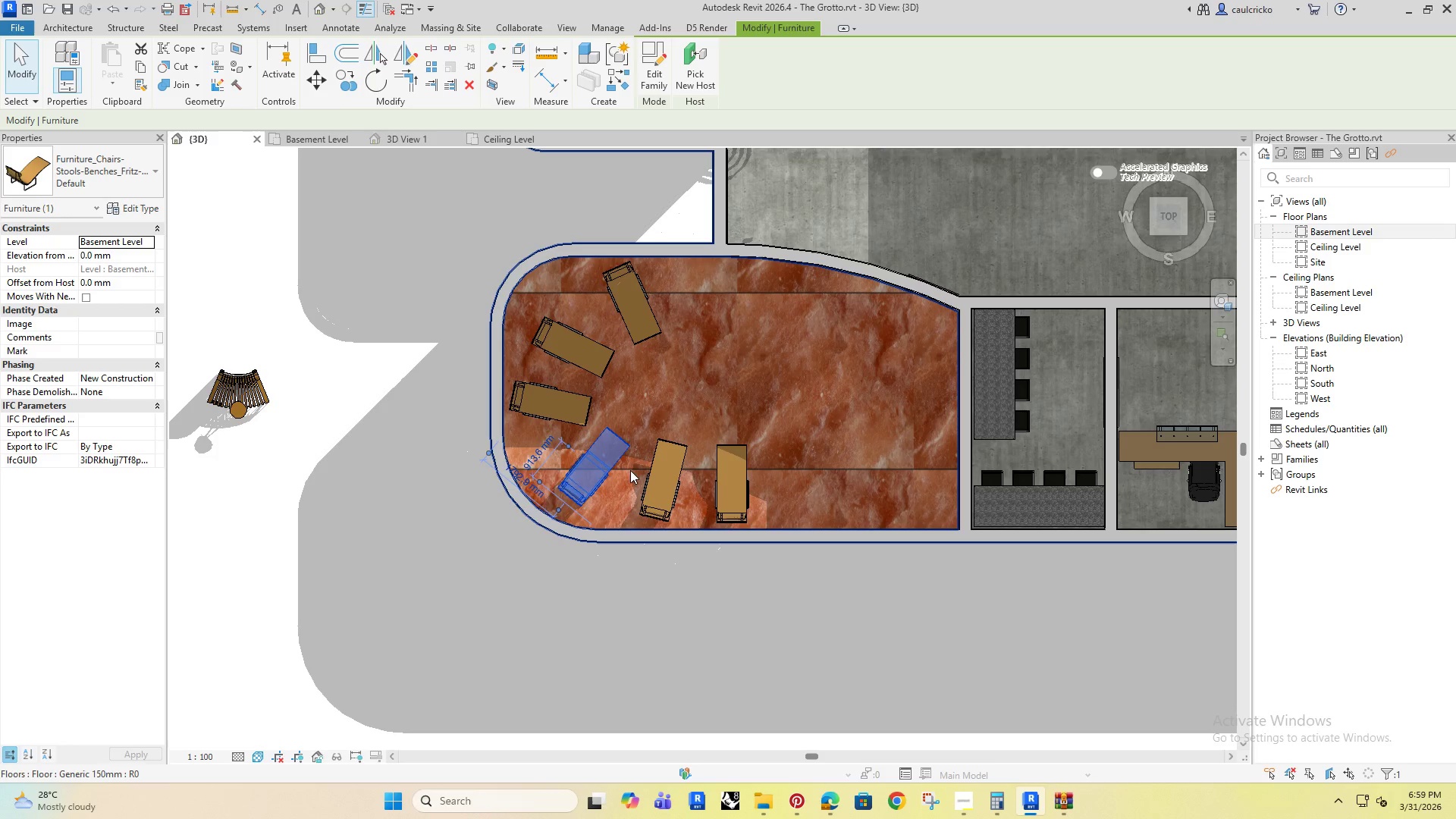 
key(ArrowDown)
 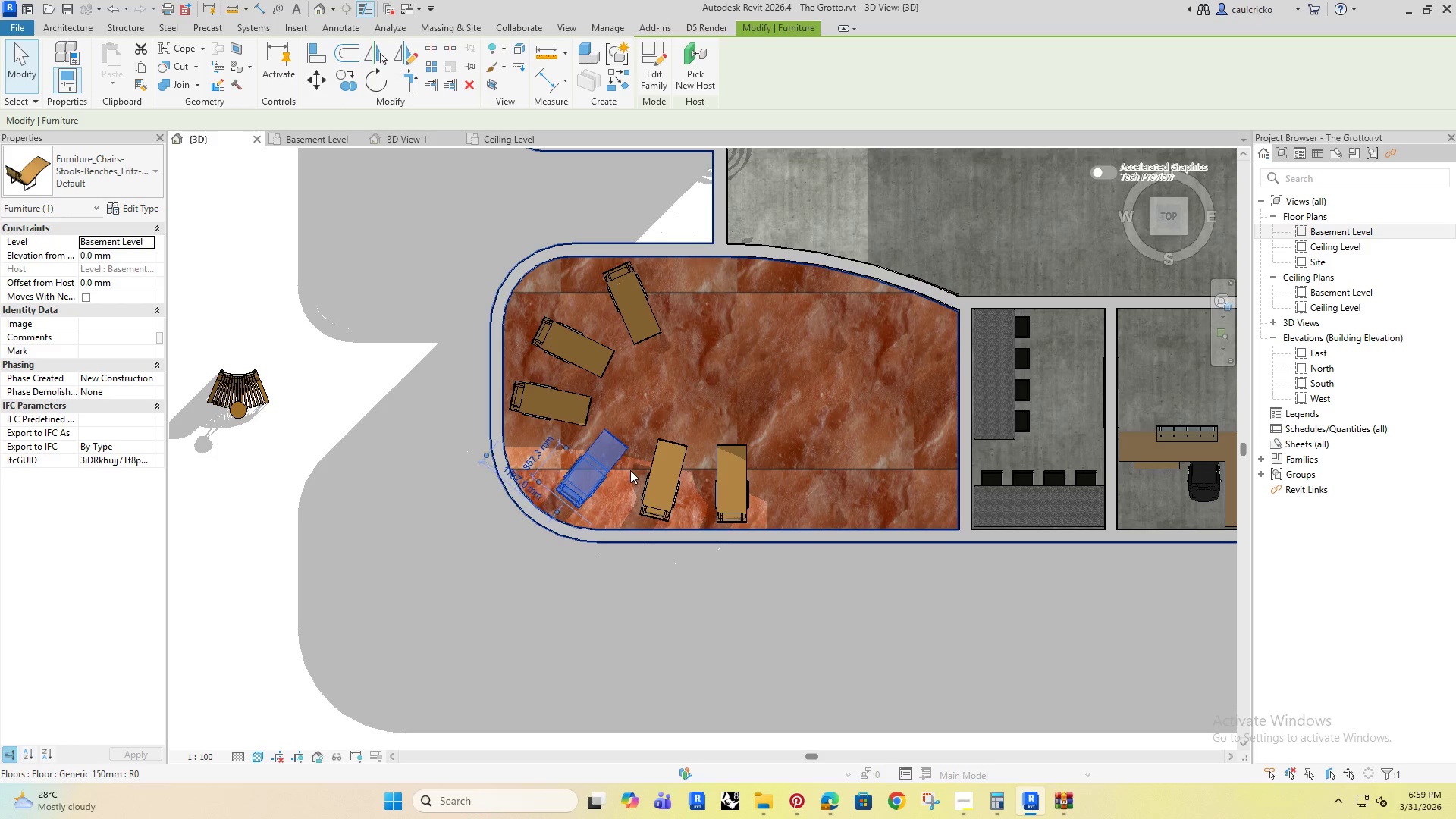 
key(ArrowDown)
 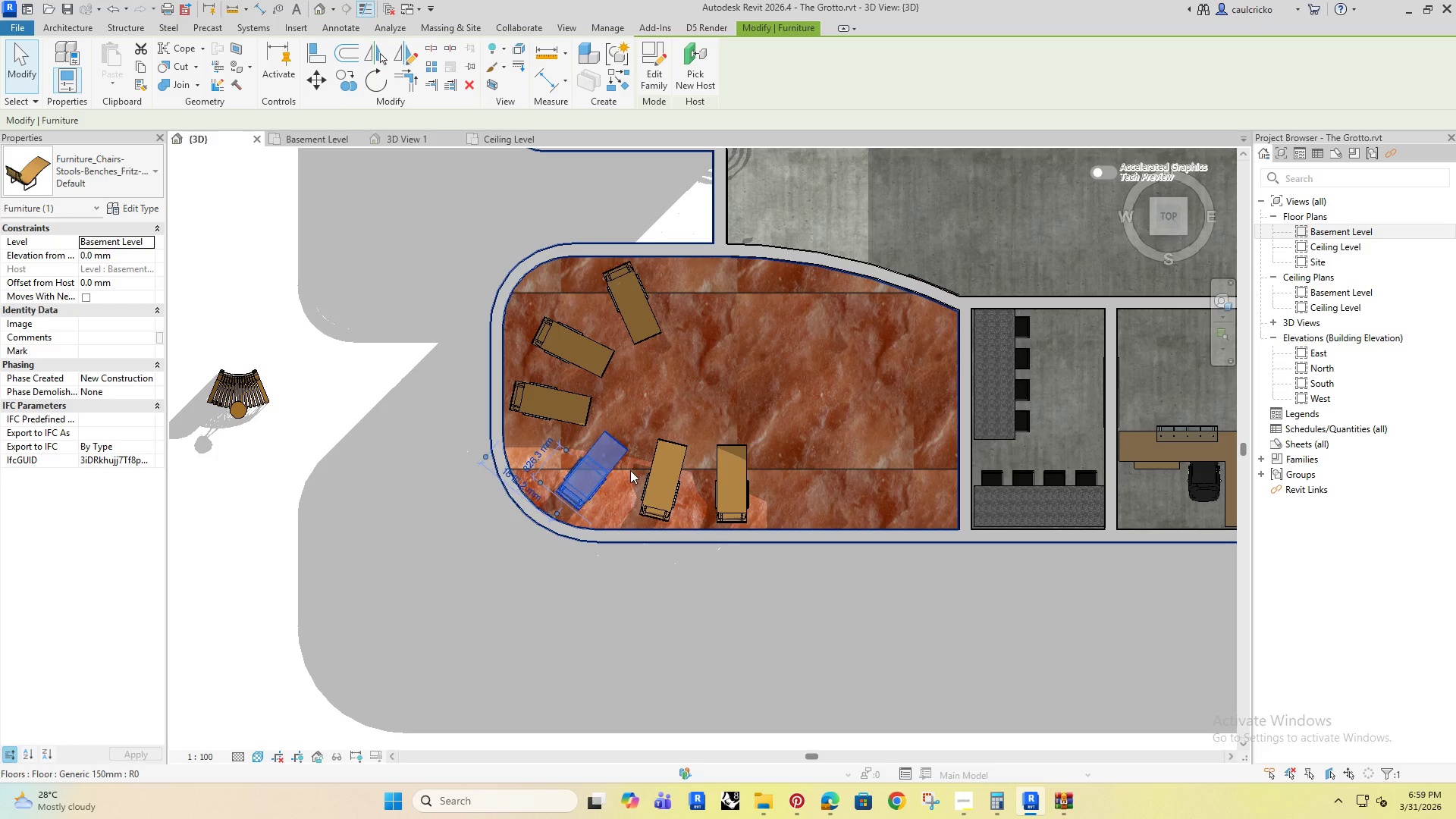 
key(ArrowDown)
 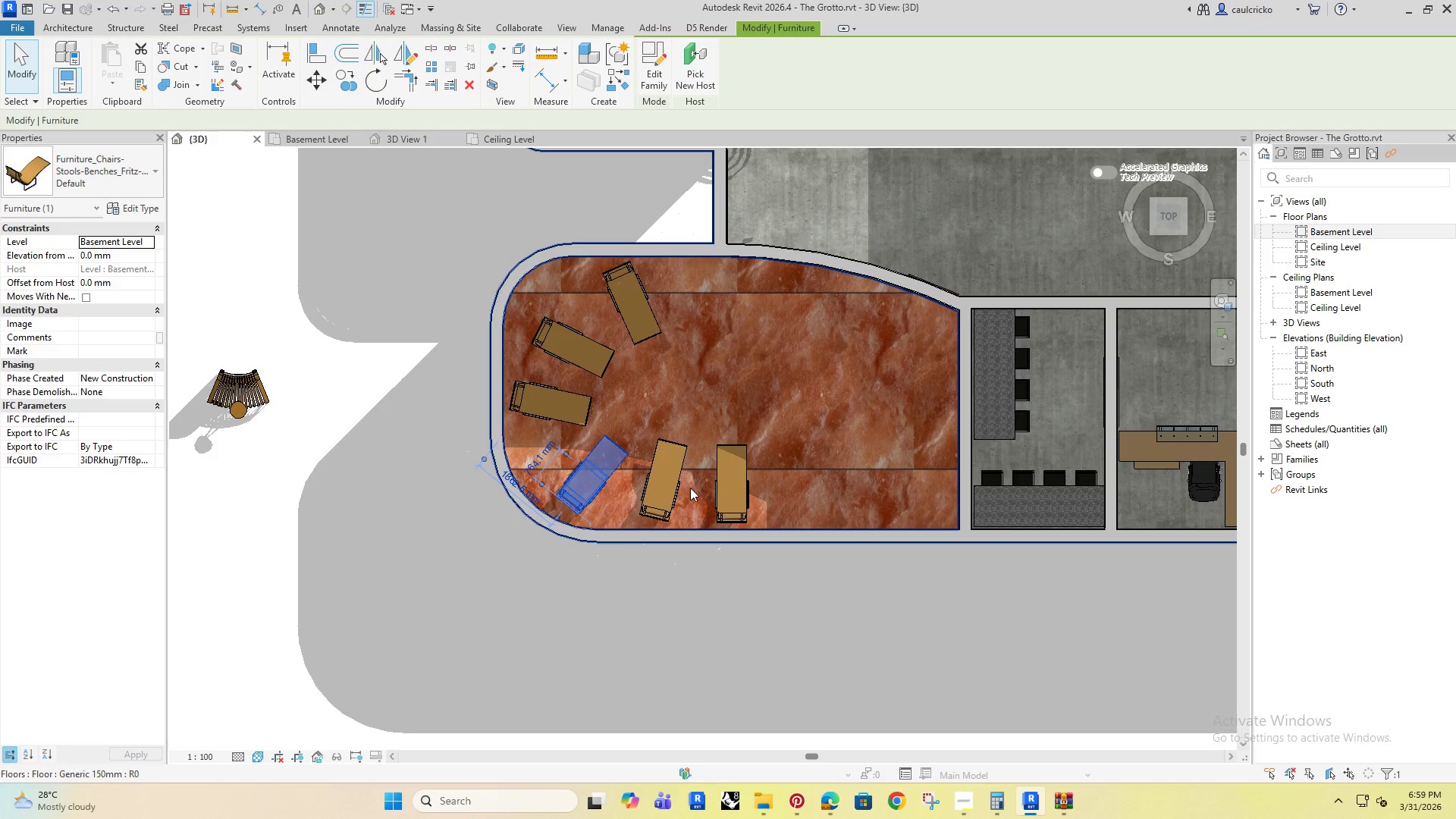 
left_click([720, 497])
 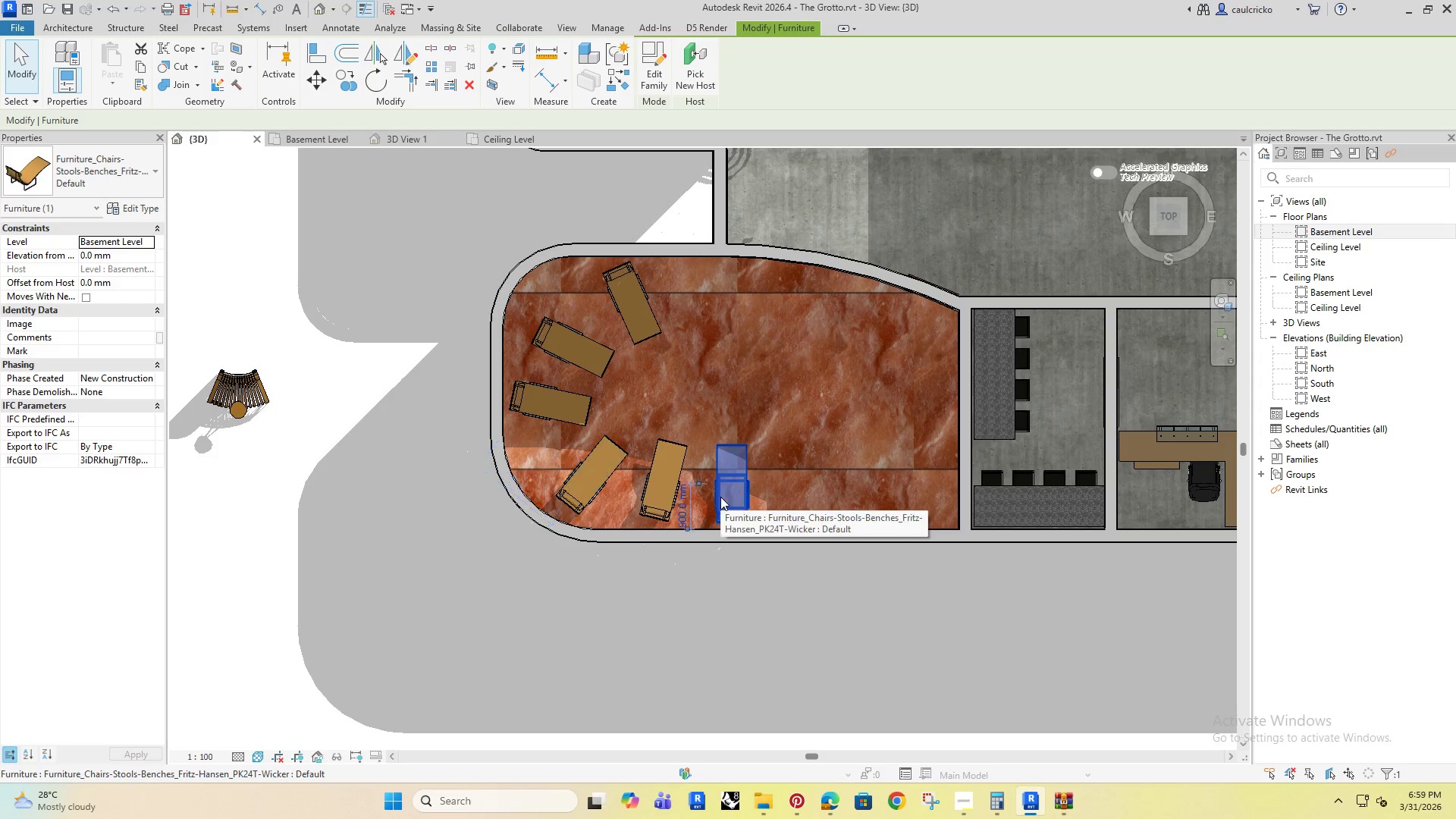 
type(co)
 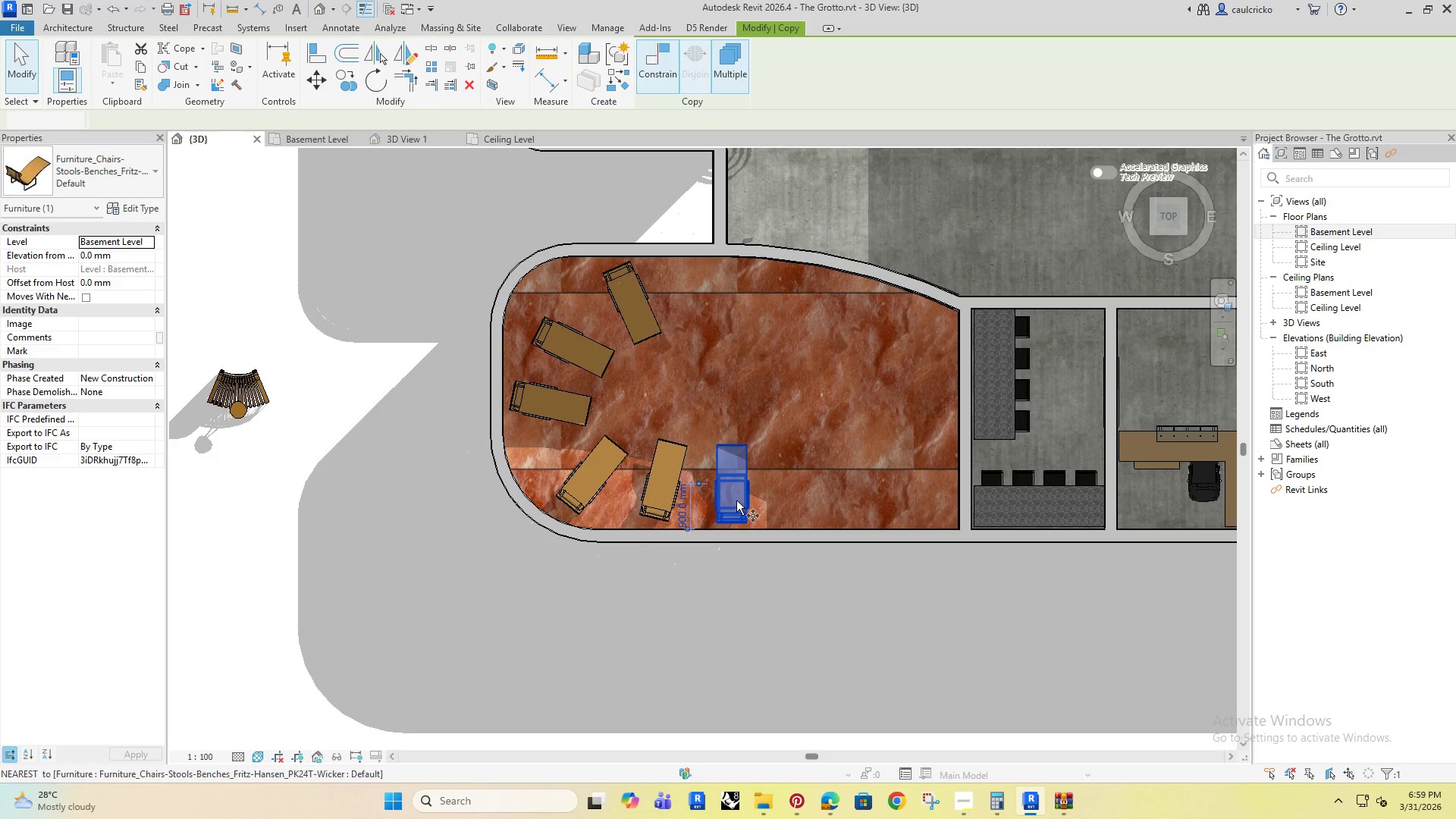 
left_click([738, 497])
 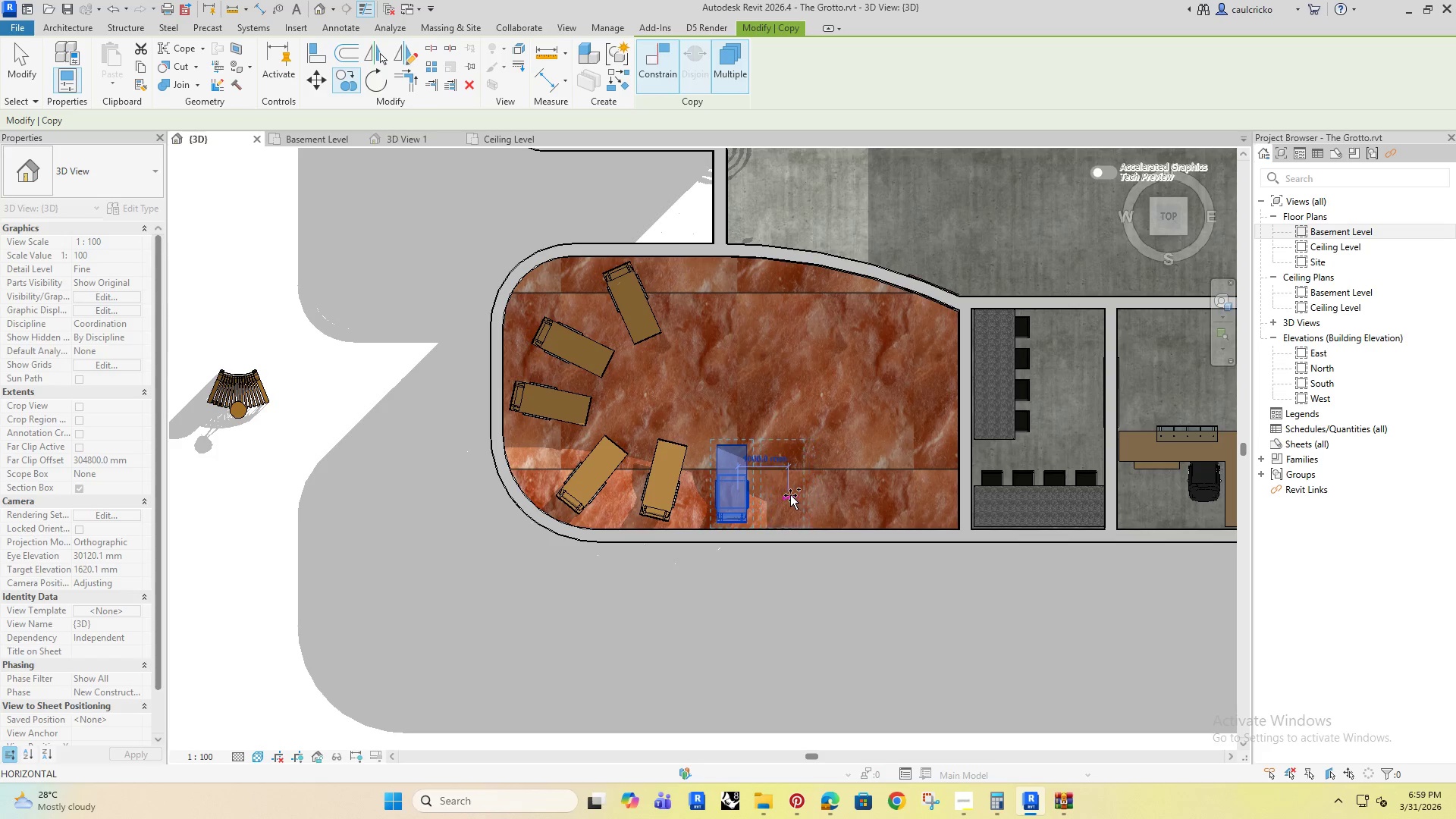 
left_click([790, 495])
 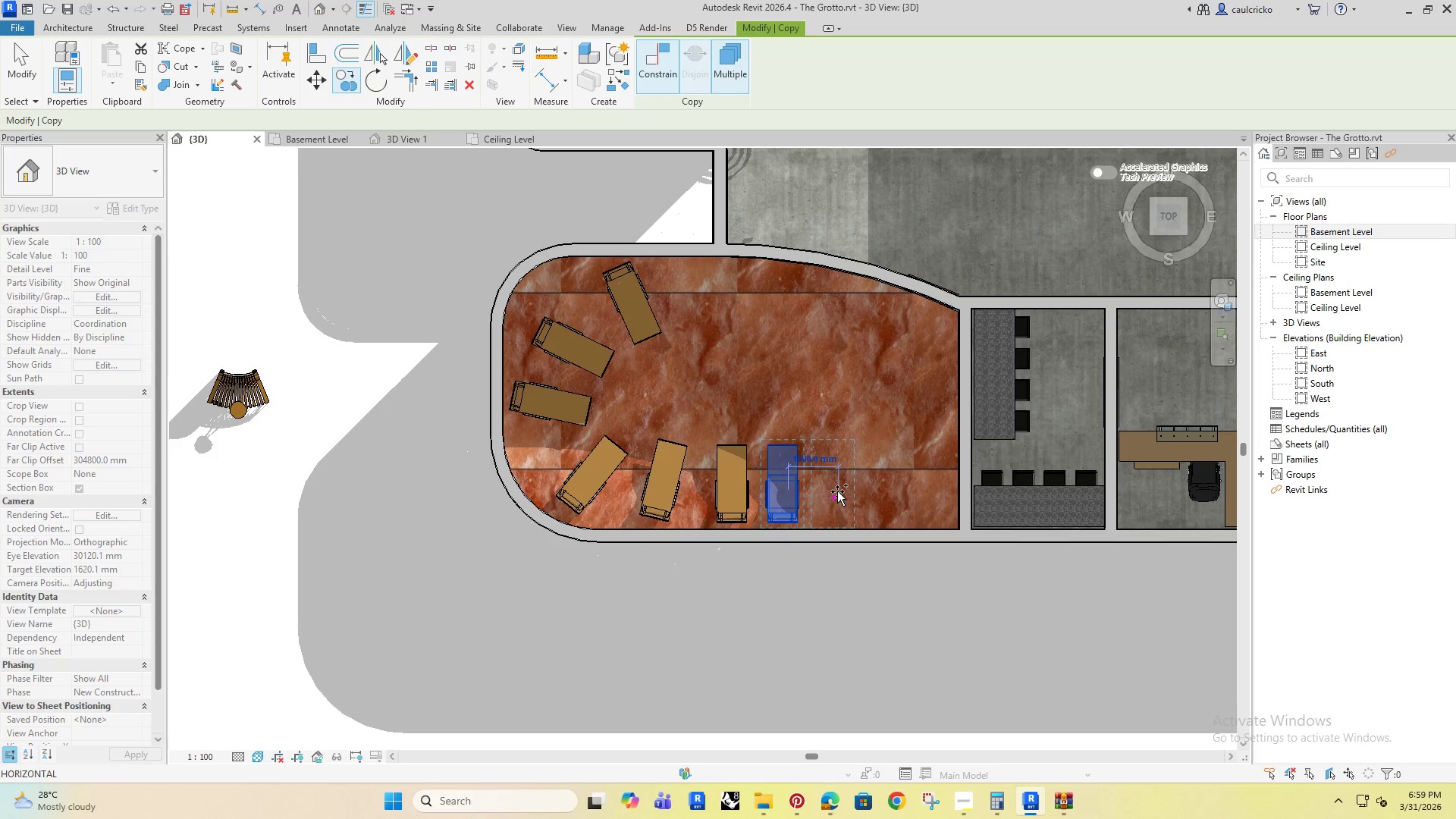 
left_click([837, 491])
 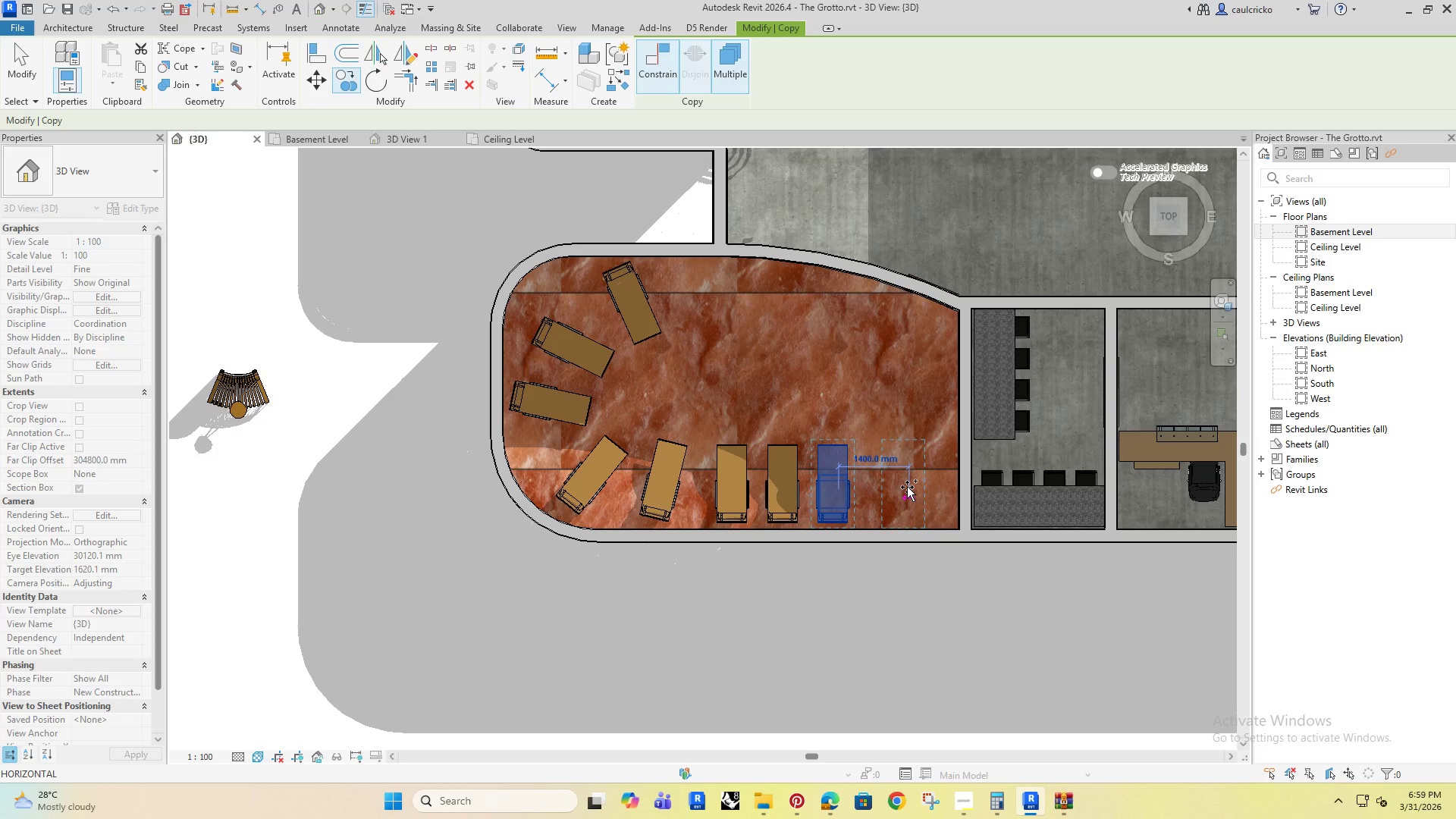 
key(Escape)
 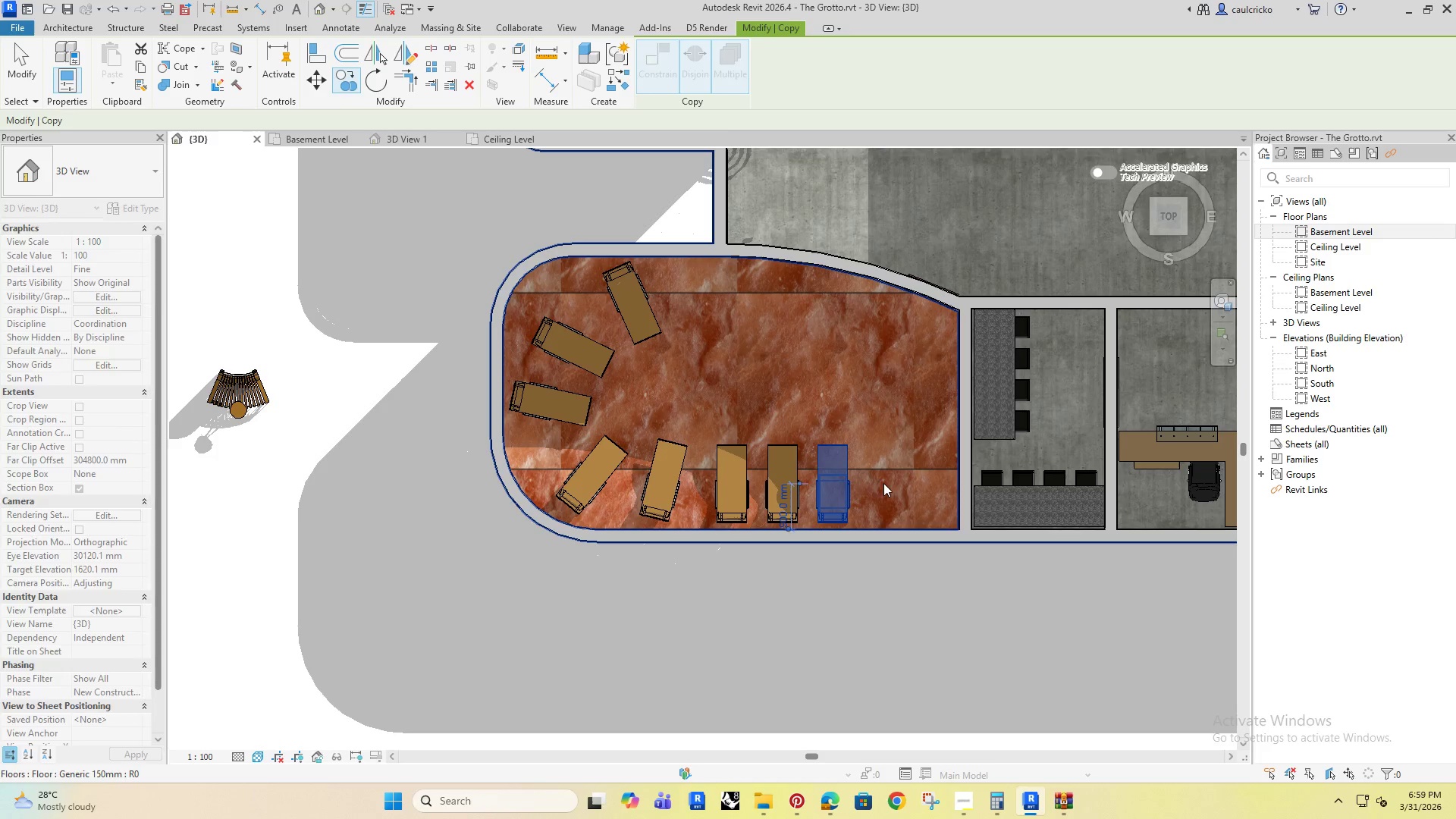 
key(Escape)
 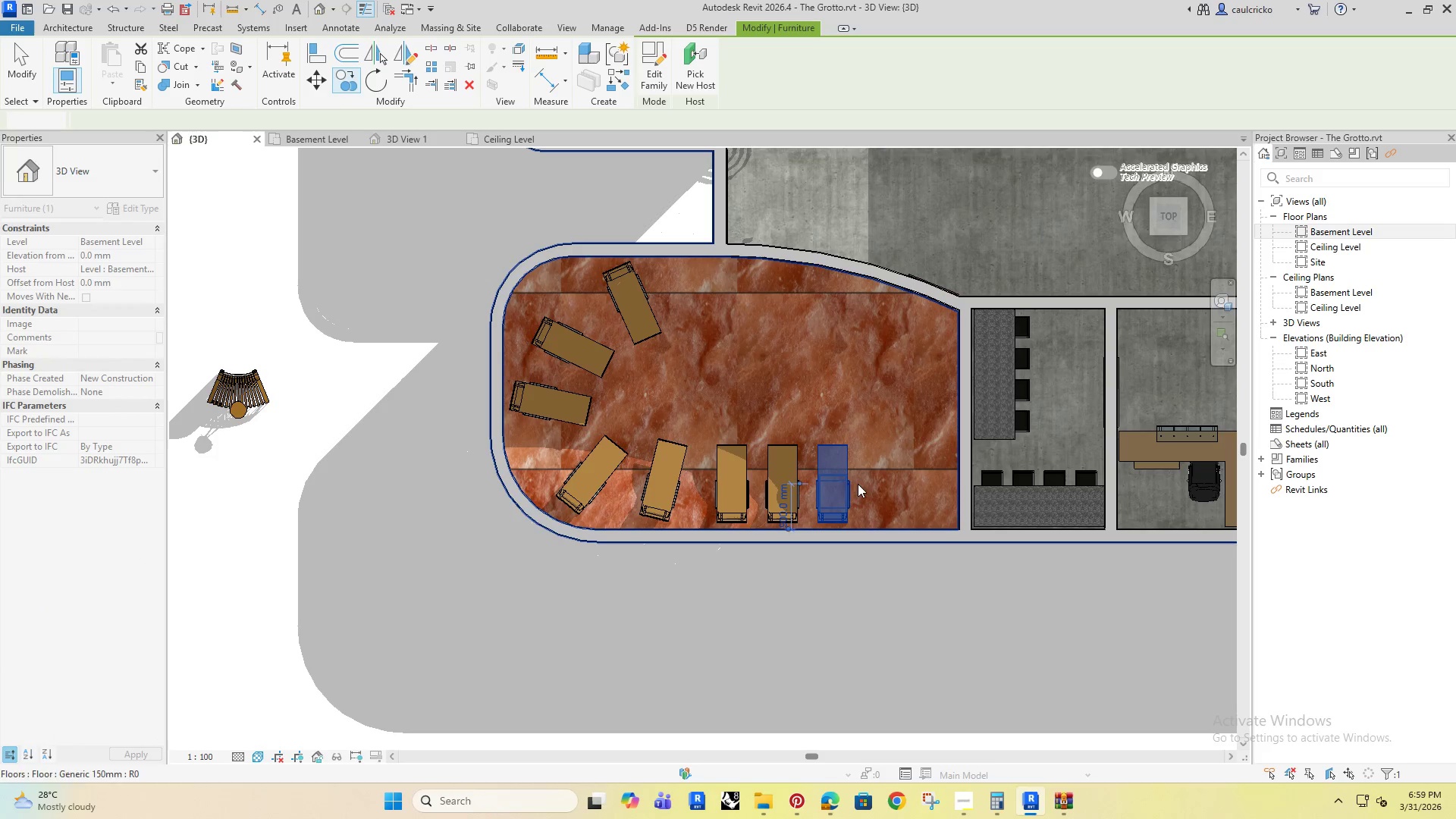 
key(Escape)
 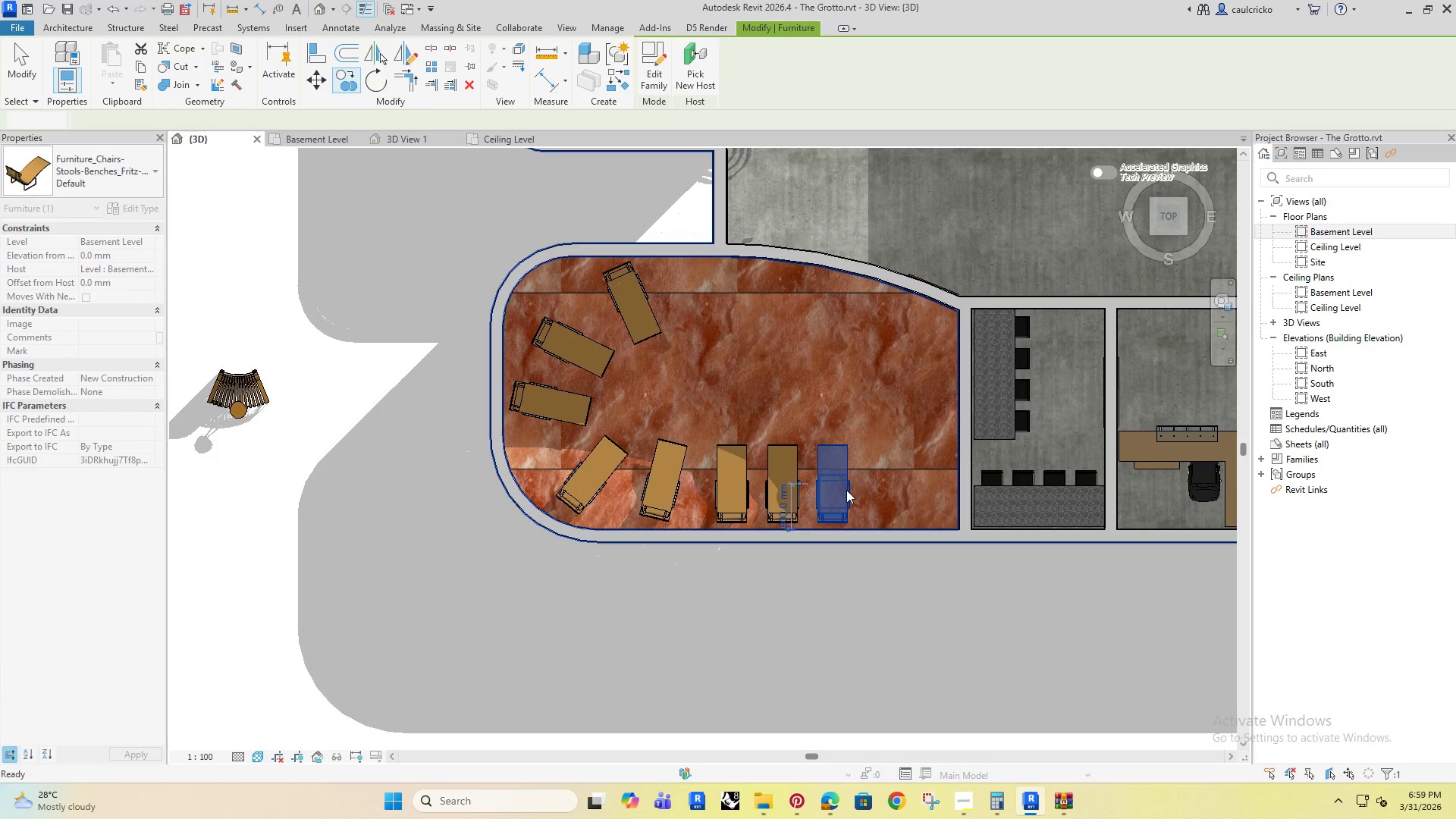 
left_click([846, 490])
 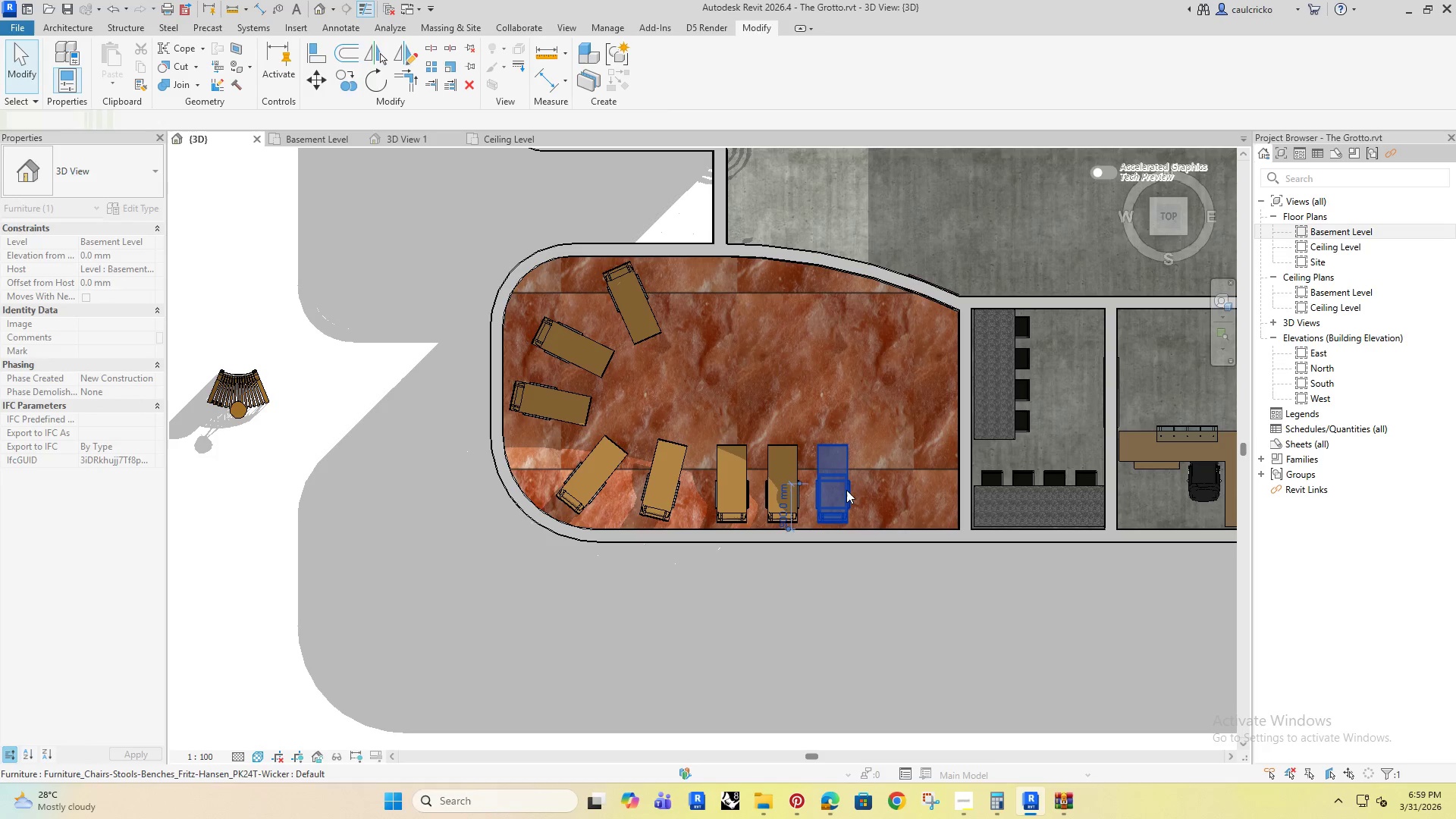 
key(ArrowRight)
 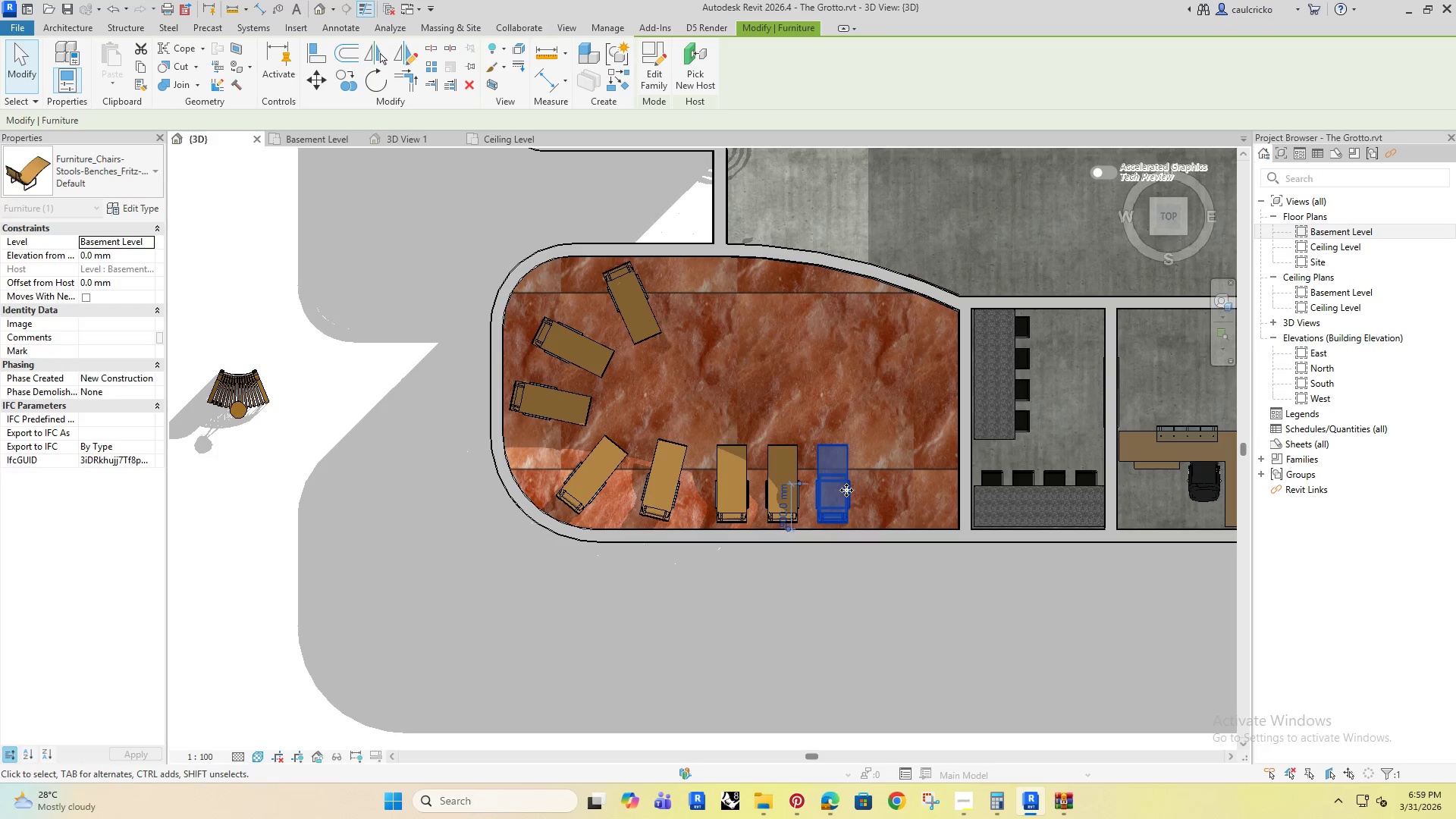 
key(ArrowRight)
 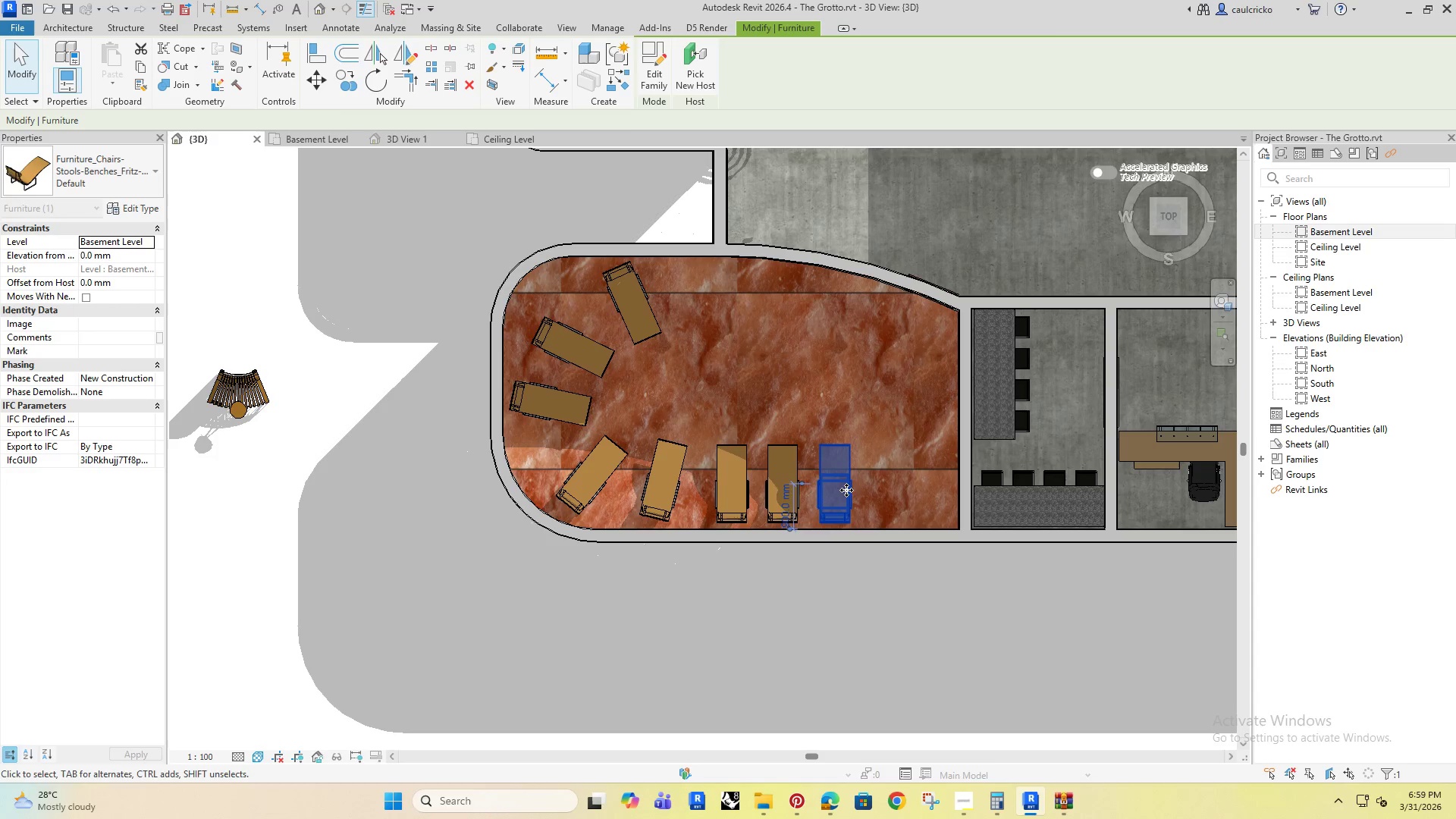 
key(ArrowRight)
 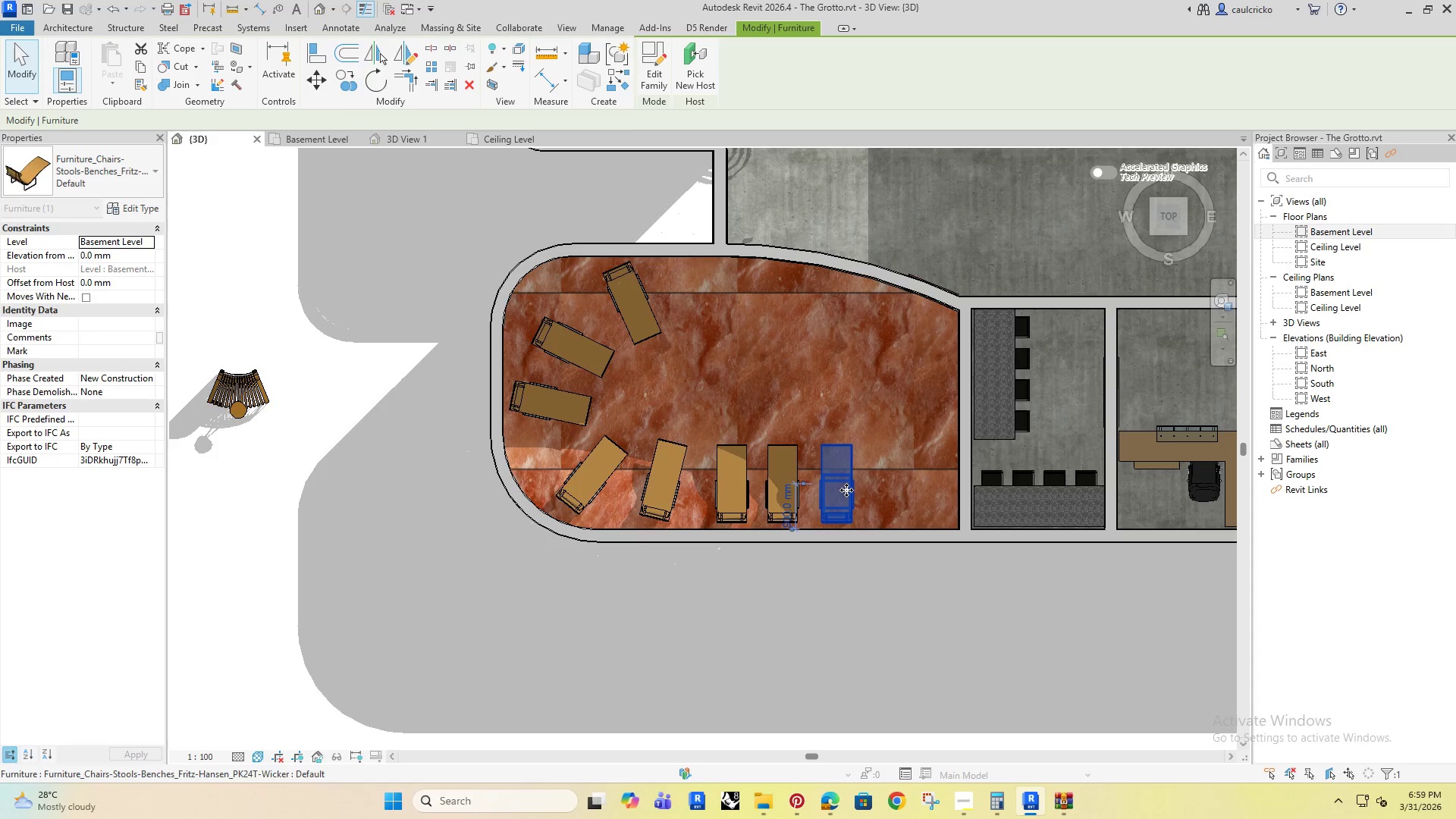 
key(ArrowRight)
 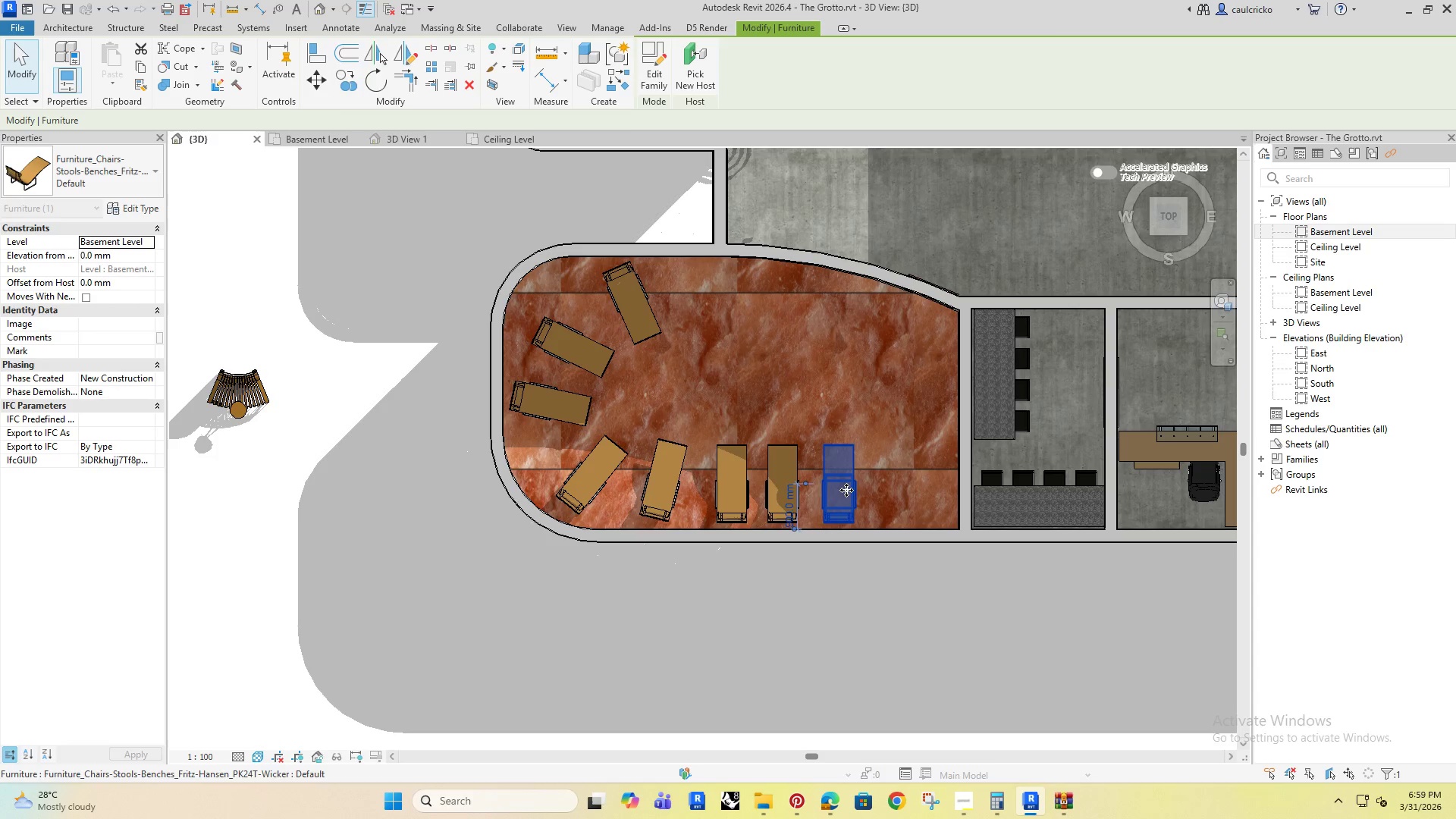 
key(ArrowRight)
 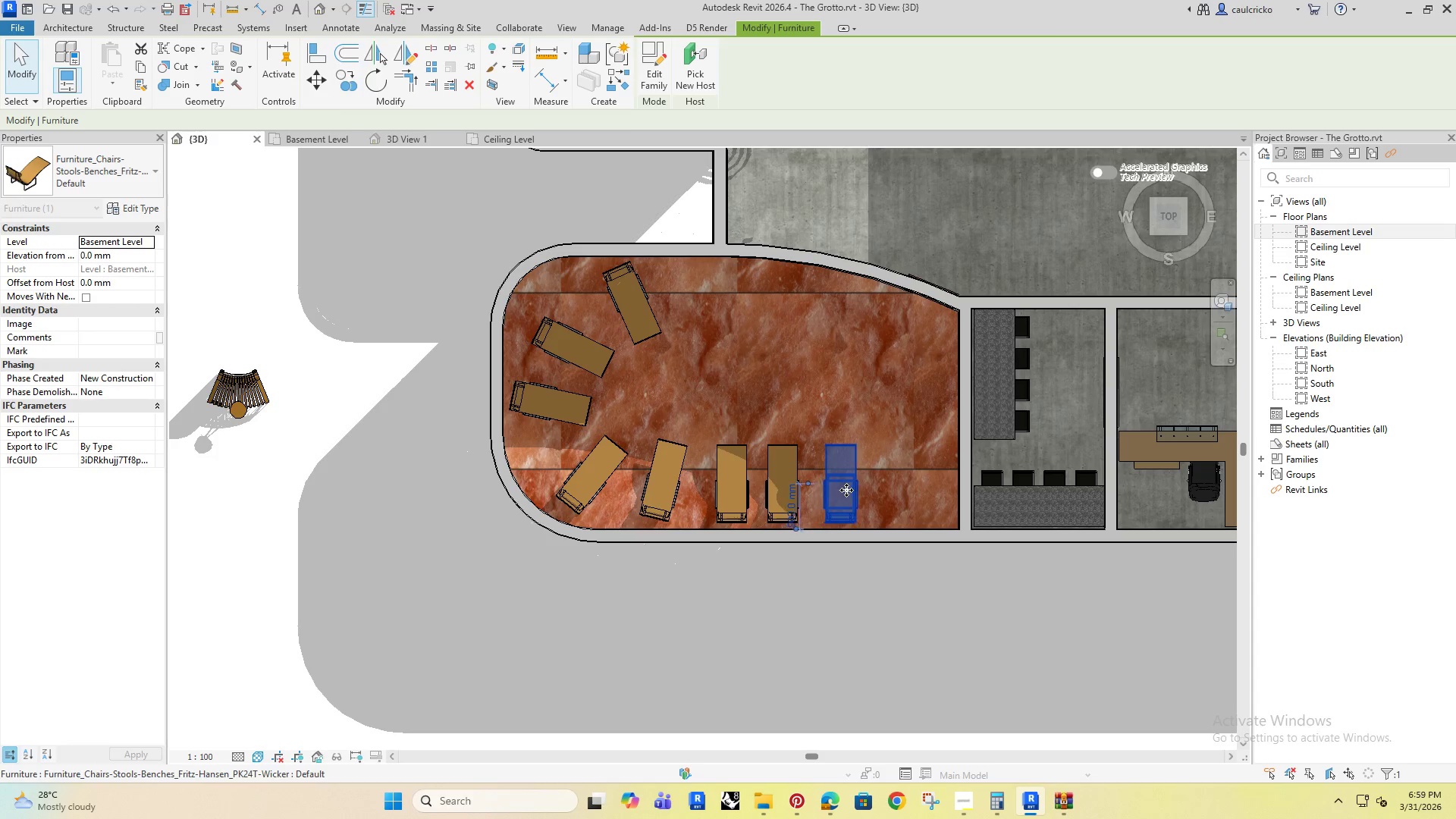 
key(ArrowRight)
 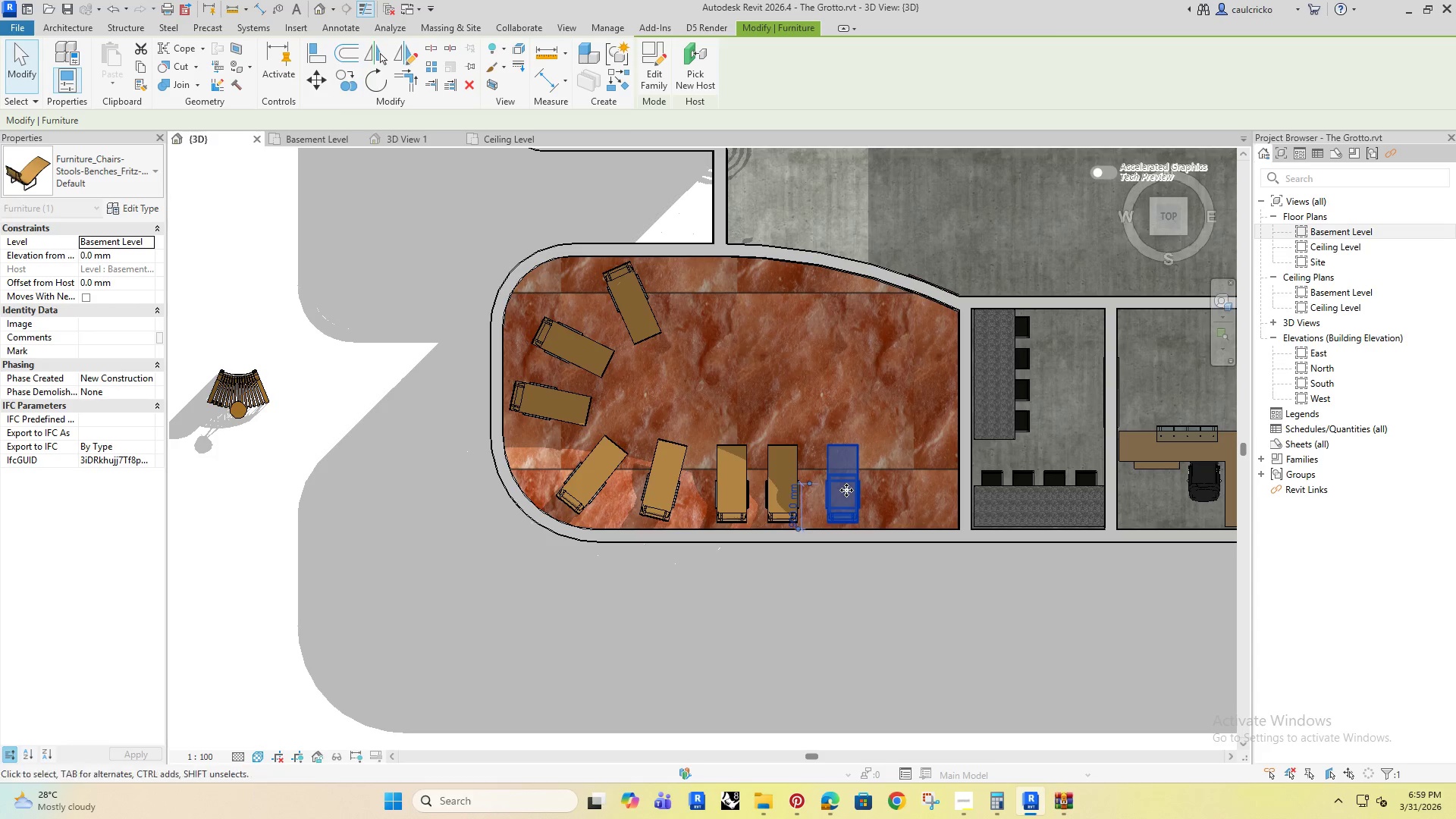 
key(ArrowRight)
 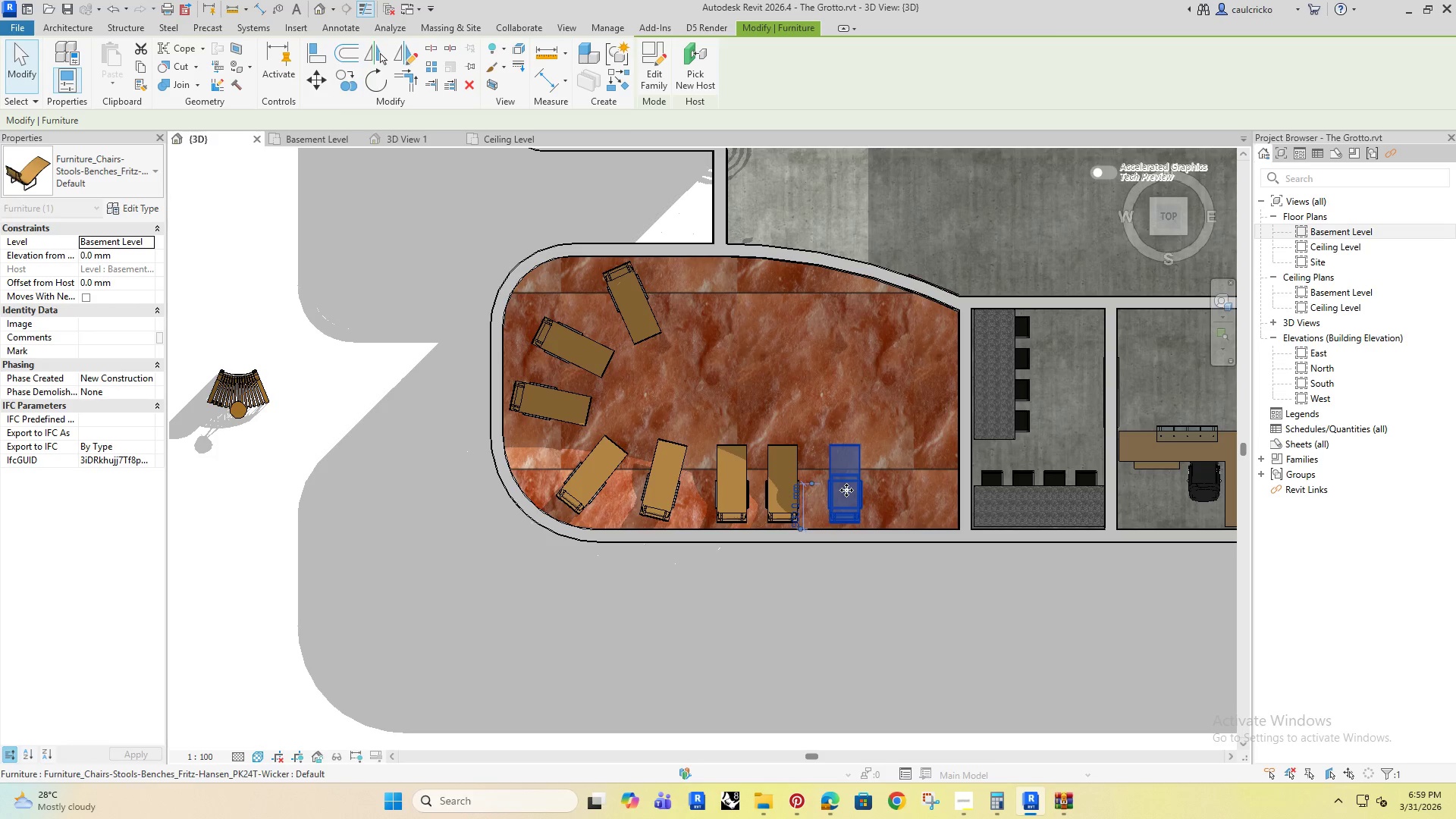 
key(ArrowRight)
 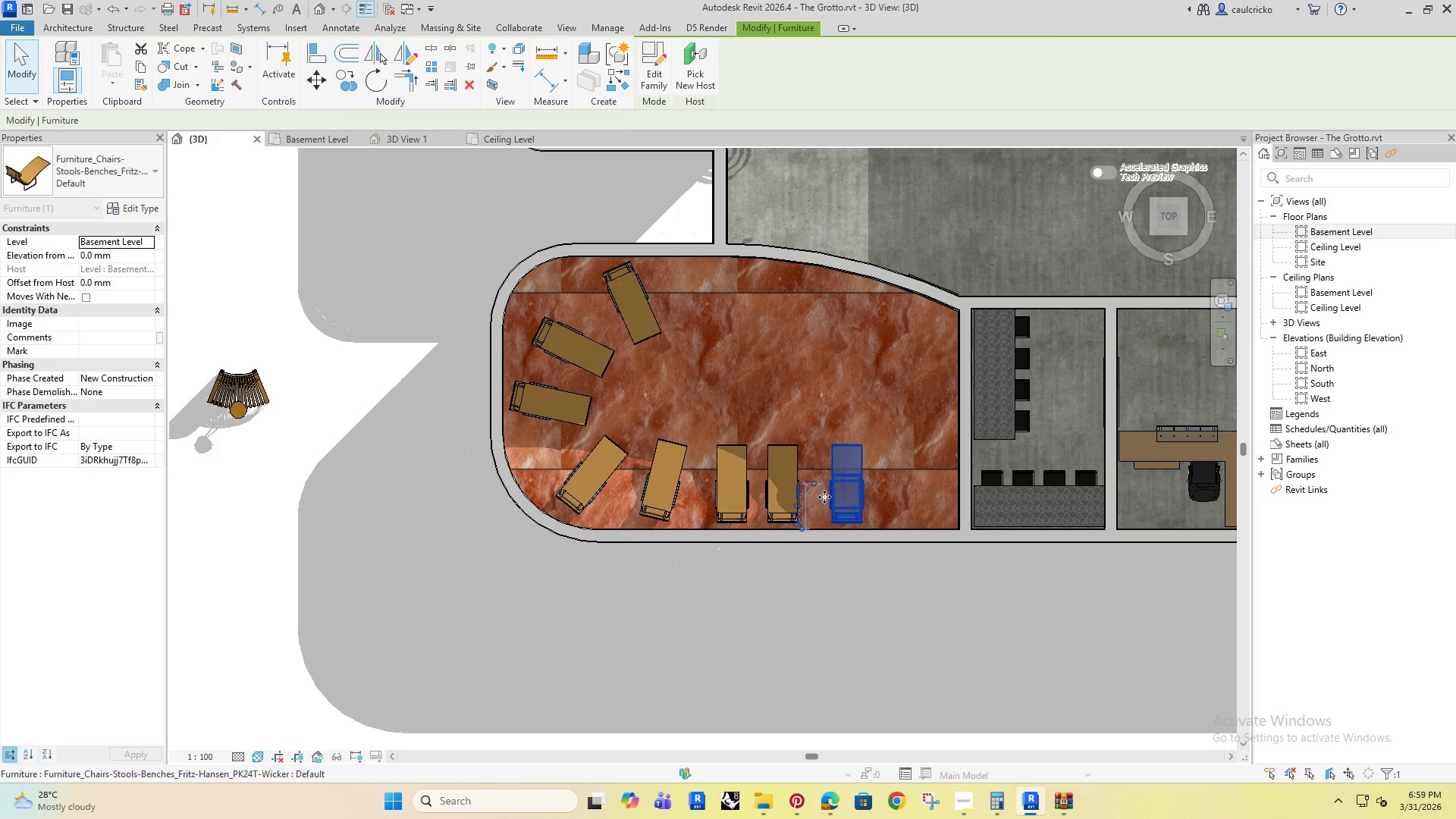 
key(ArrowRight)
 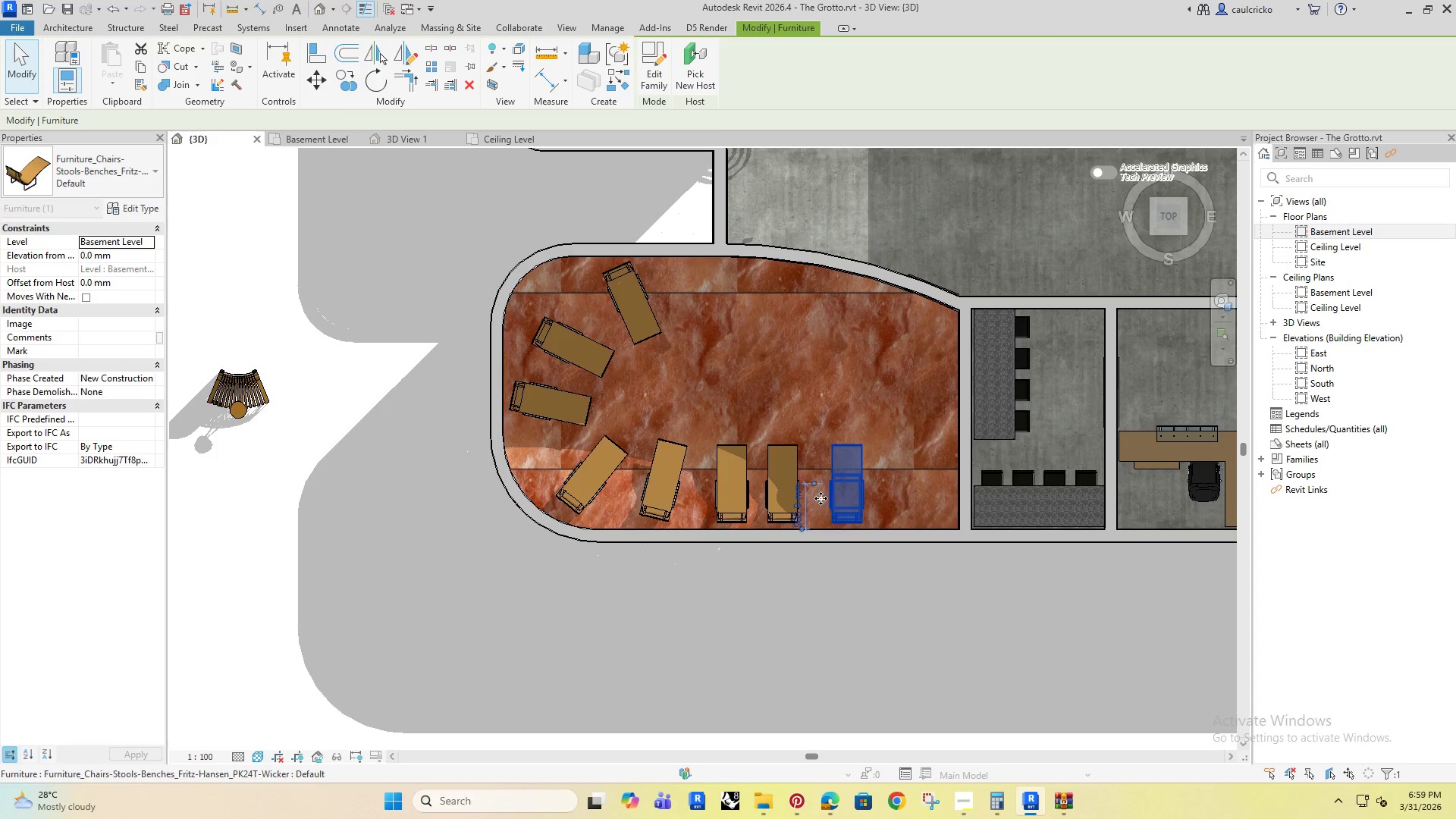 
key(ArrowRight)
 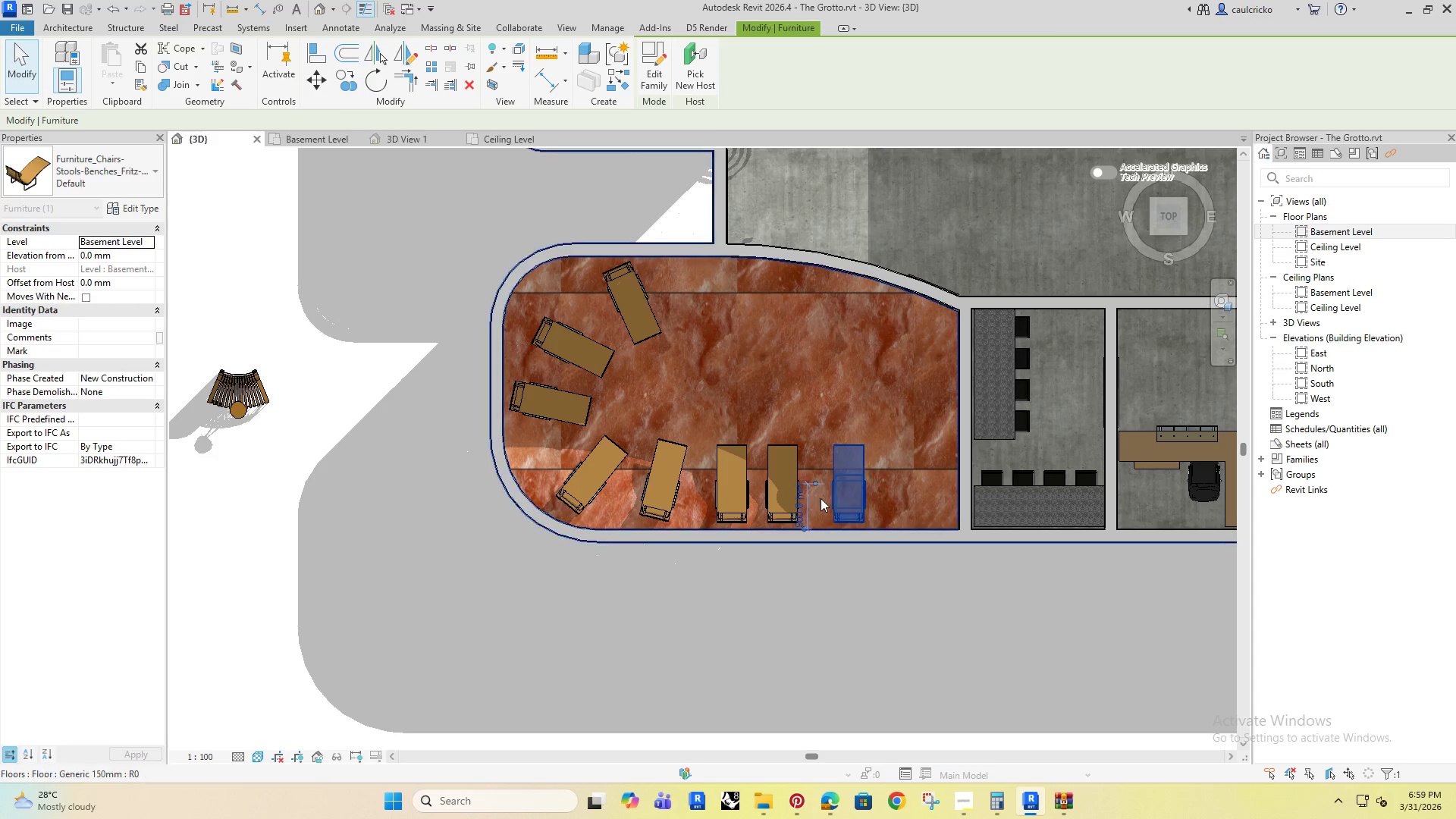 
key(ArrowRight)
 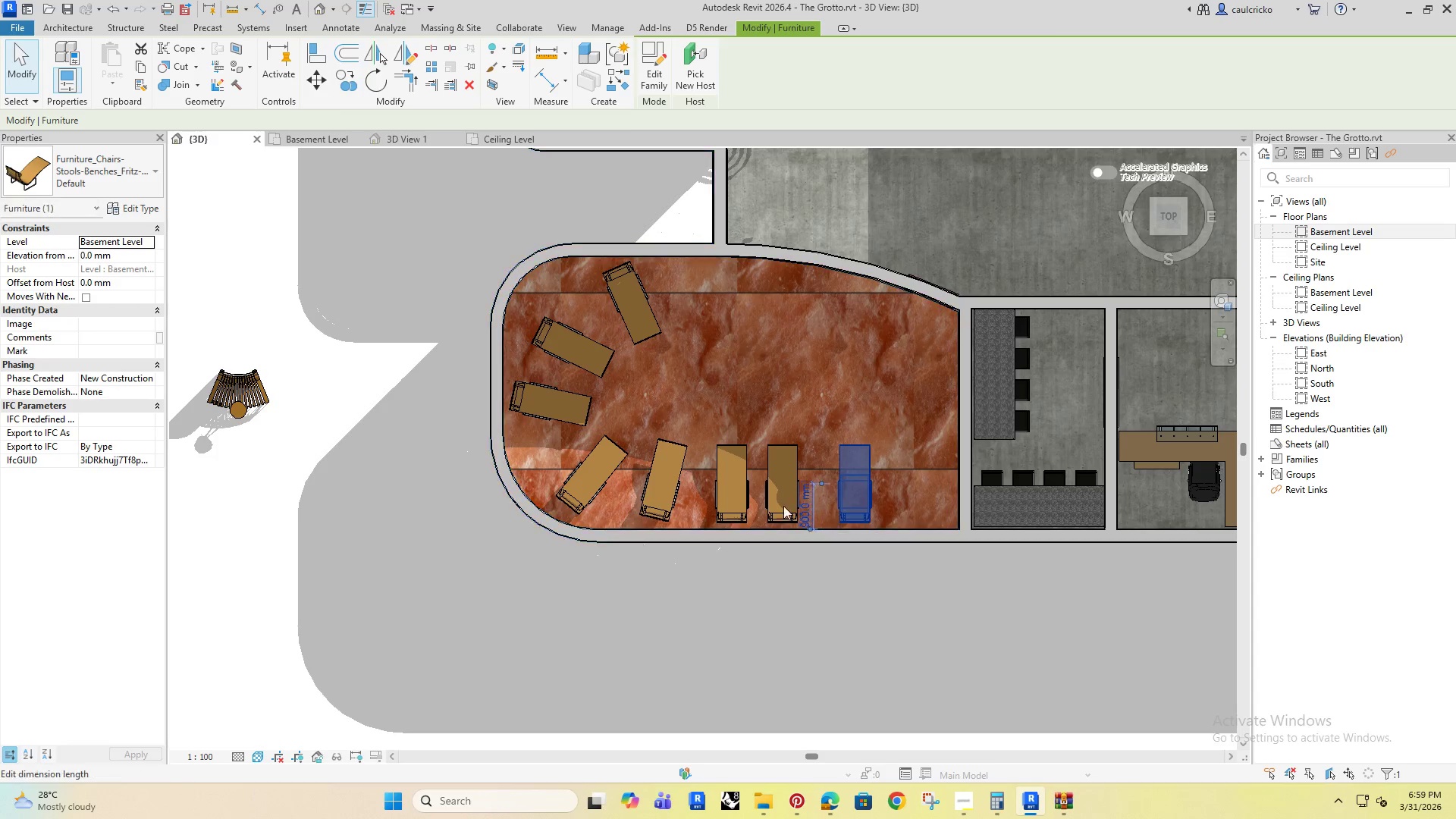 
key(ArrowRight)
 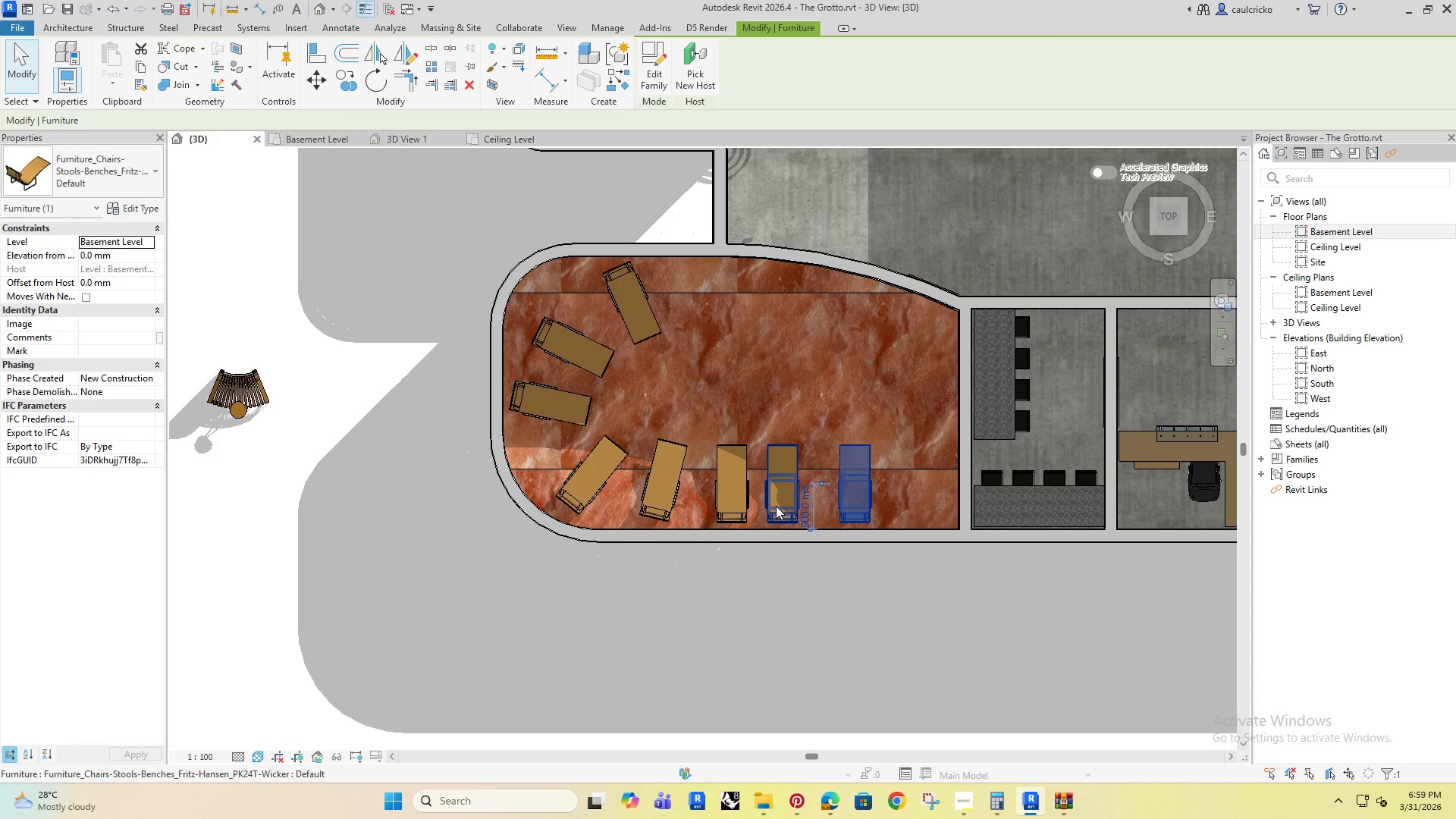 
key(ArrowRight)
 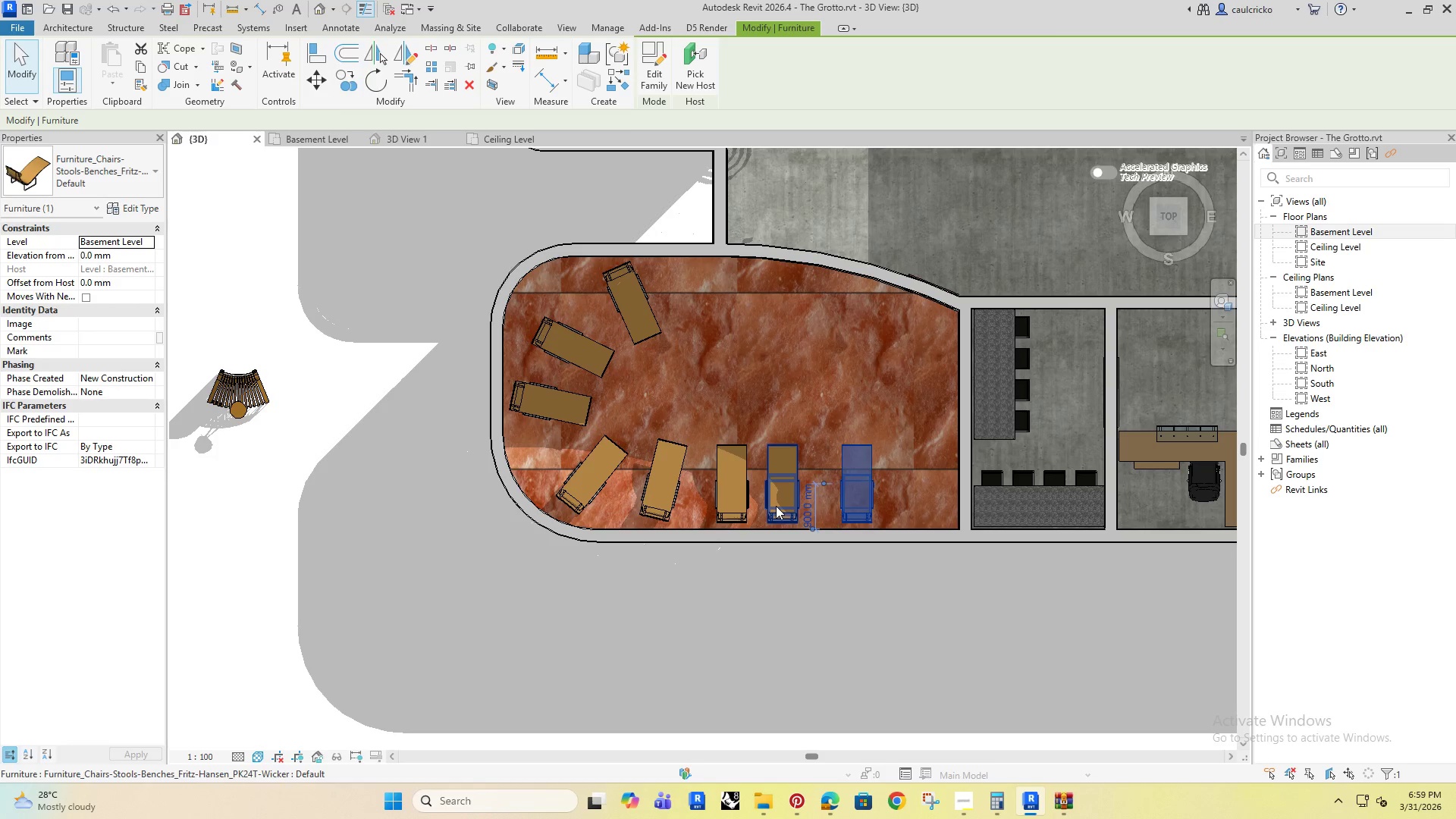 
left_click([776, 506])
 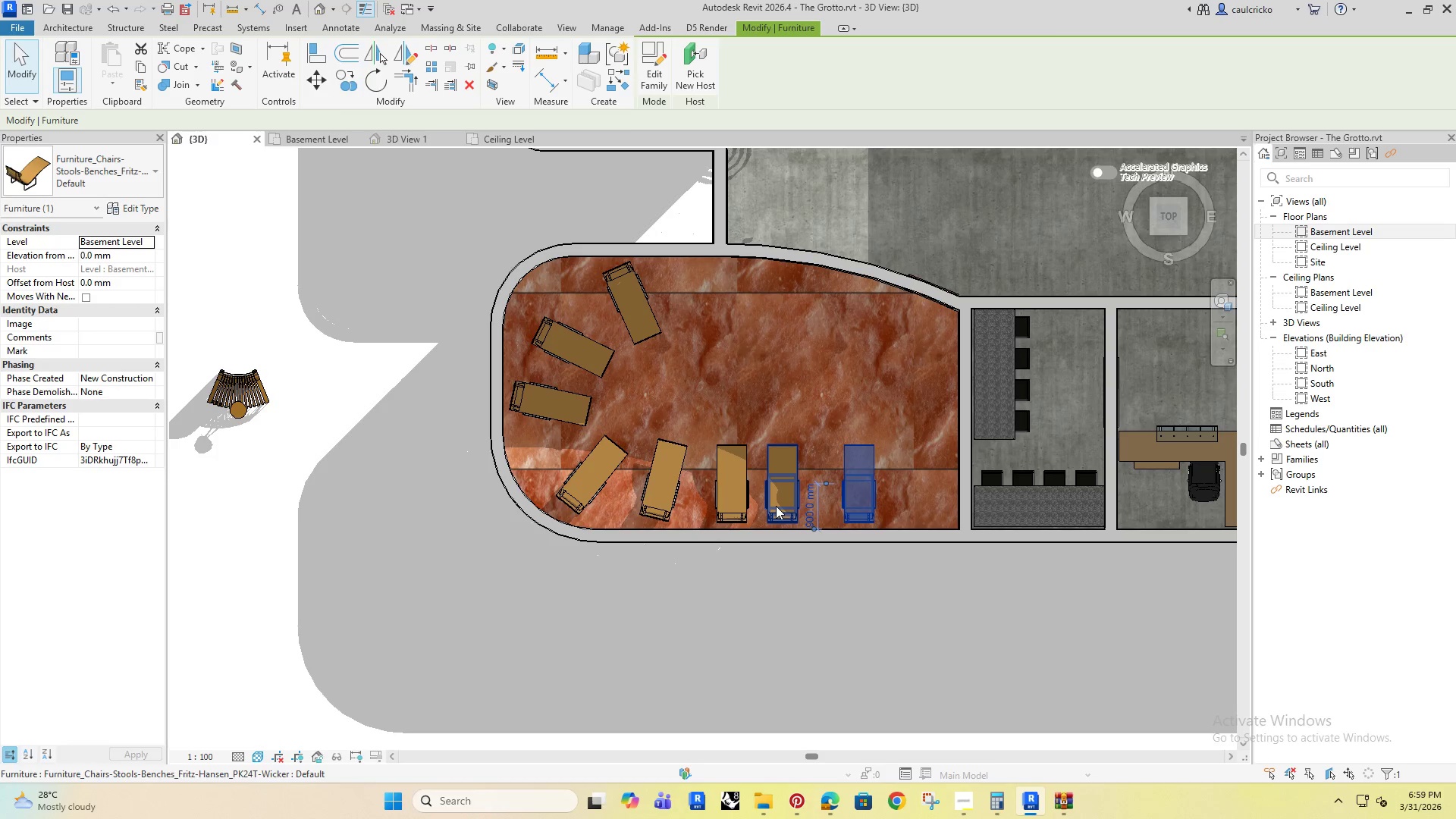 
key(ArrowRight)
 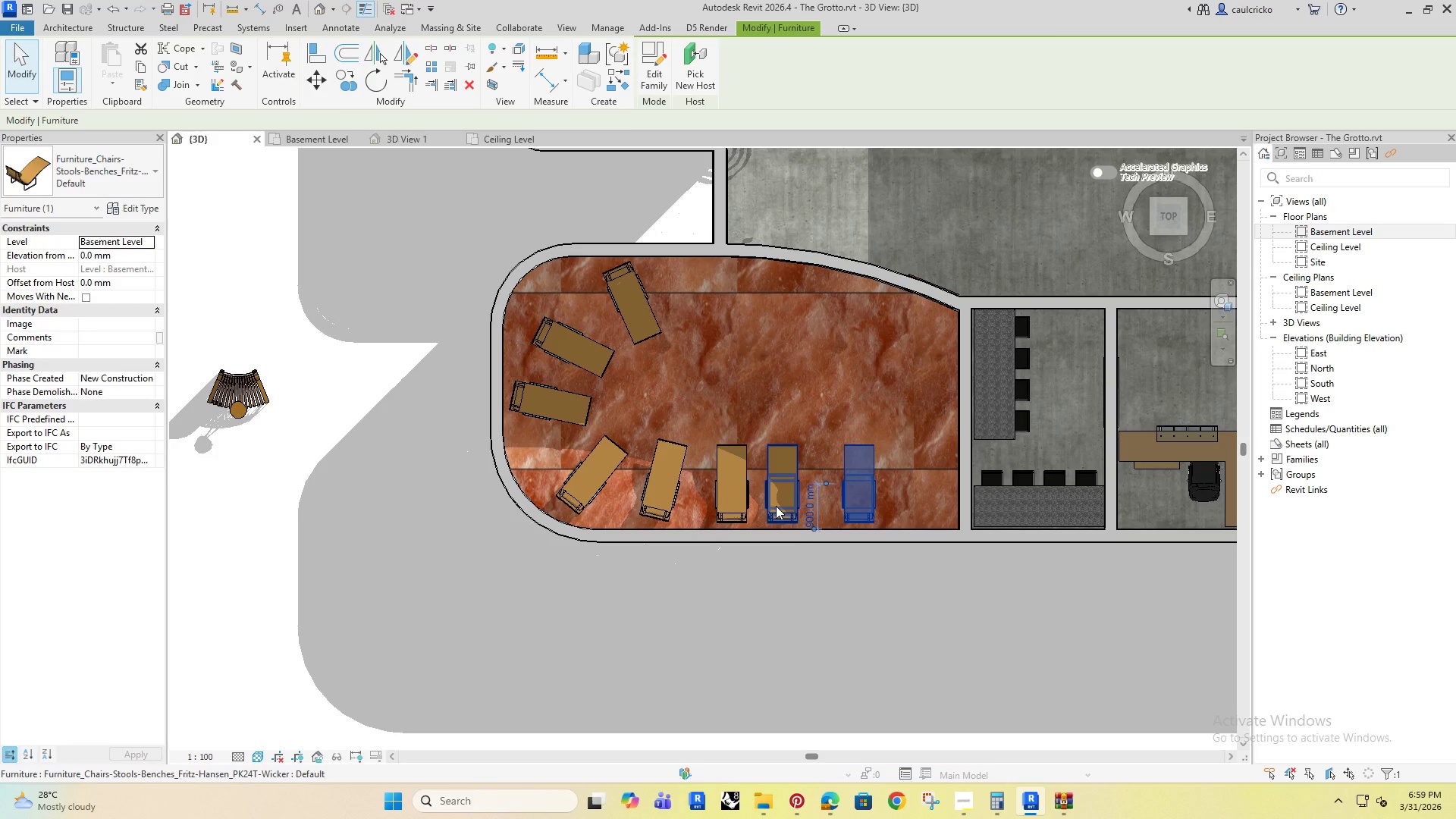 
key(ArrowRight)
 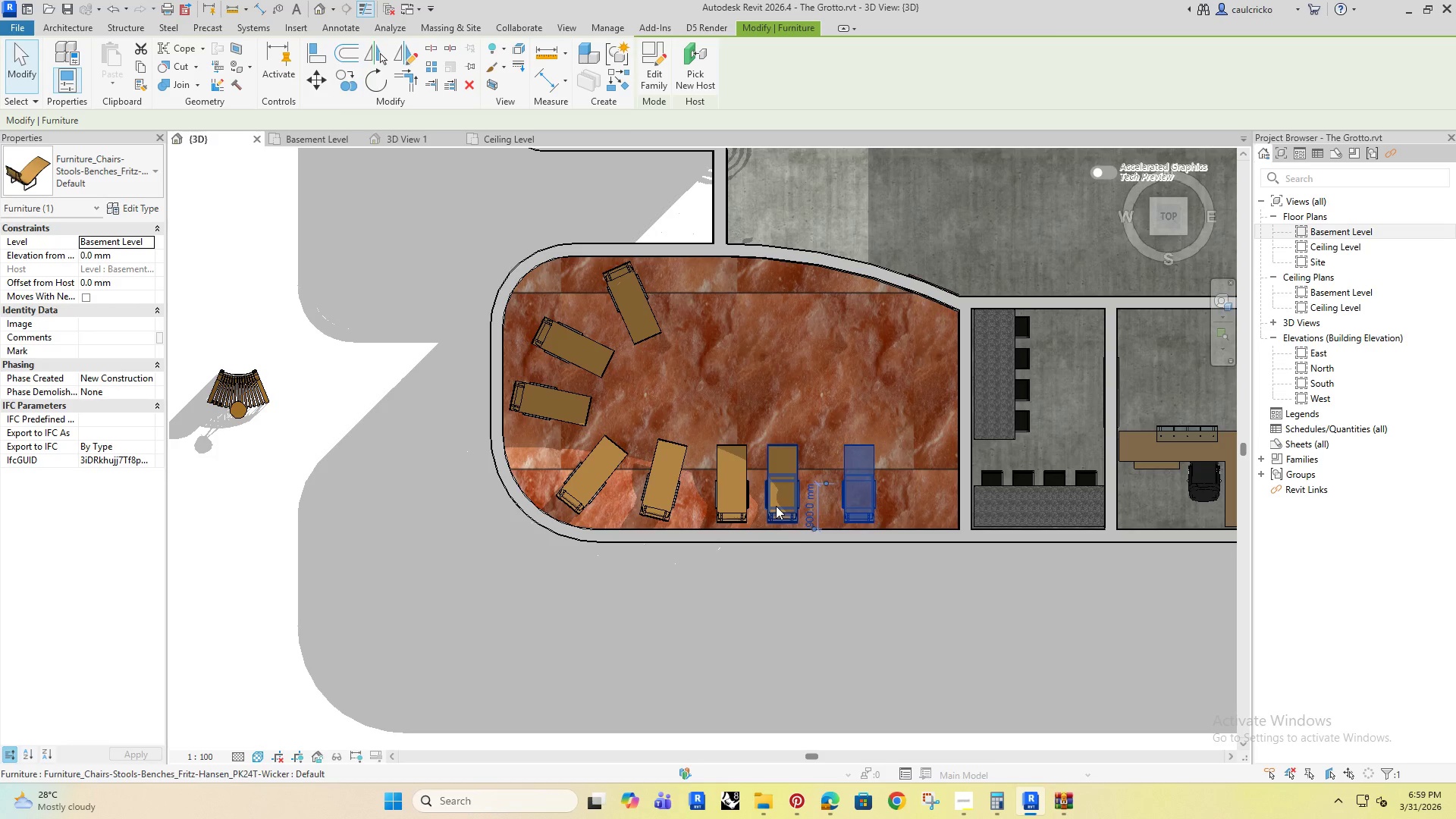 
key(ArrowRight)
 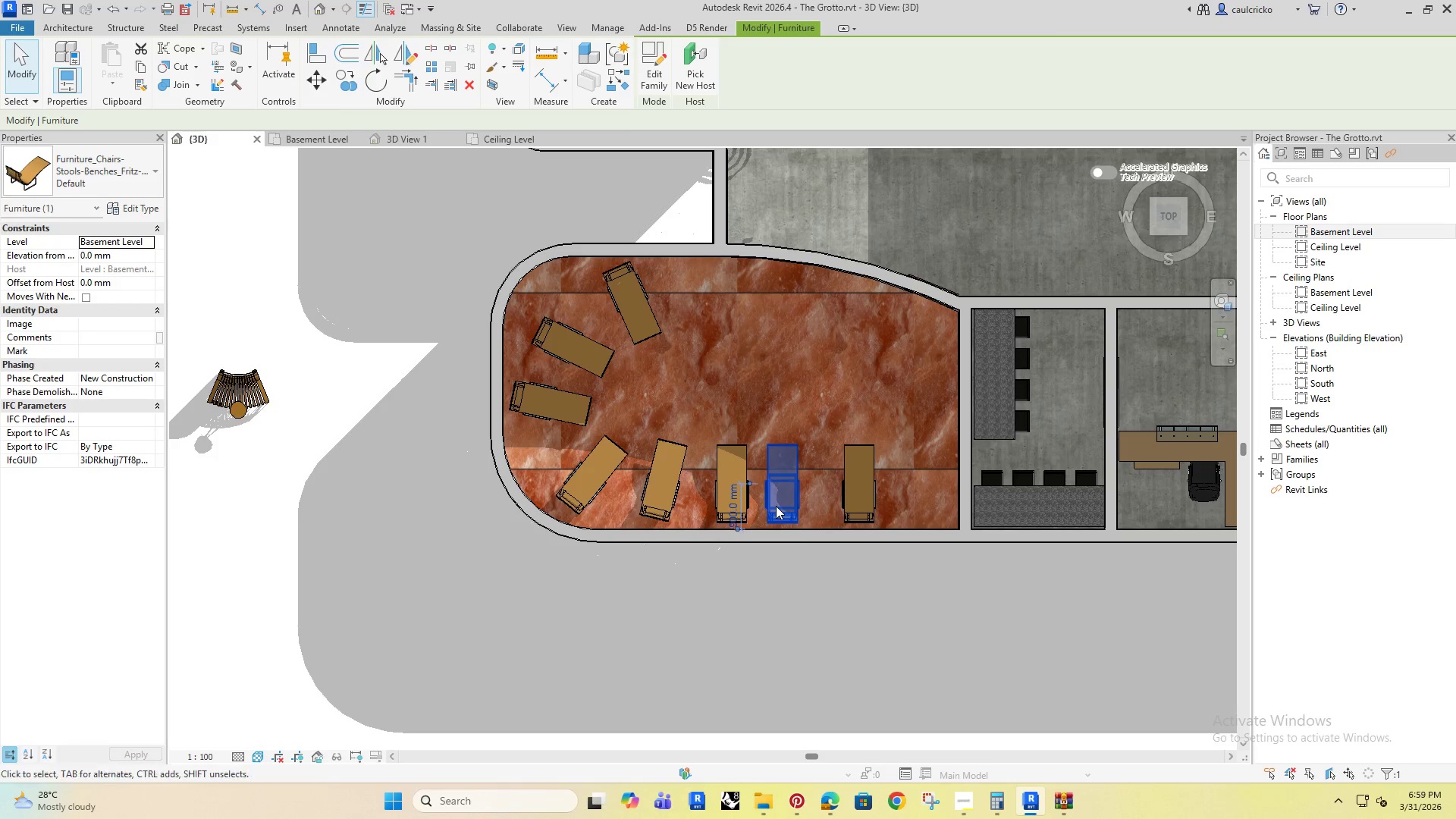 
key(ArrowRight)
 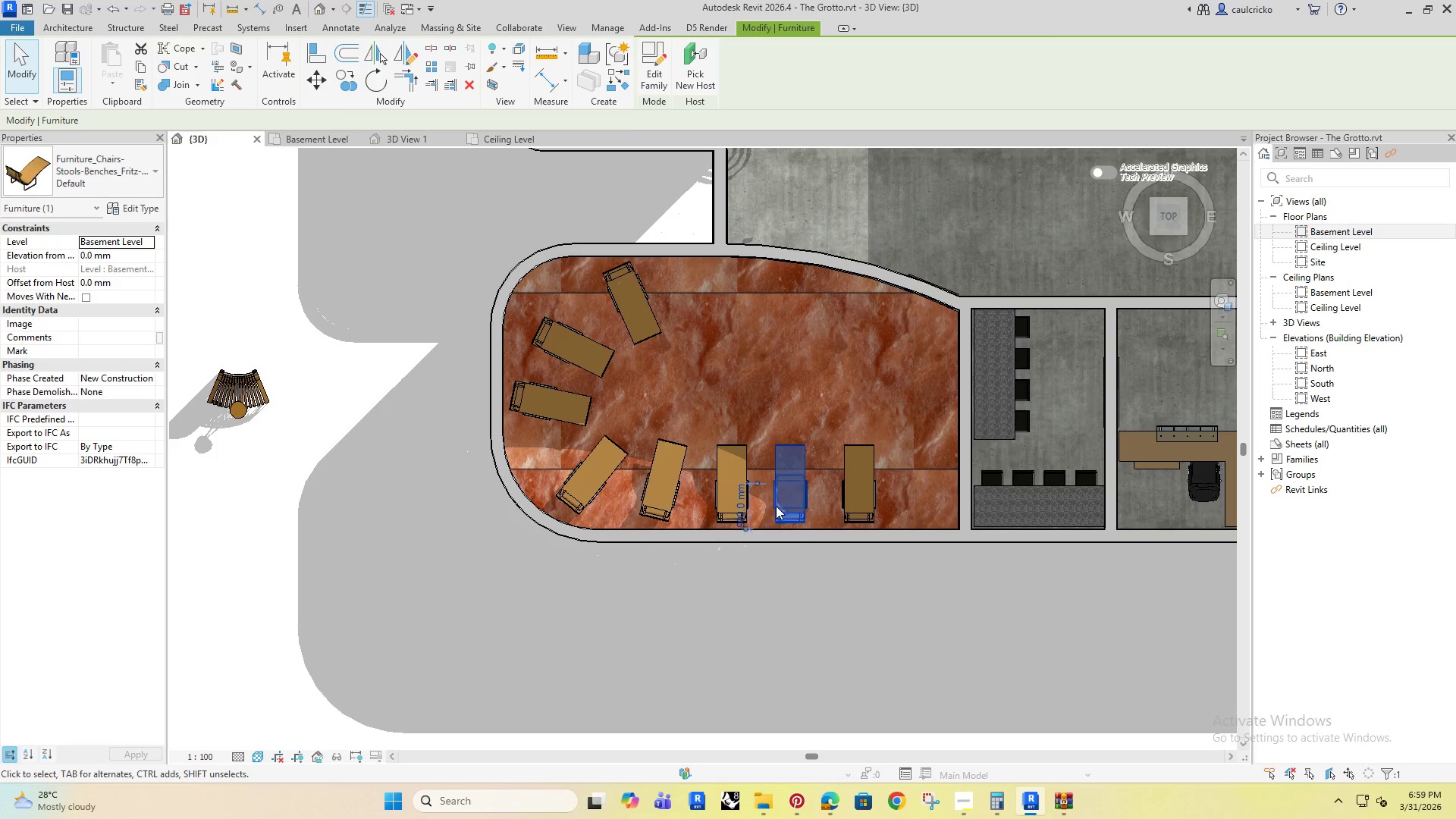 
key(ArrowRight)
 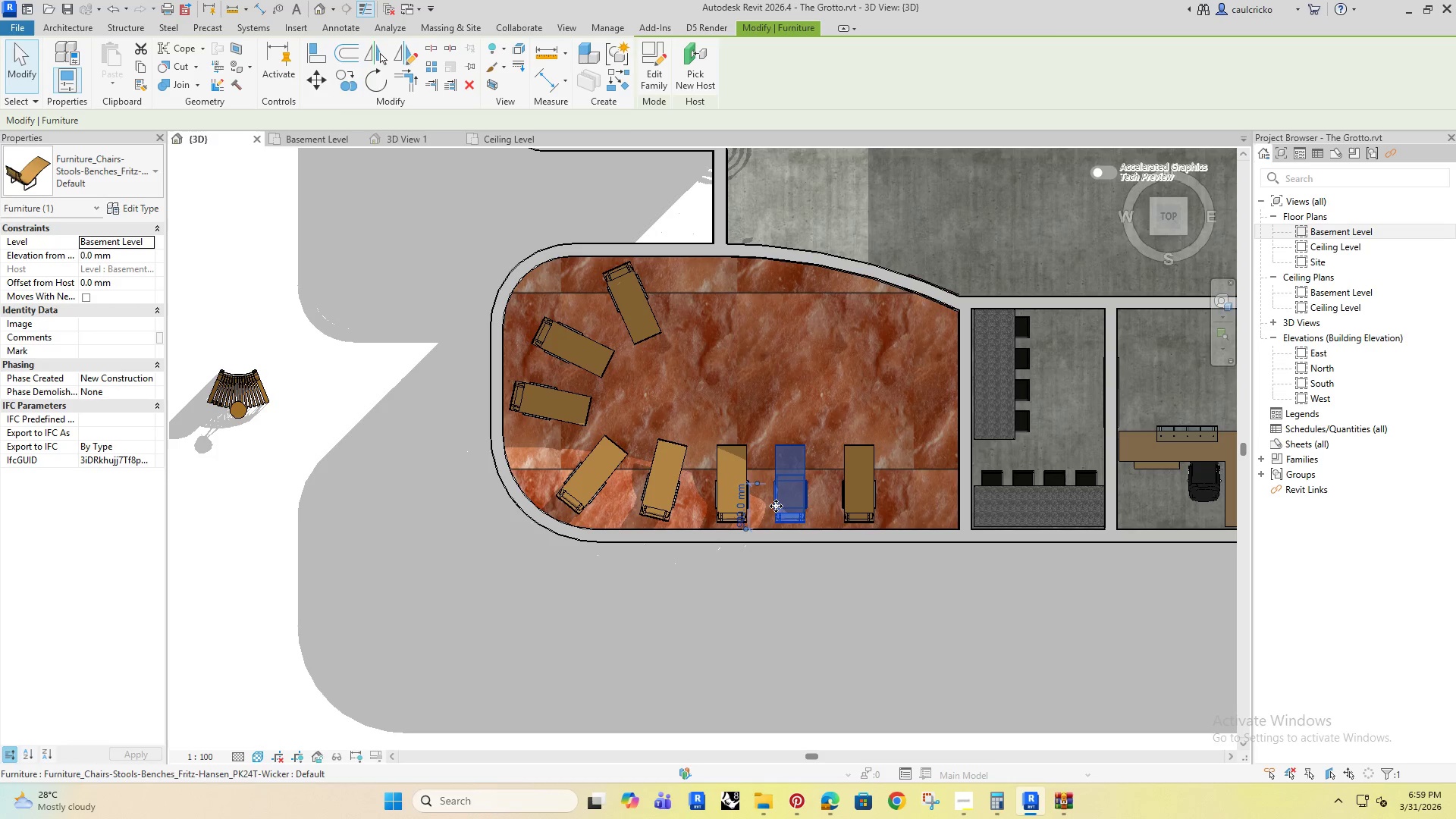 
key(ArrowRight)
 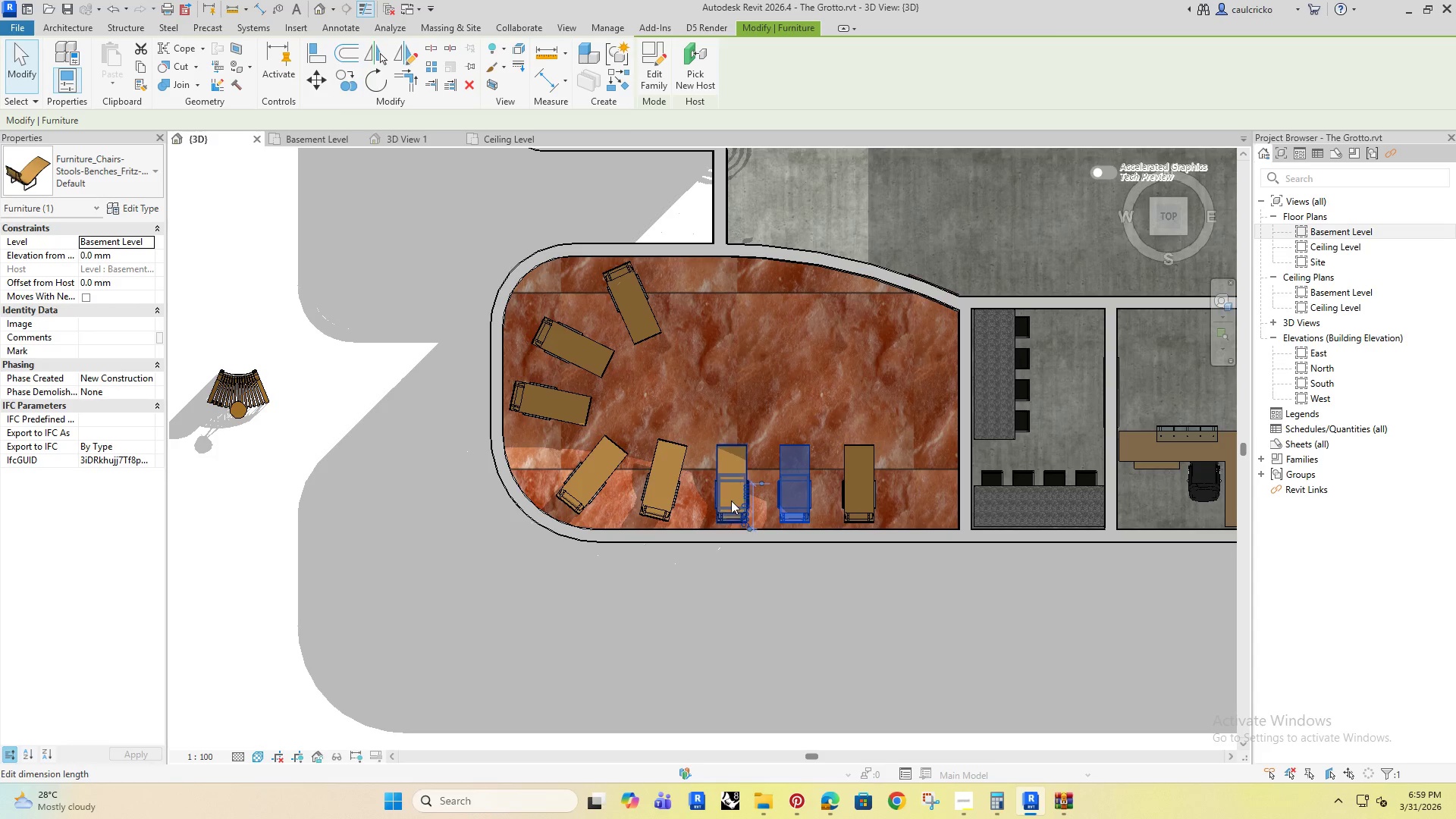 
left_click([727, 503])
 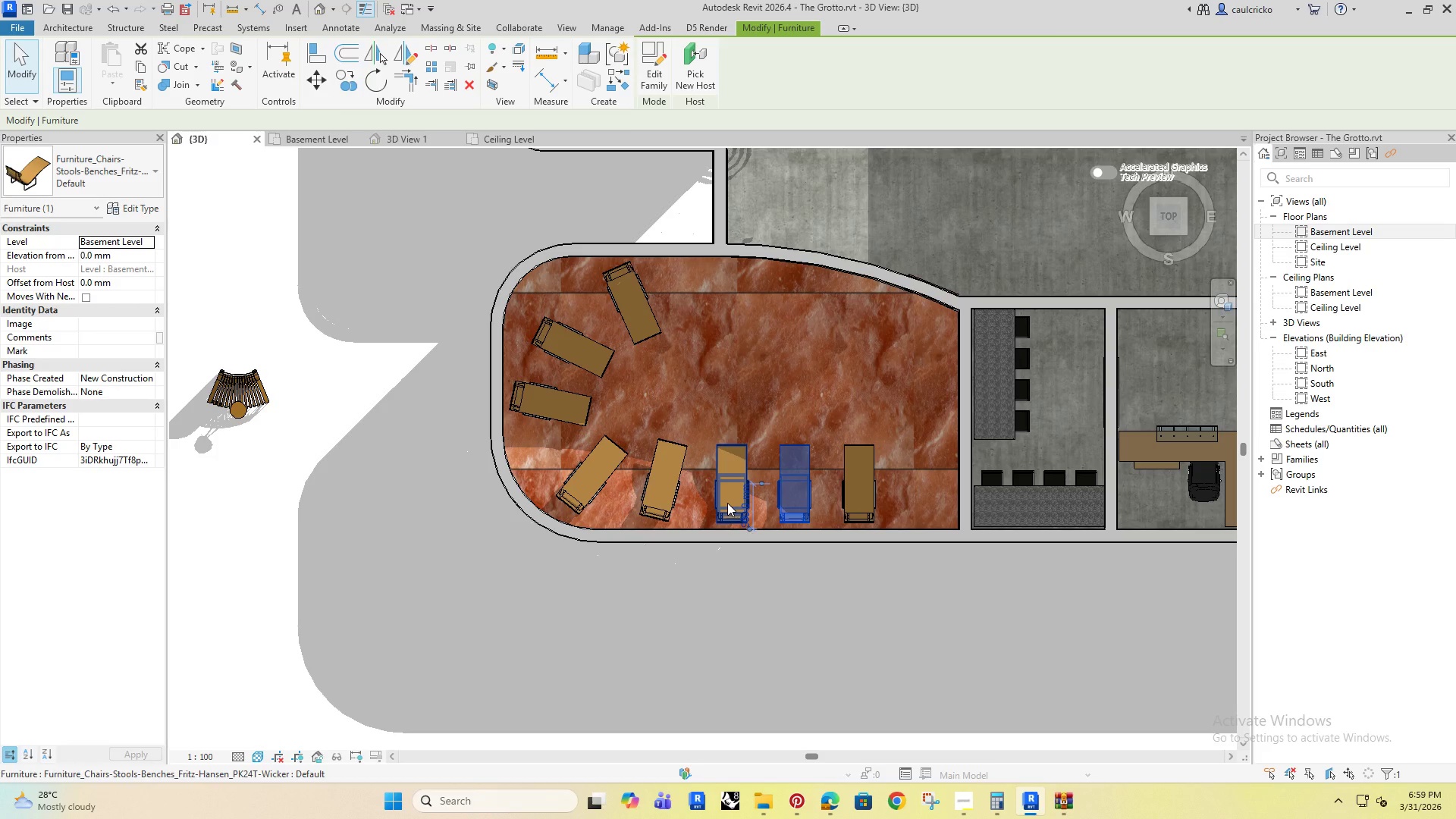 
key(ArrowLeft)
 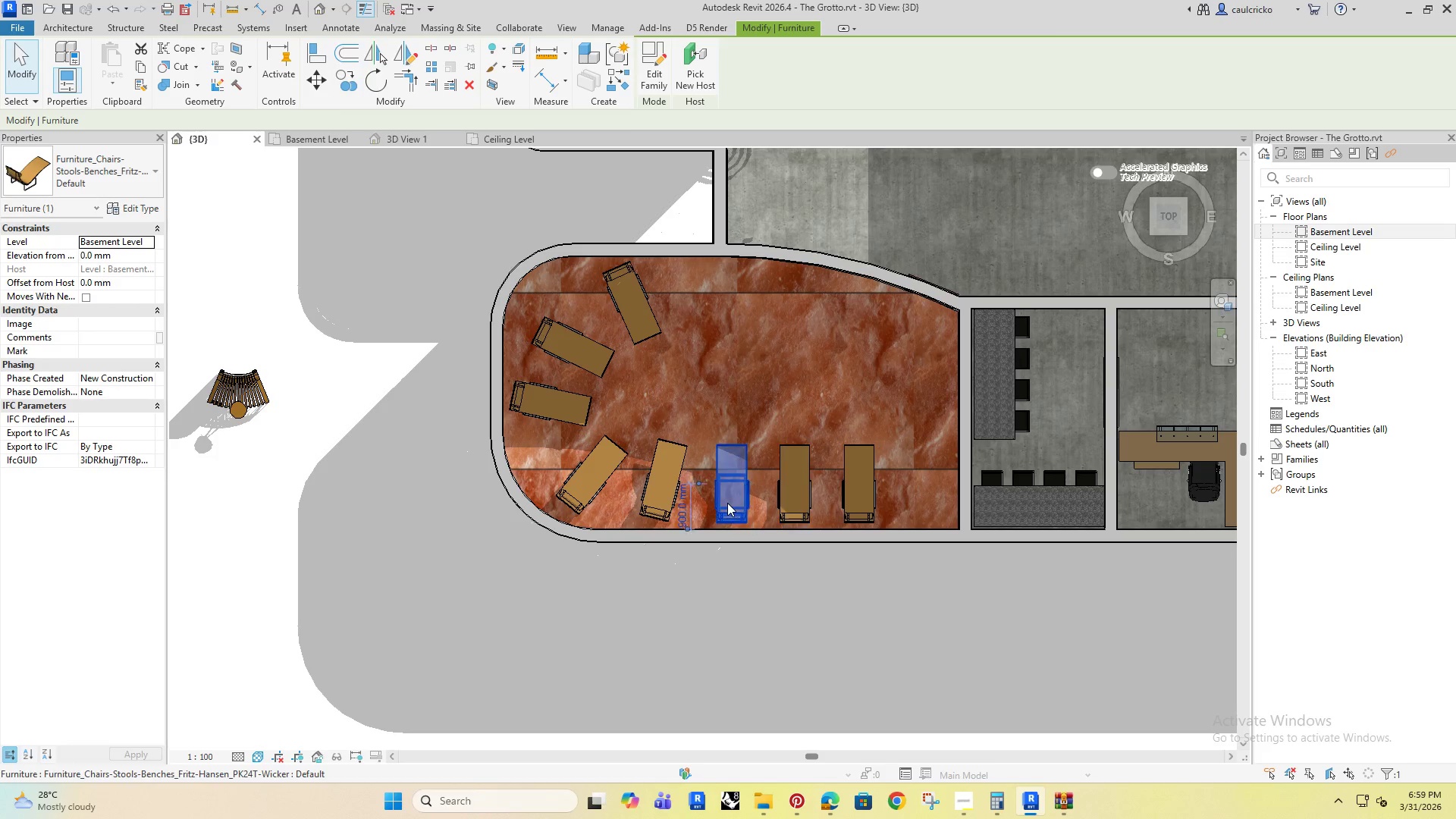 
key(ArrowLeft)
 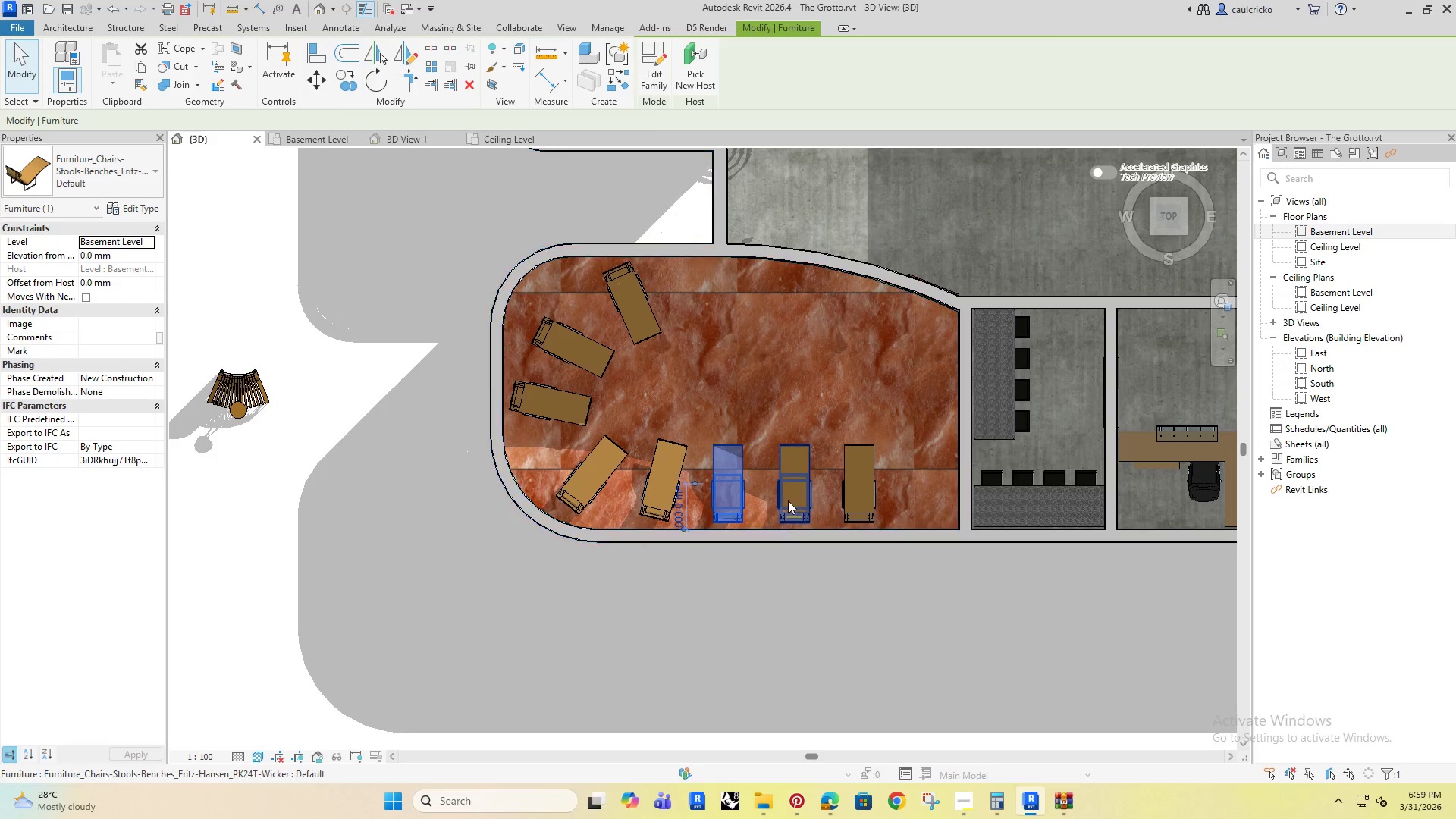 
left_click([799, 494])
 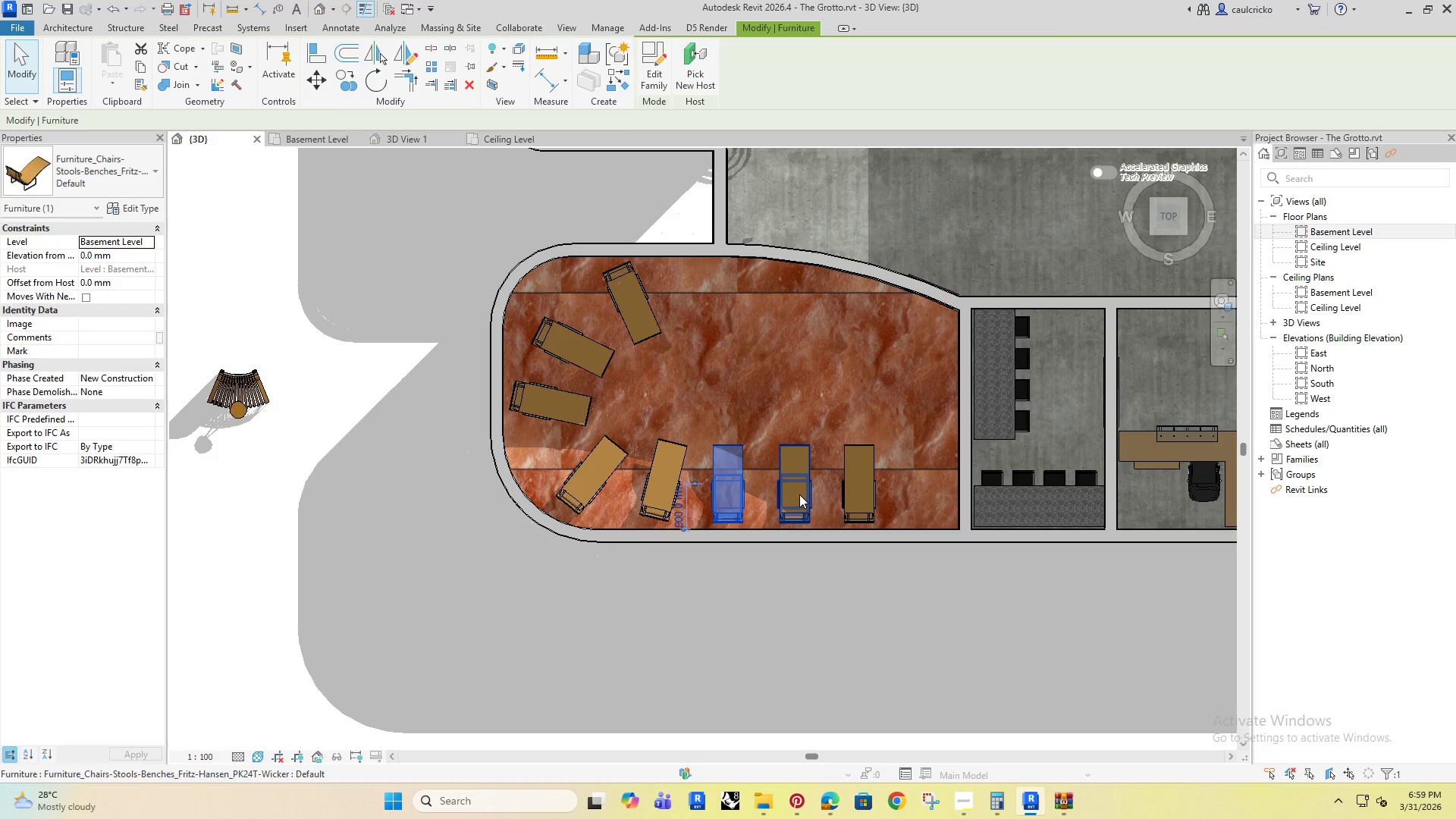 
key(ArrowLeft)
 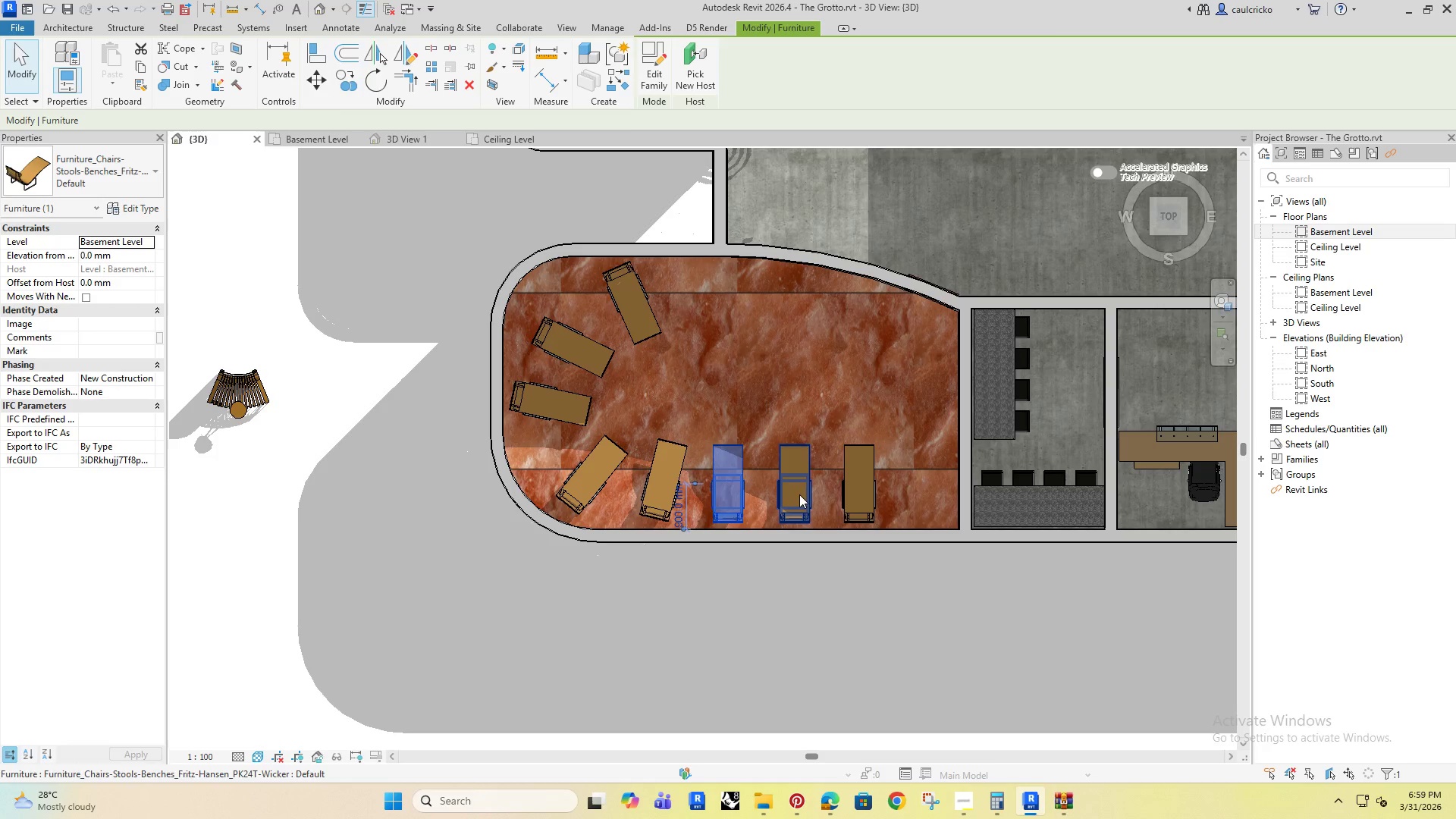 
key(ArrowLeft)
 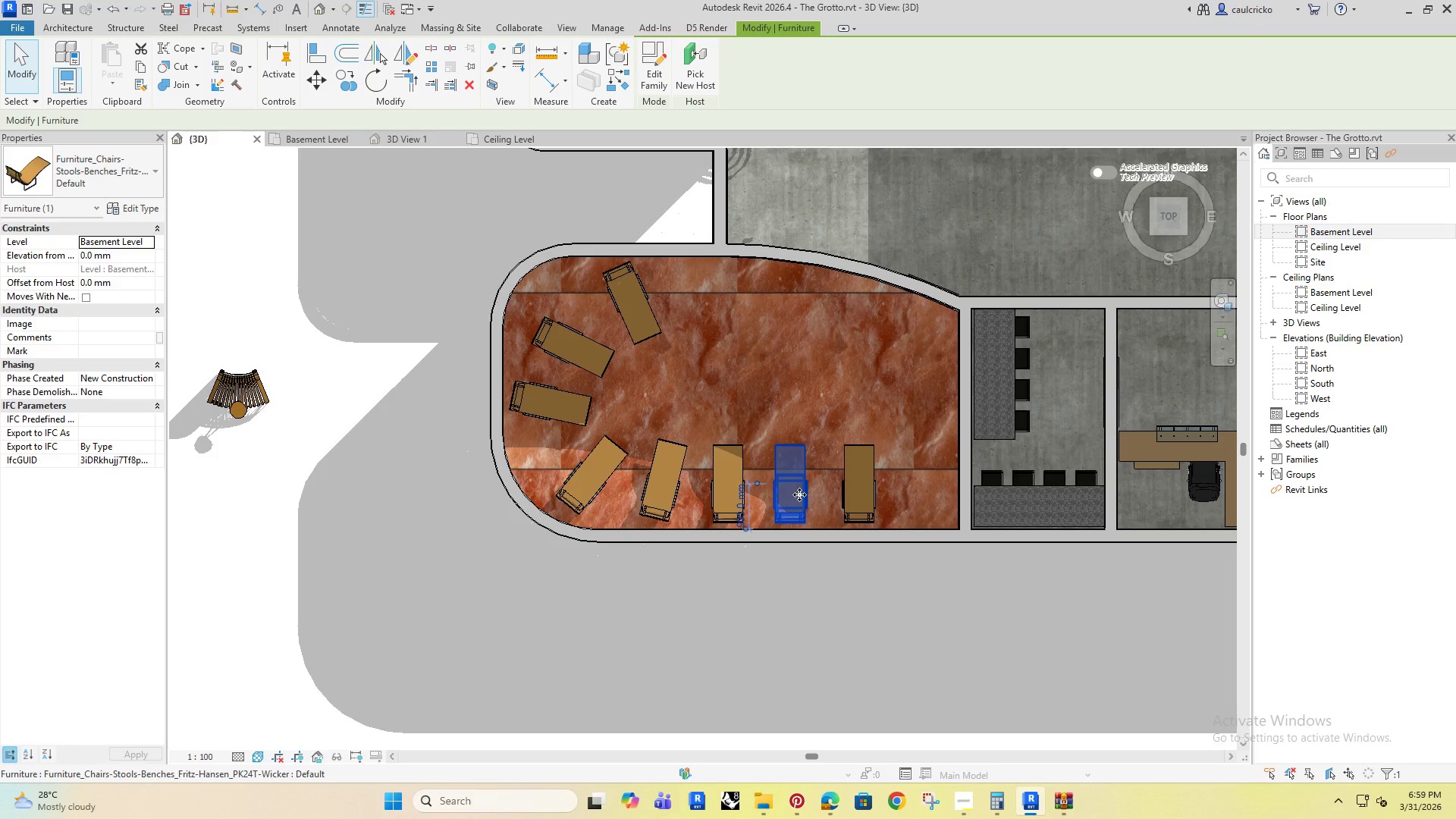 
key(ArrowLeft)
 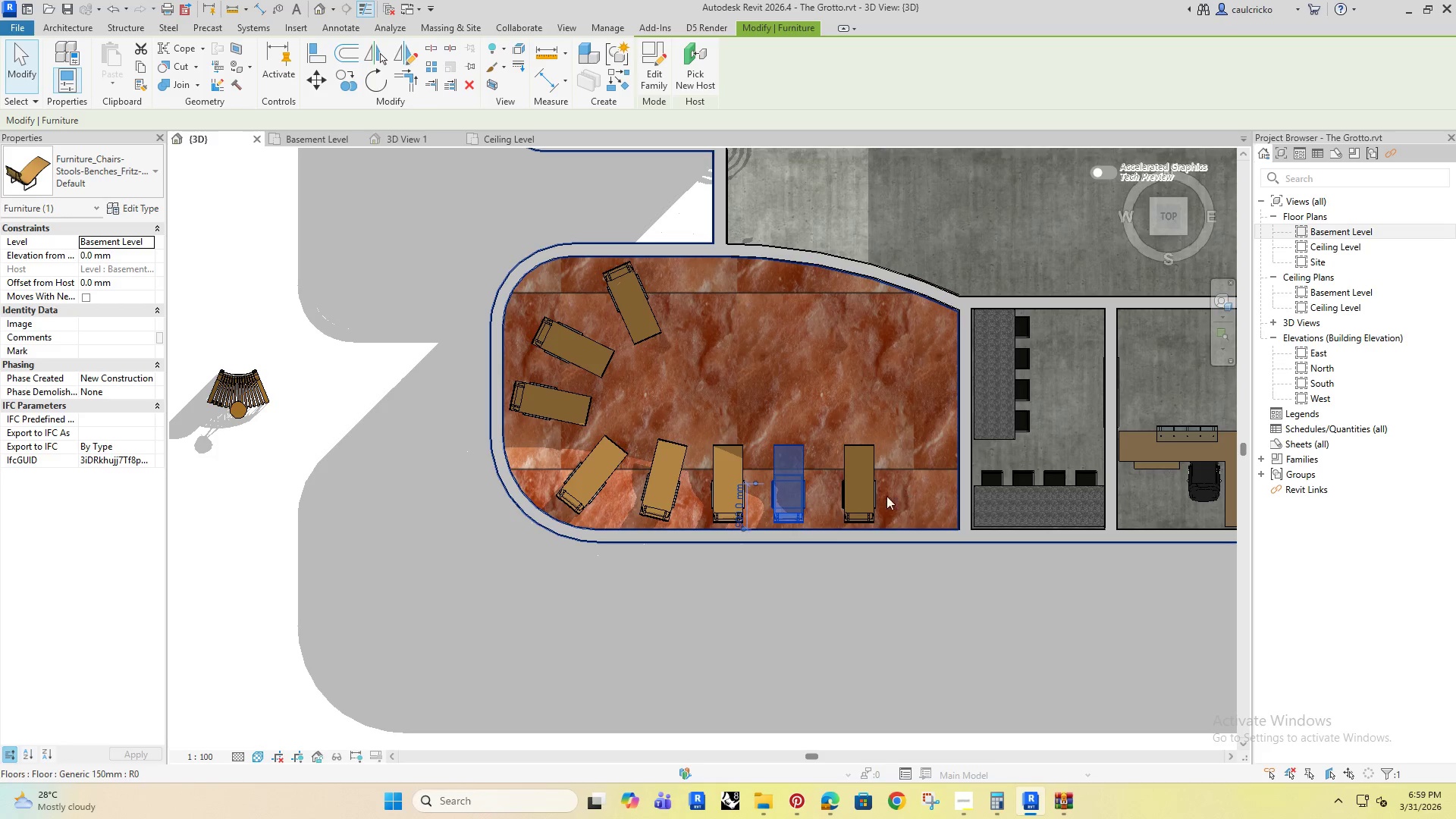 
left_click([863, 500])
 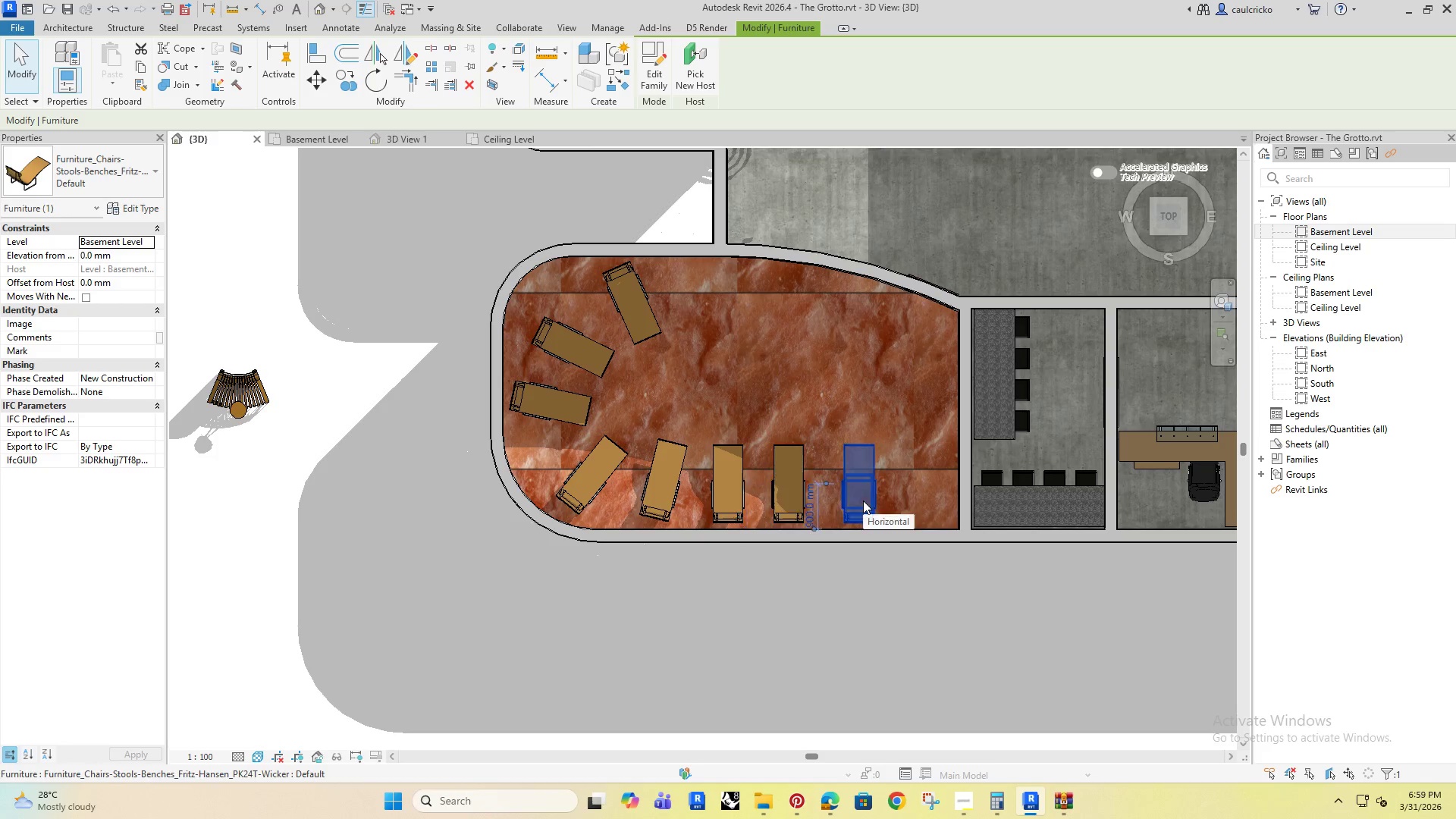 
key(ArrowLeft)
 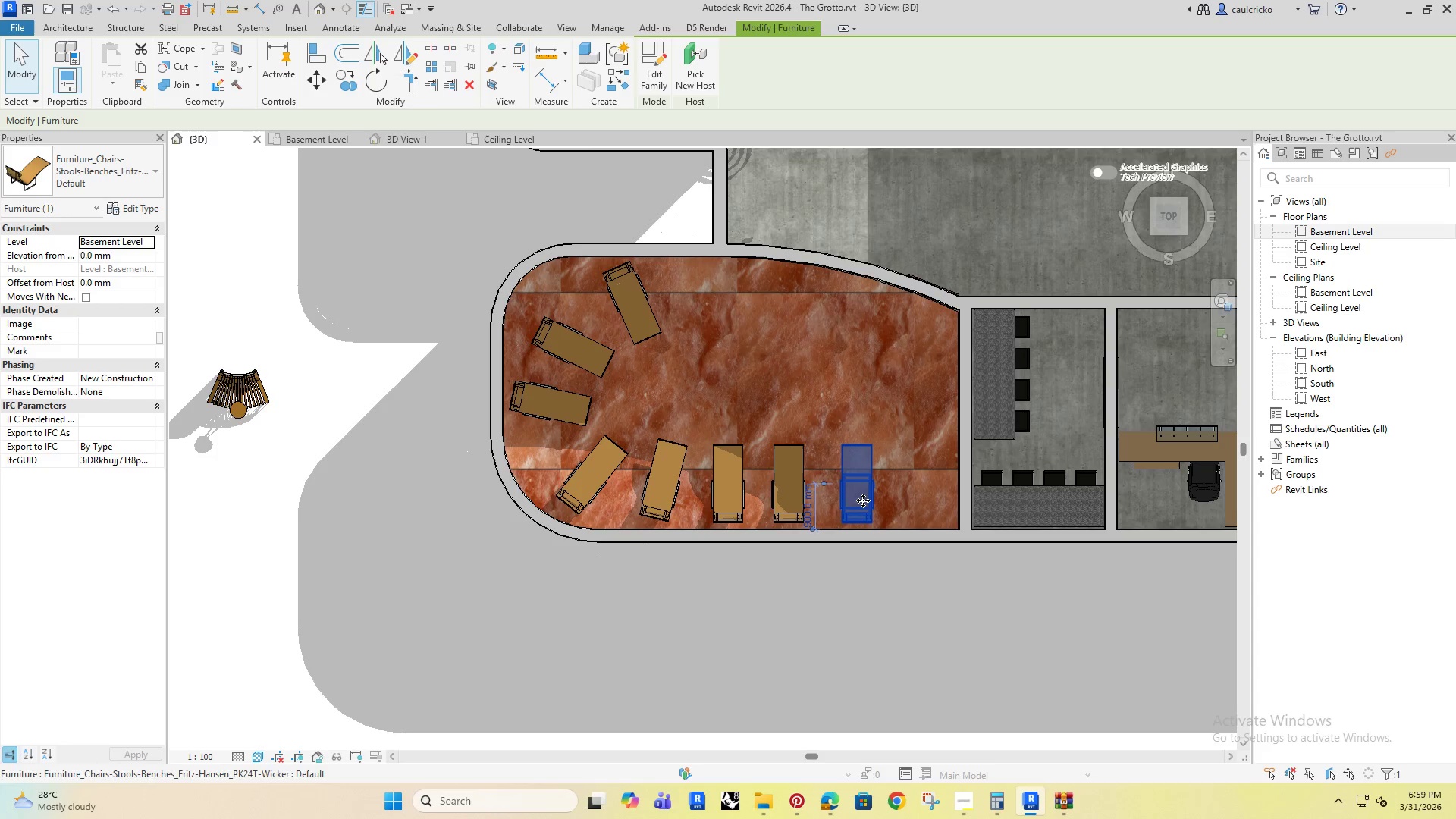 
key(ArrowLeft)
 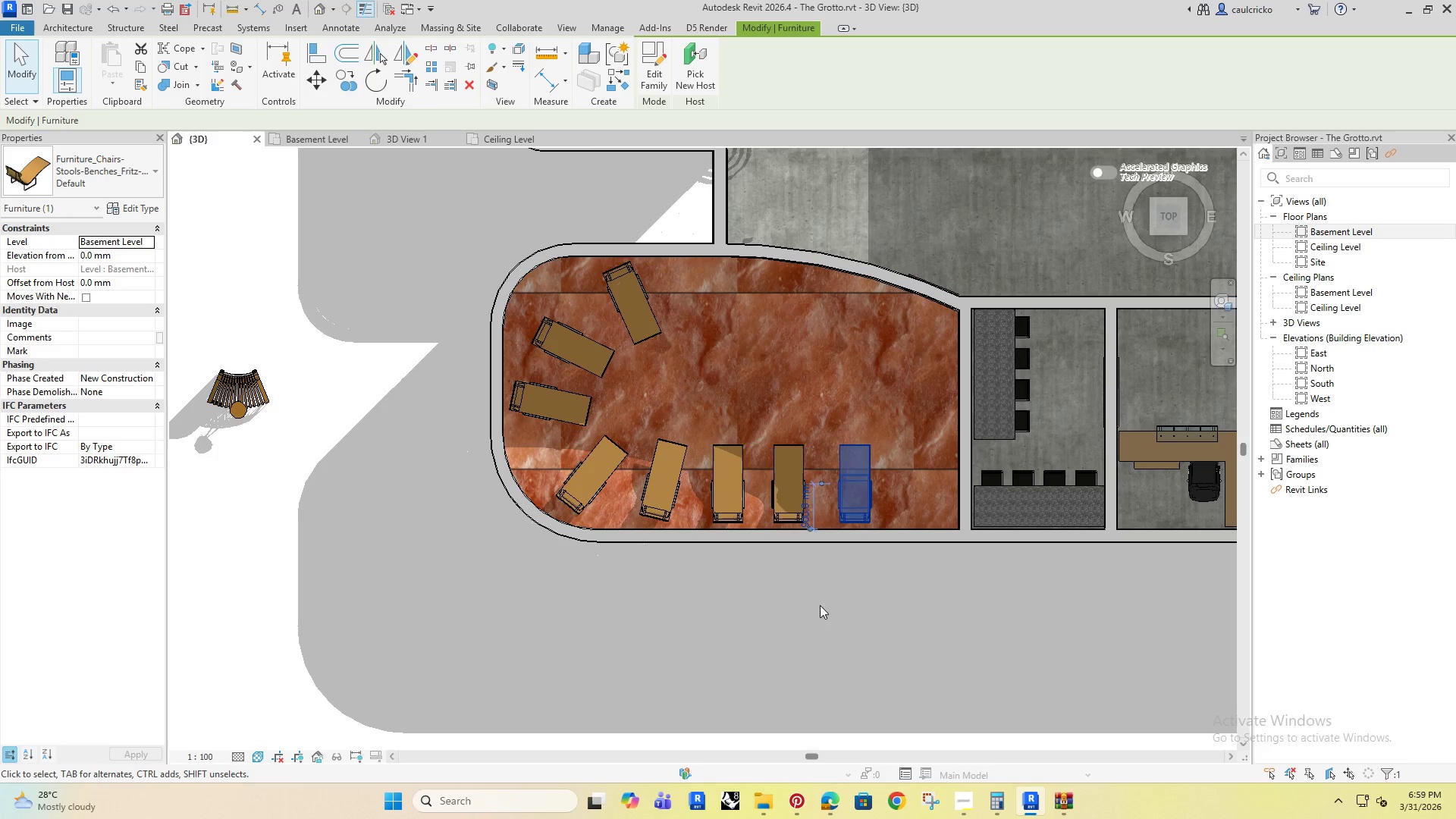 
left_click([824, 657])
 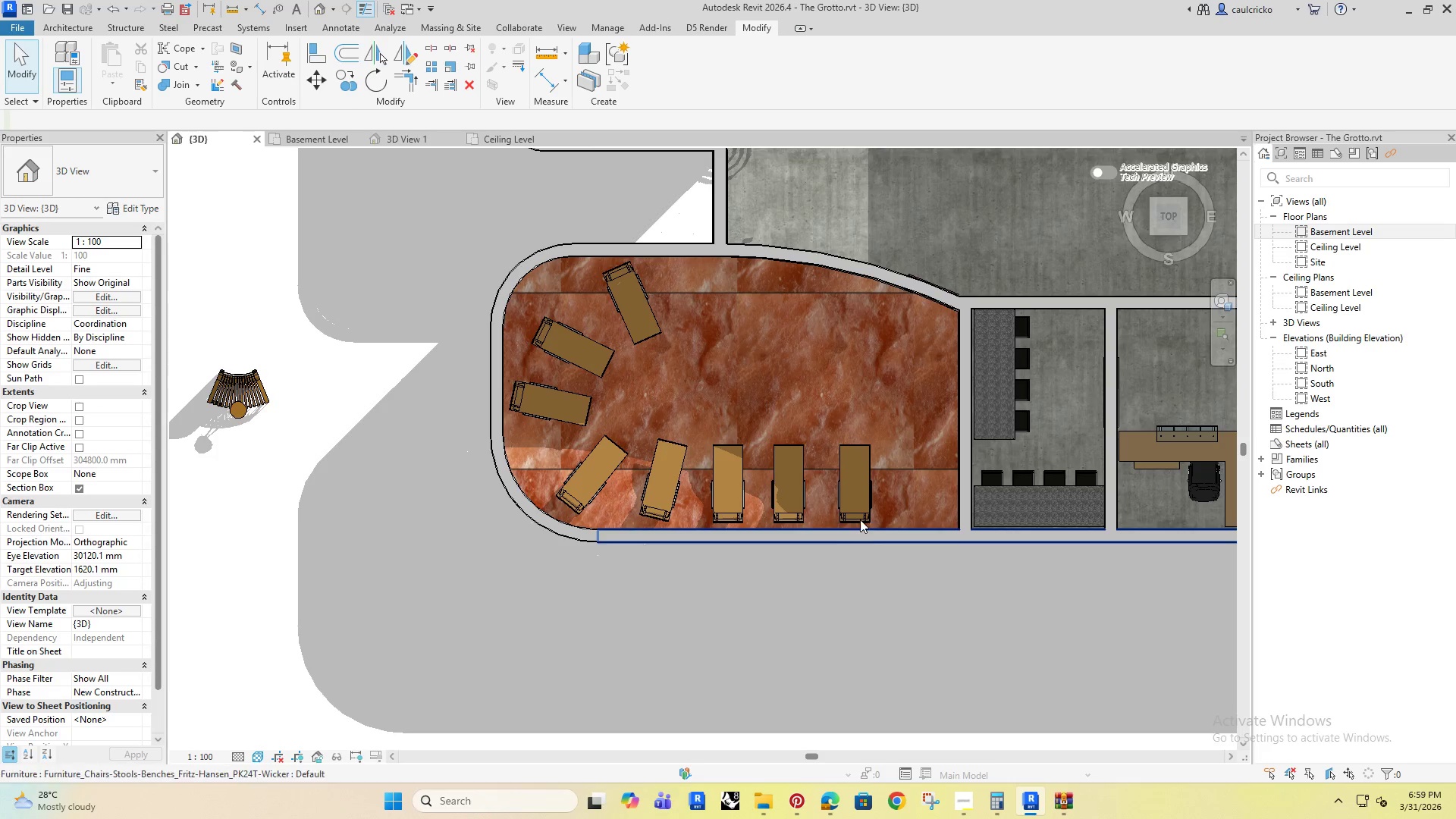 
left_click([863, 513])
 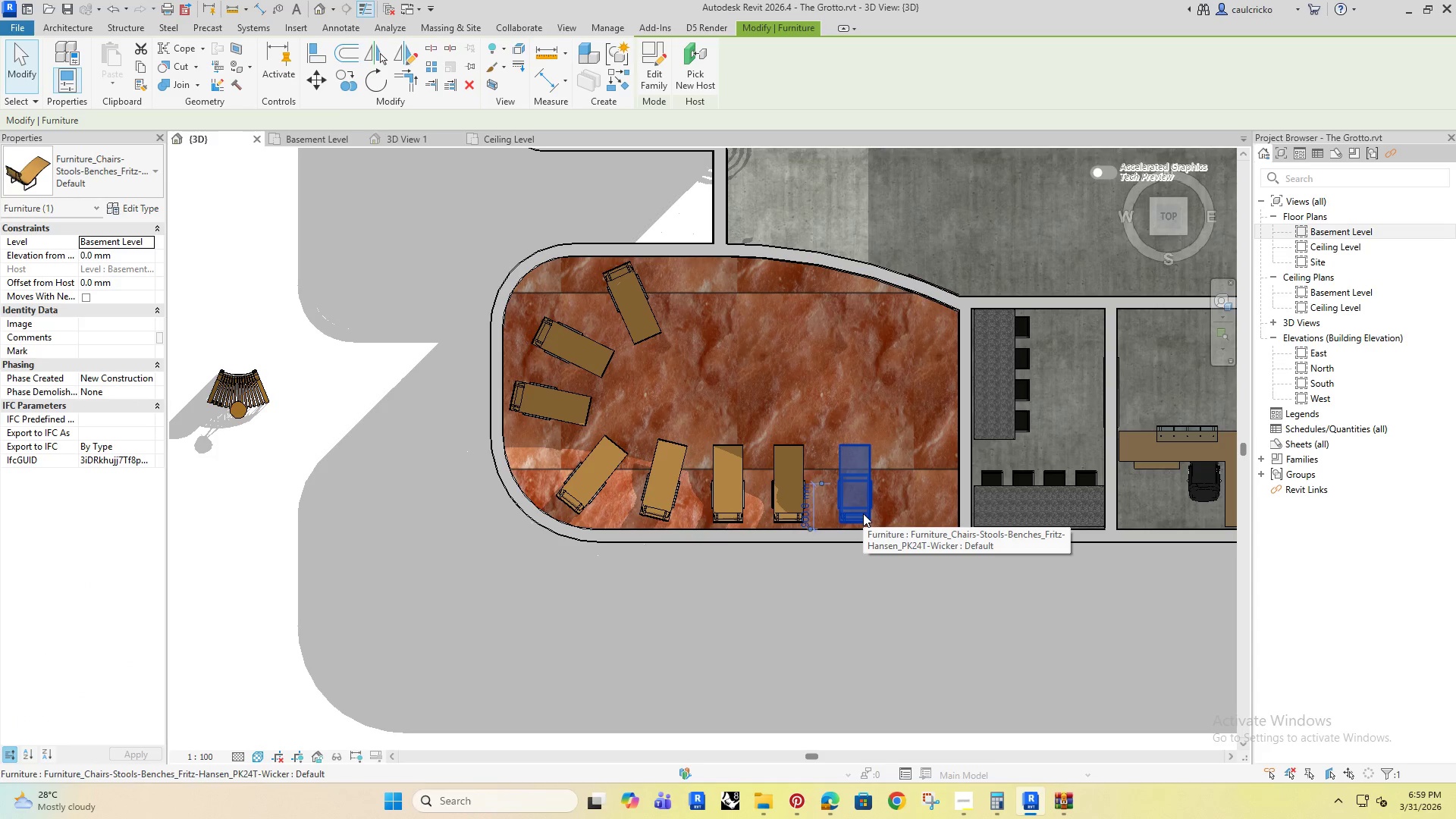 
type(co)
 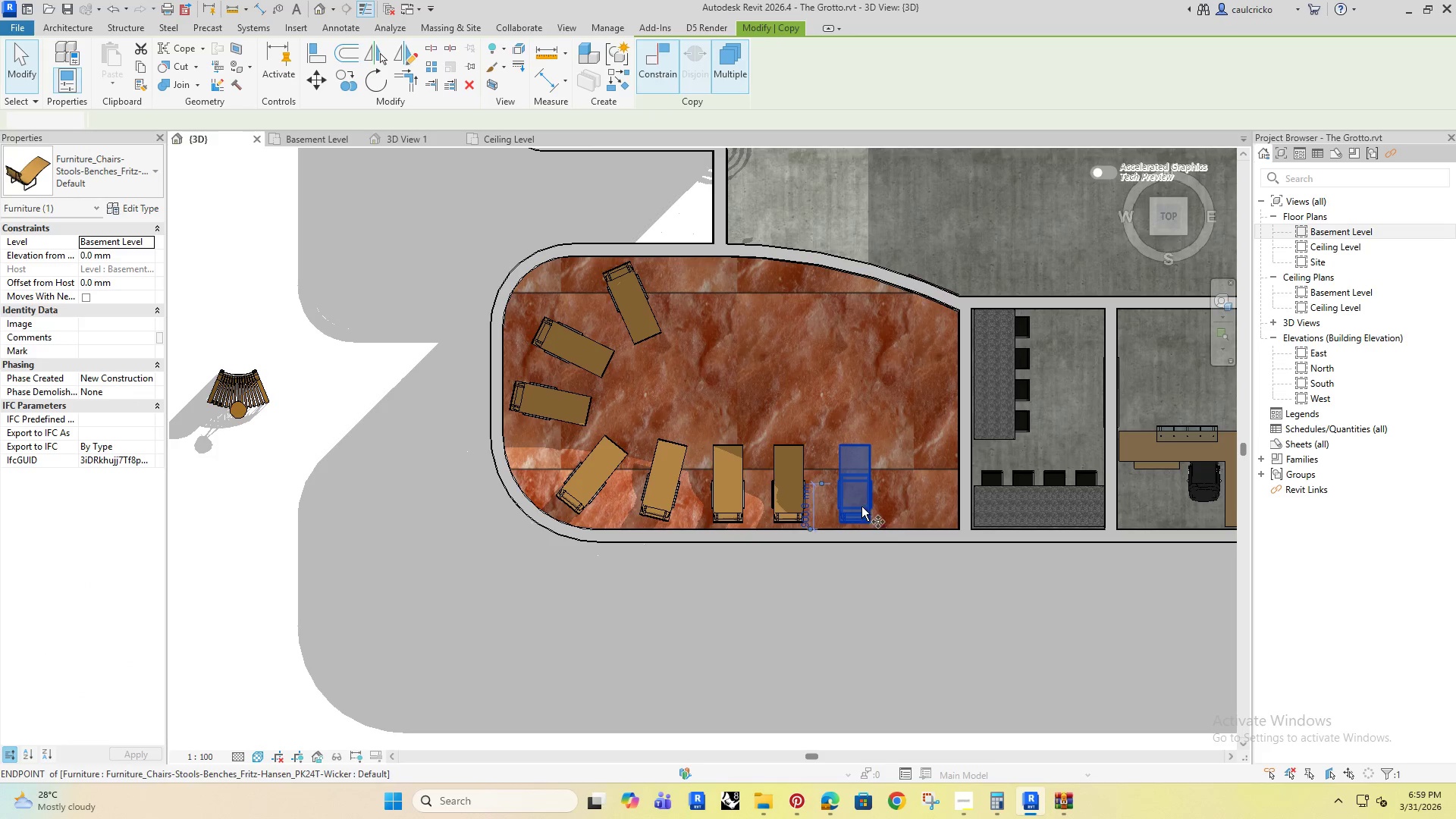 
left_click([861, 507])
 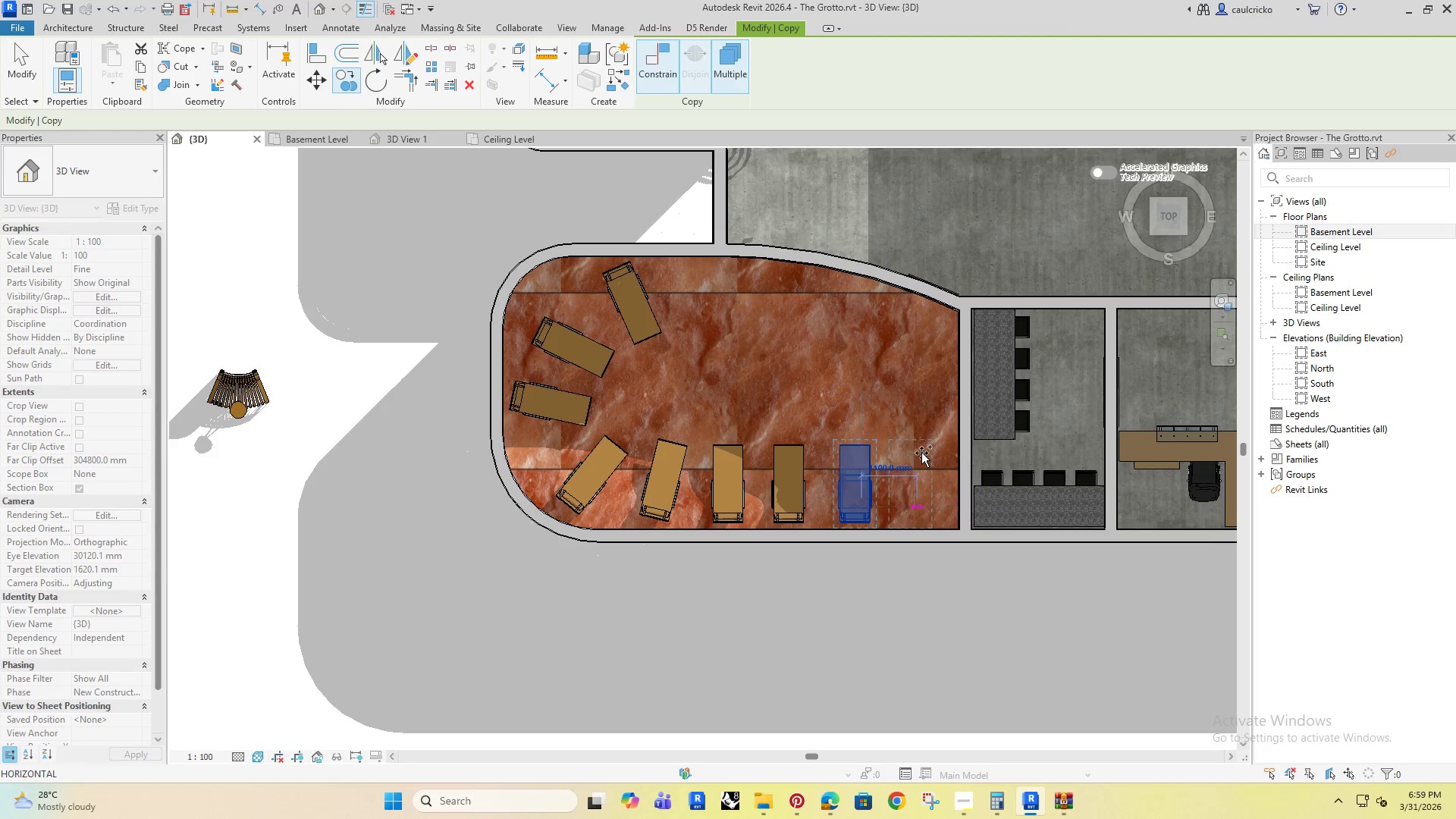 
left_click([924, 453])
 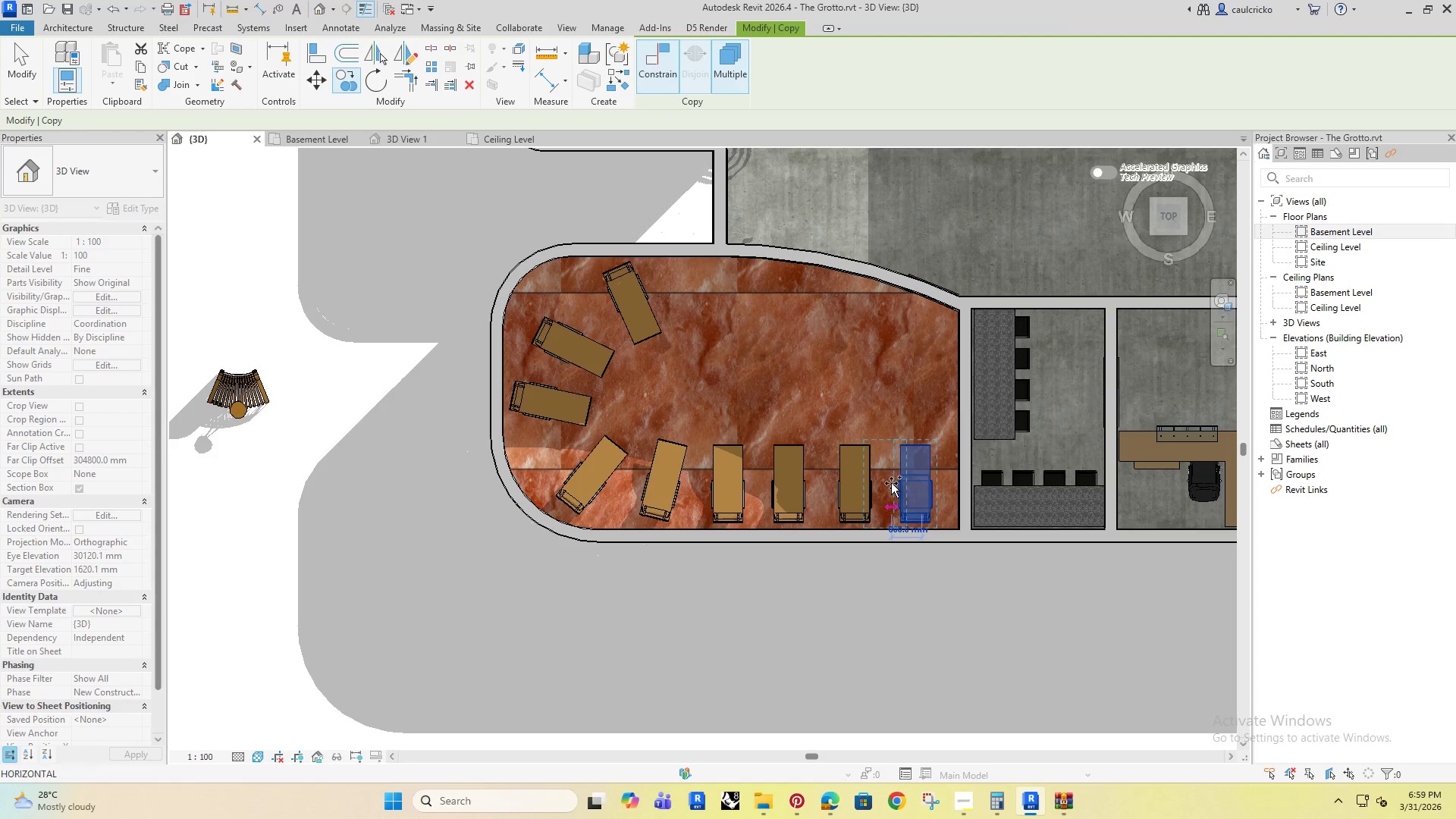 
key(Escape)
 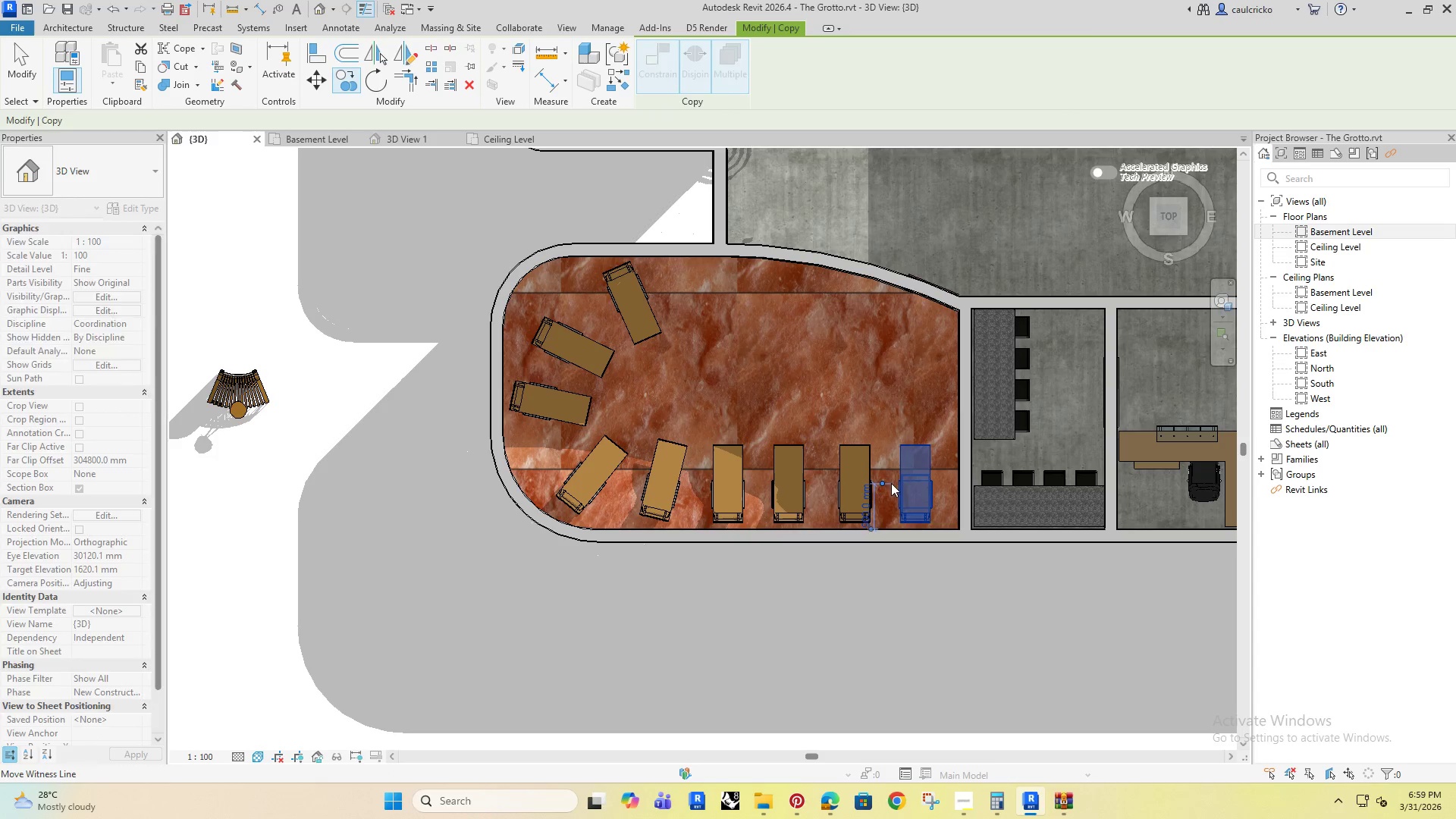 
key(Escape)
 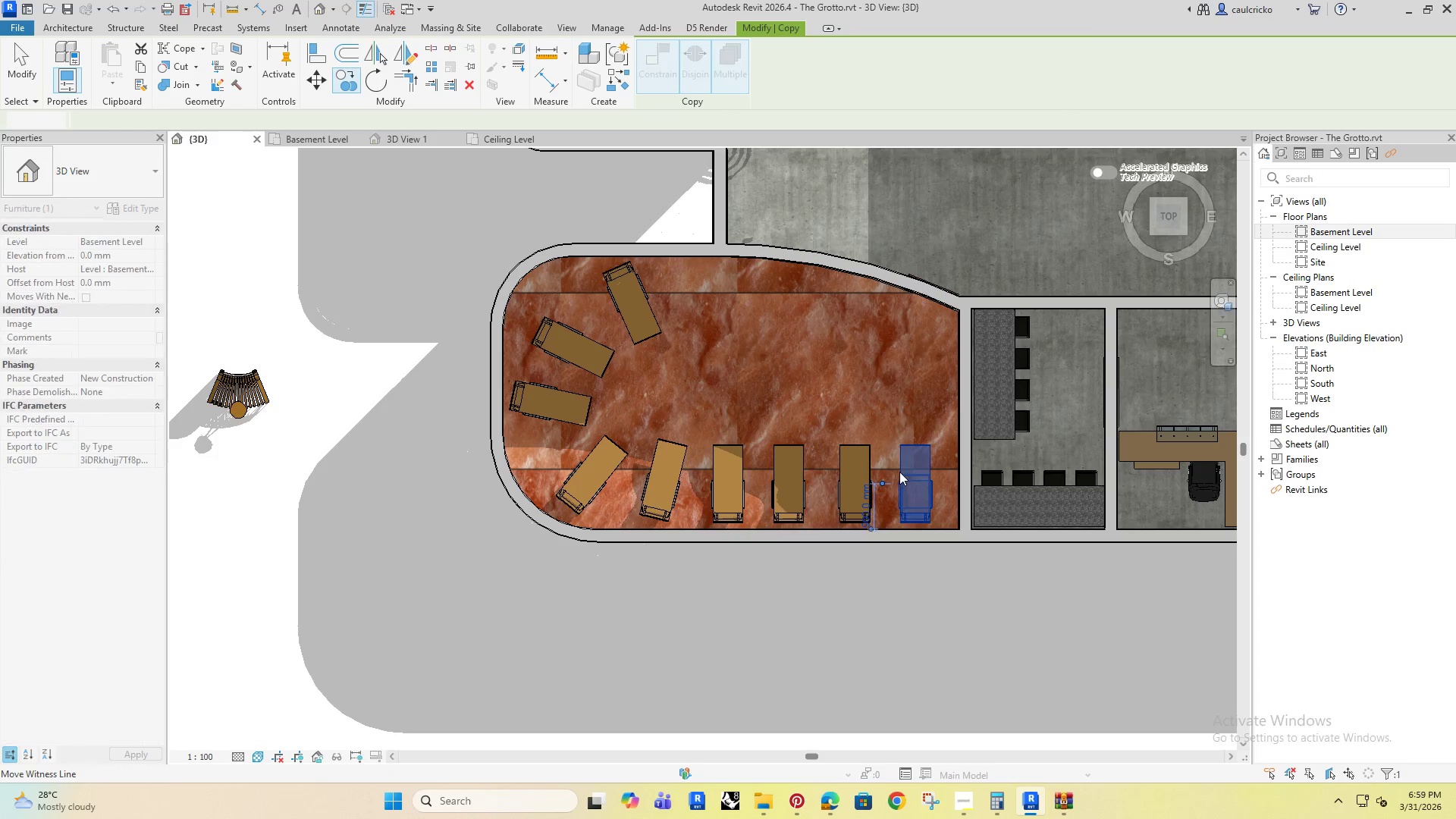 
key(Escape)
 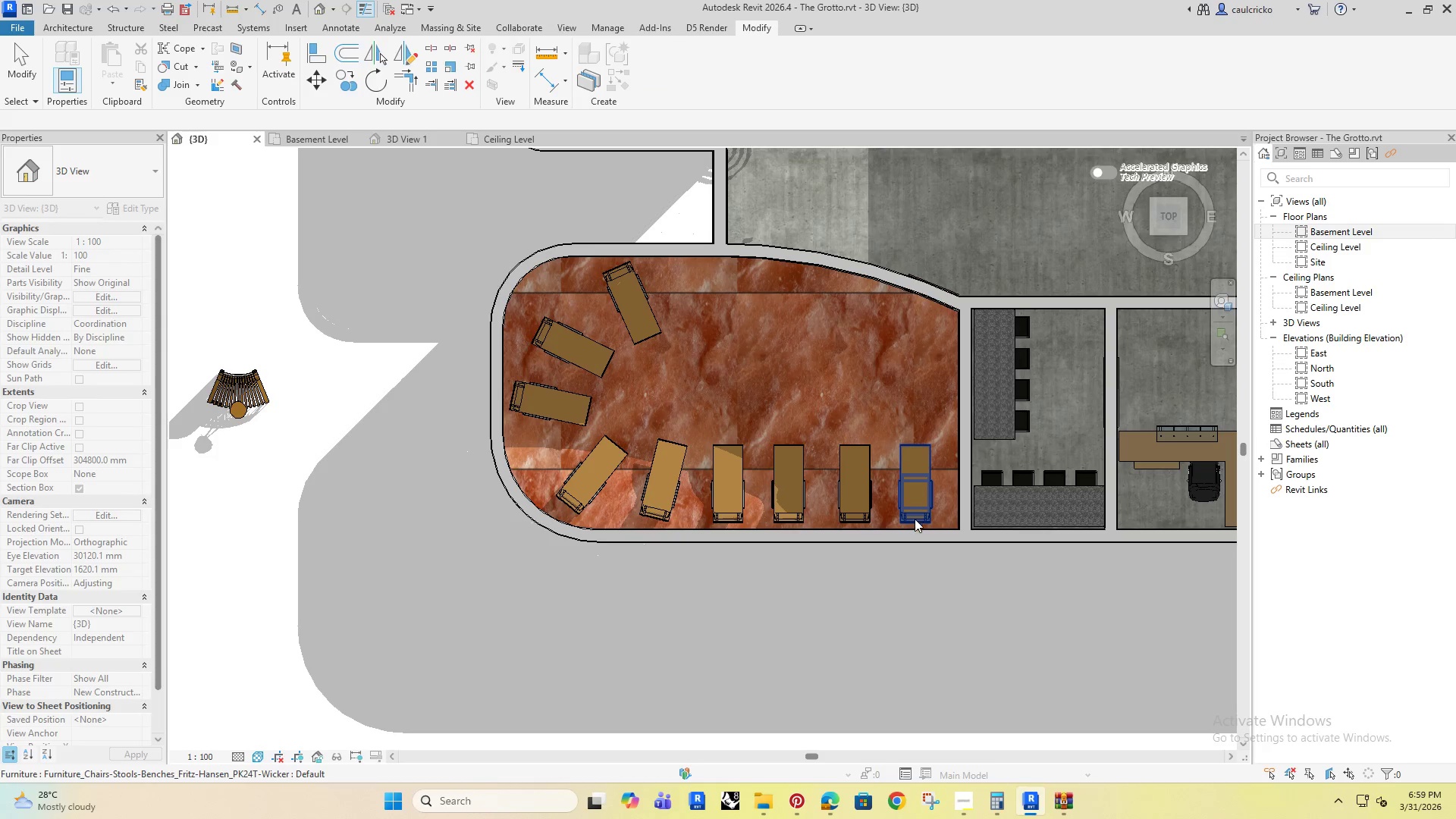 
left_click([915, 519])
 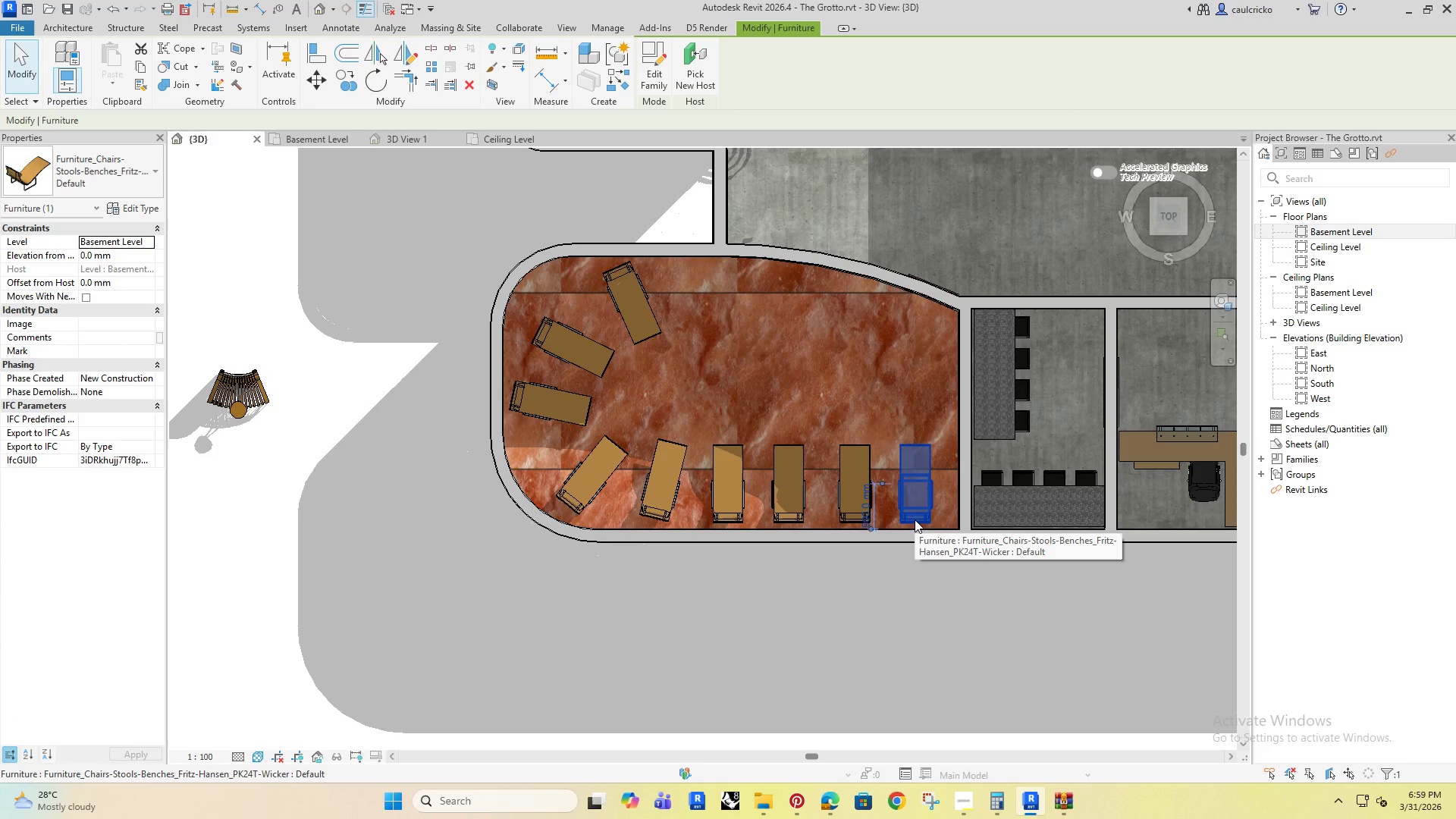 
type(ro)
 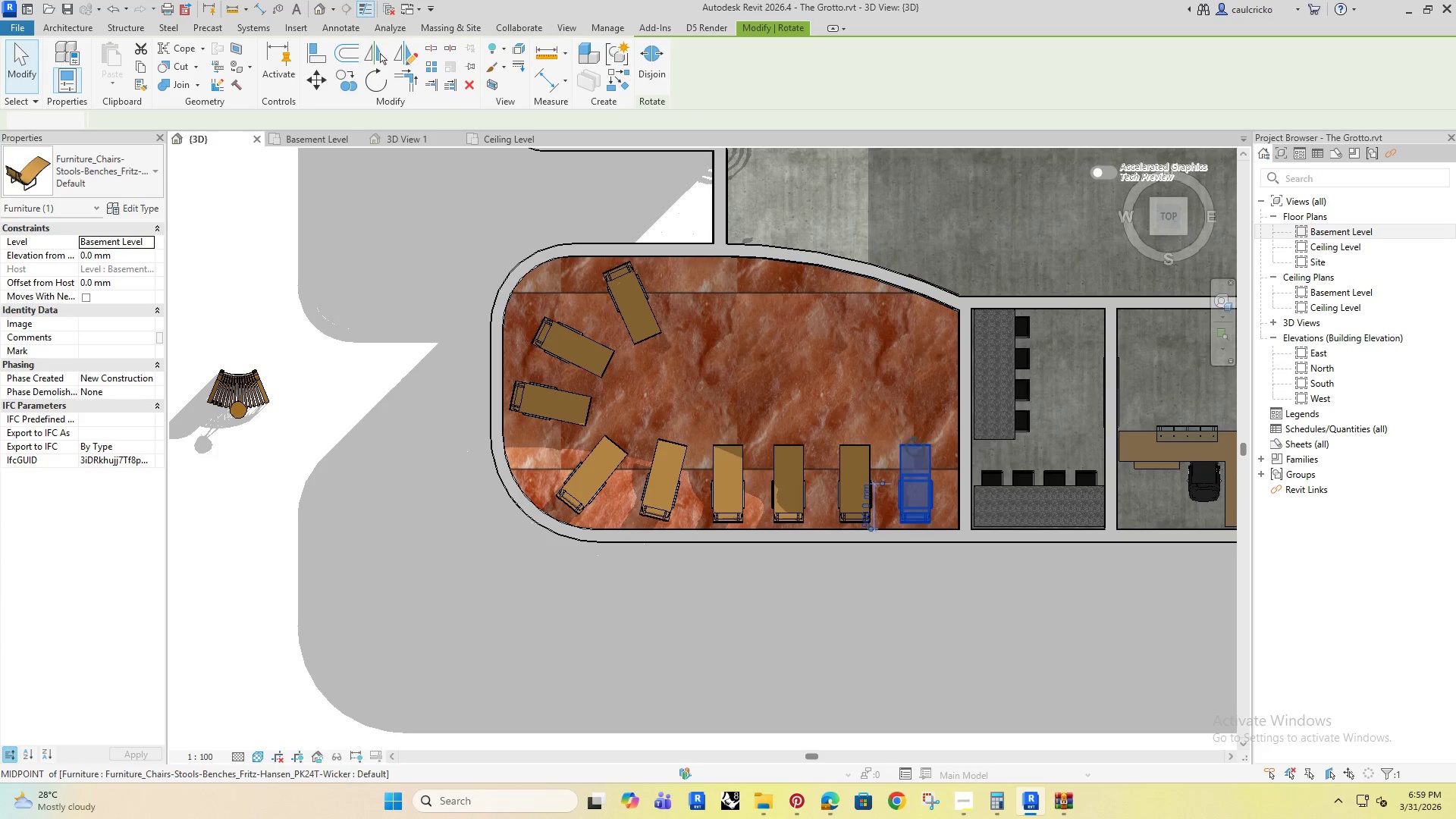 
left_click_drag(start_coordinate=[915, 446], to_coordinate=[918, 442])
 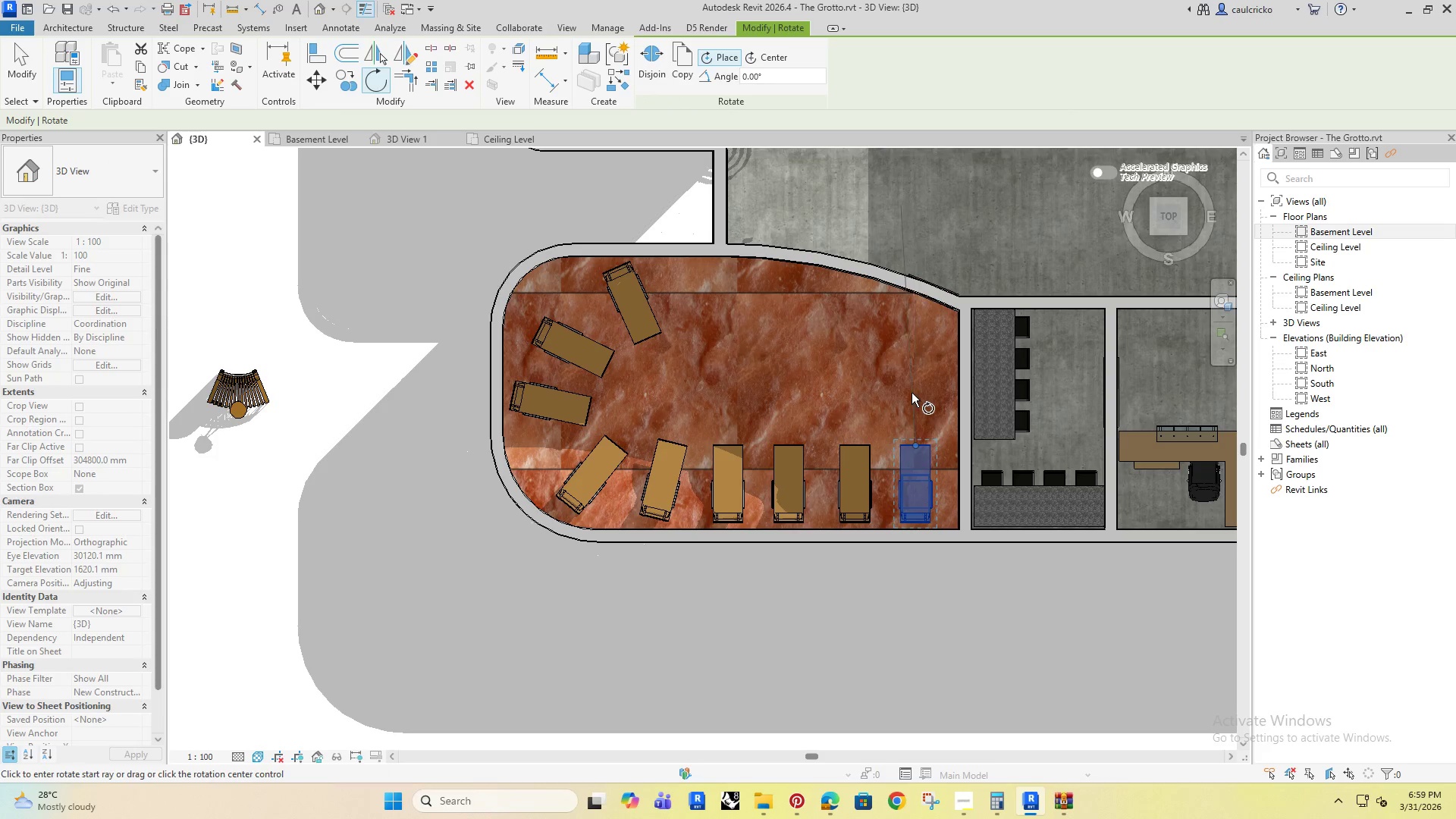 
left_click([912, 393])
 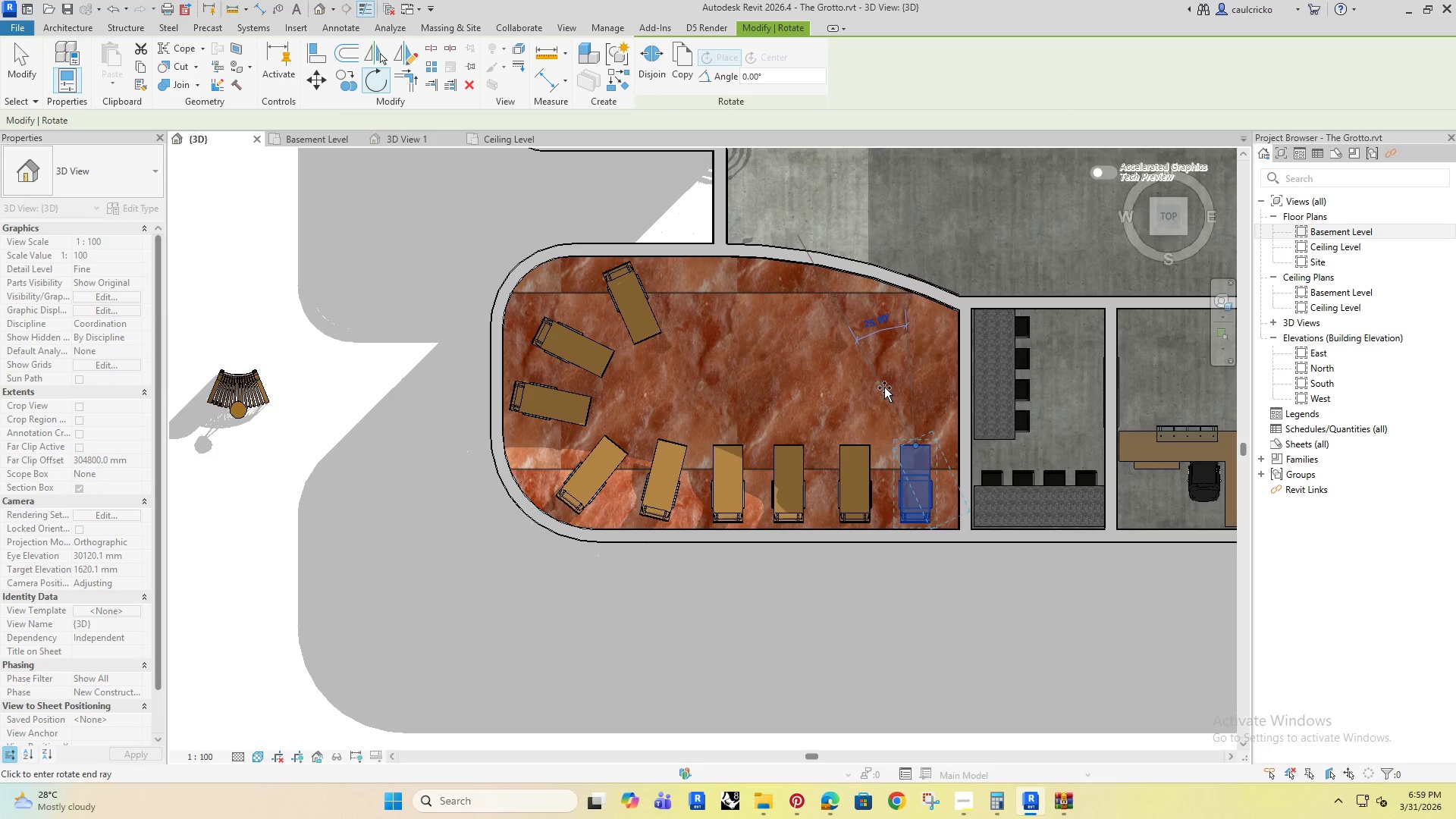 
left_click([884, 388])
 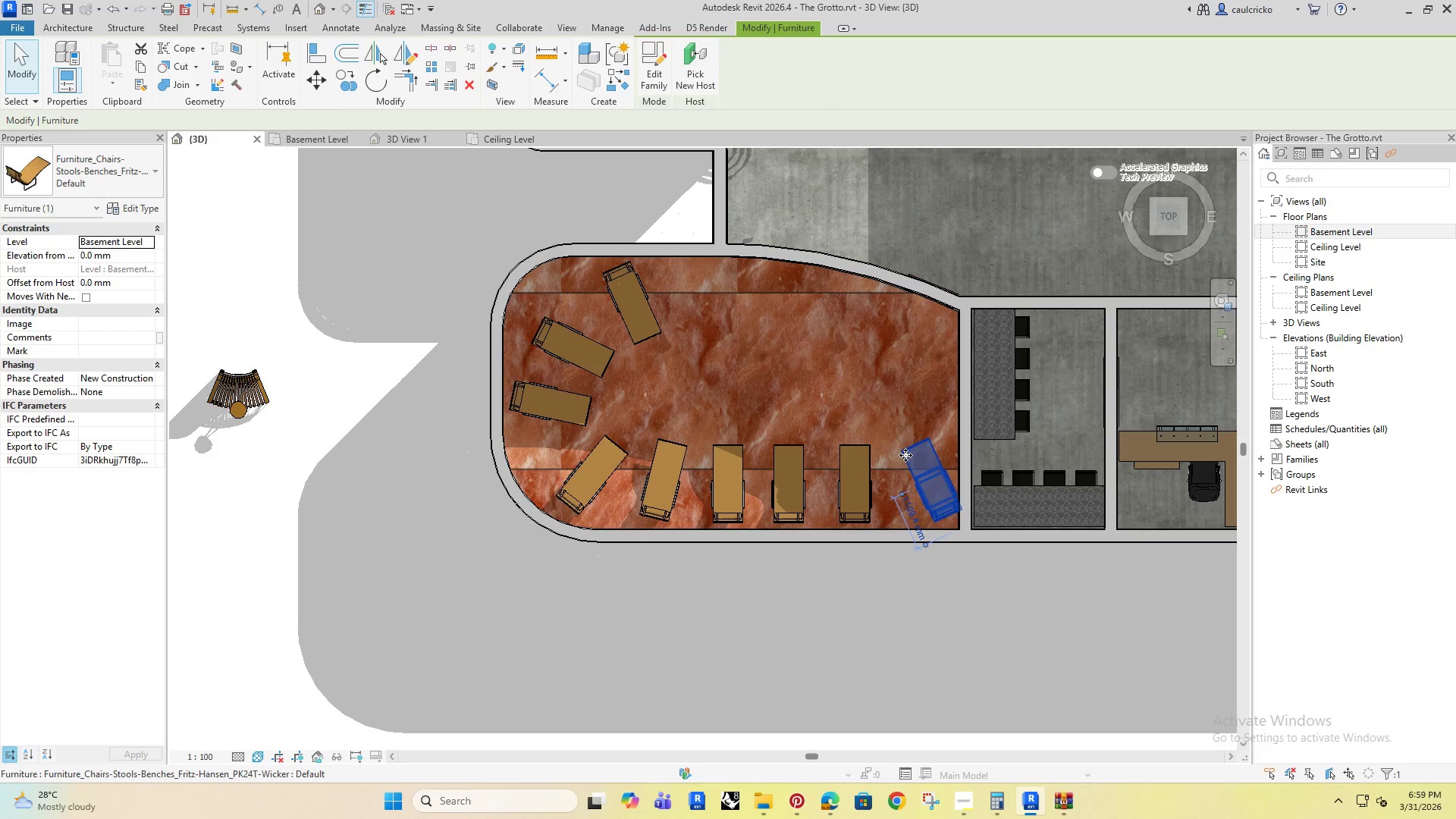 
left_click_drag(start_coordinate=[904, 457], to_coordinate=[881, 441])
 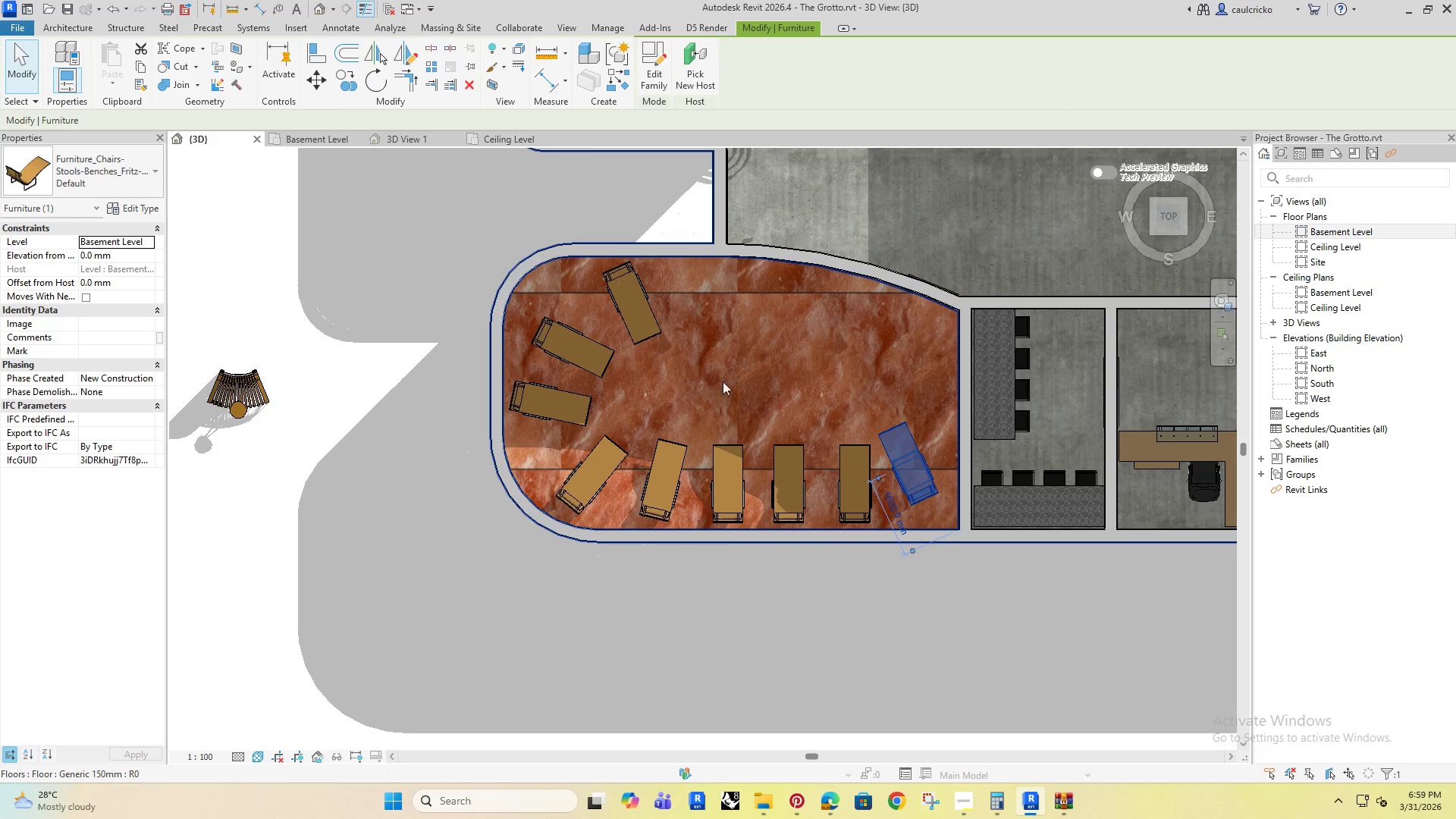 
left_click([723, 448])
 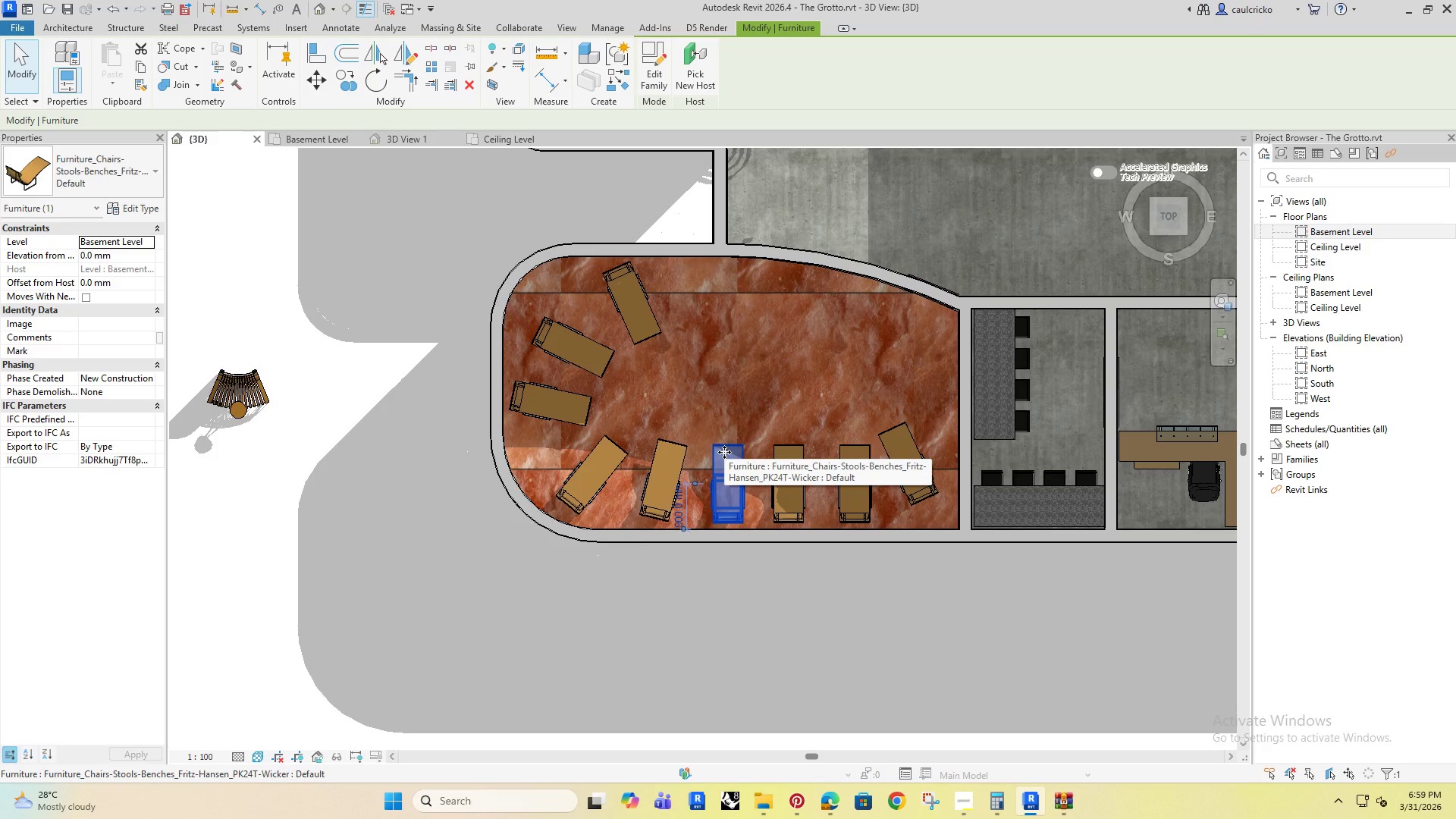 
key(C)
 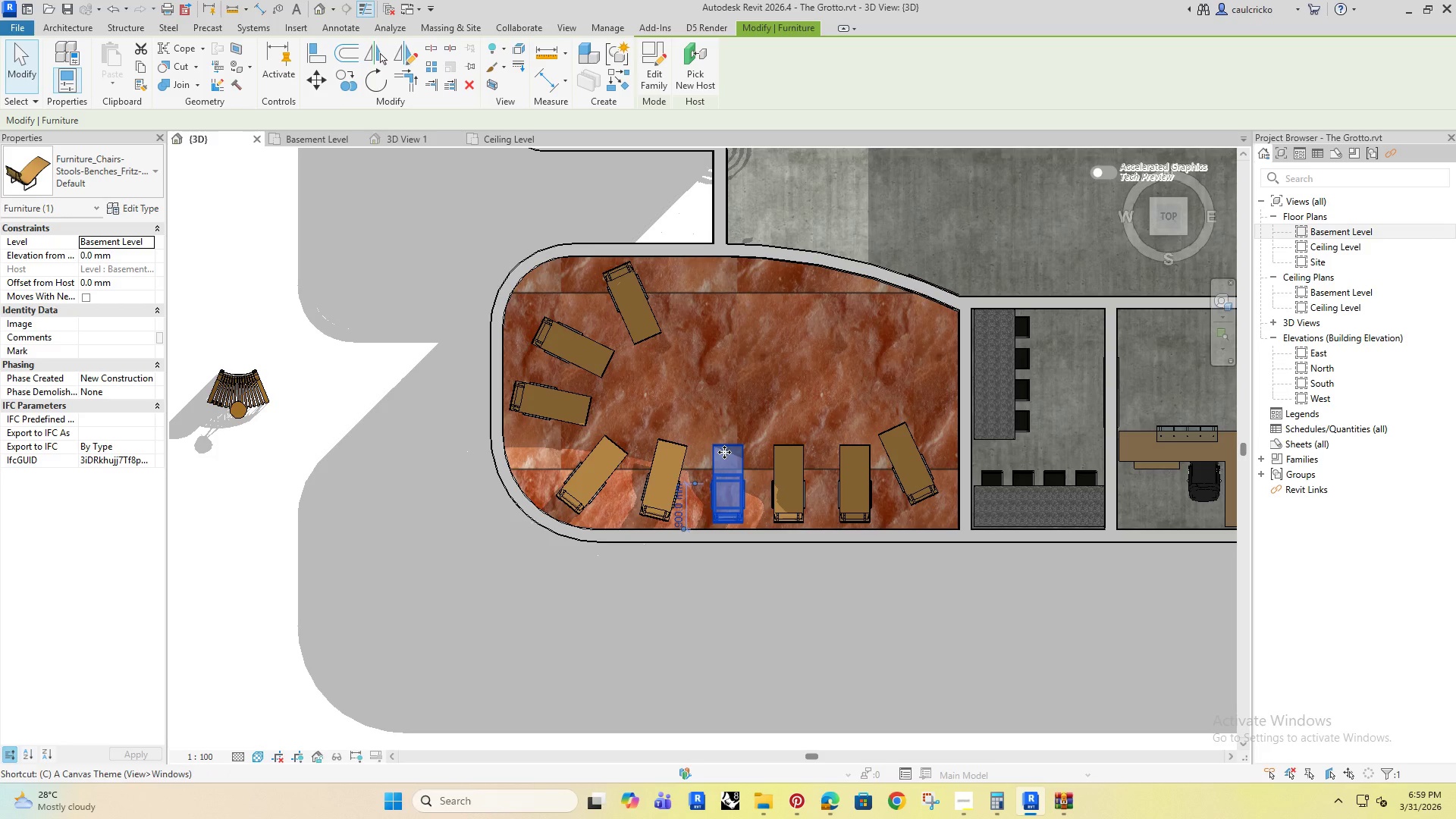 
hold_key(key=O, duration=6.89)
 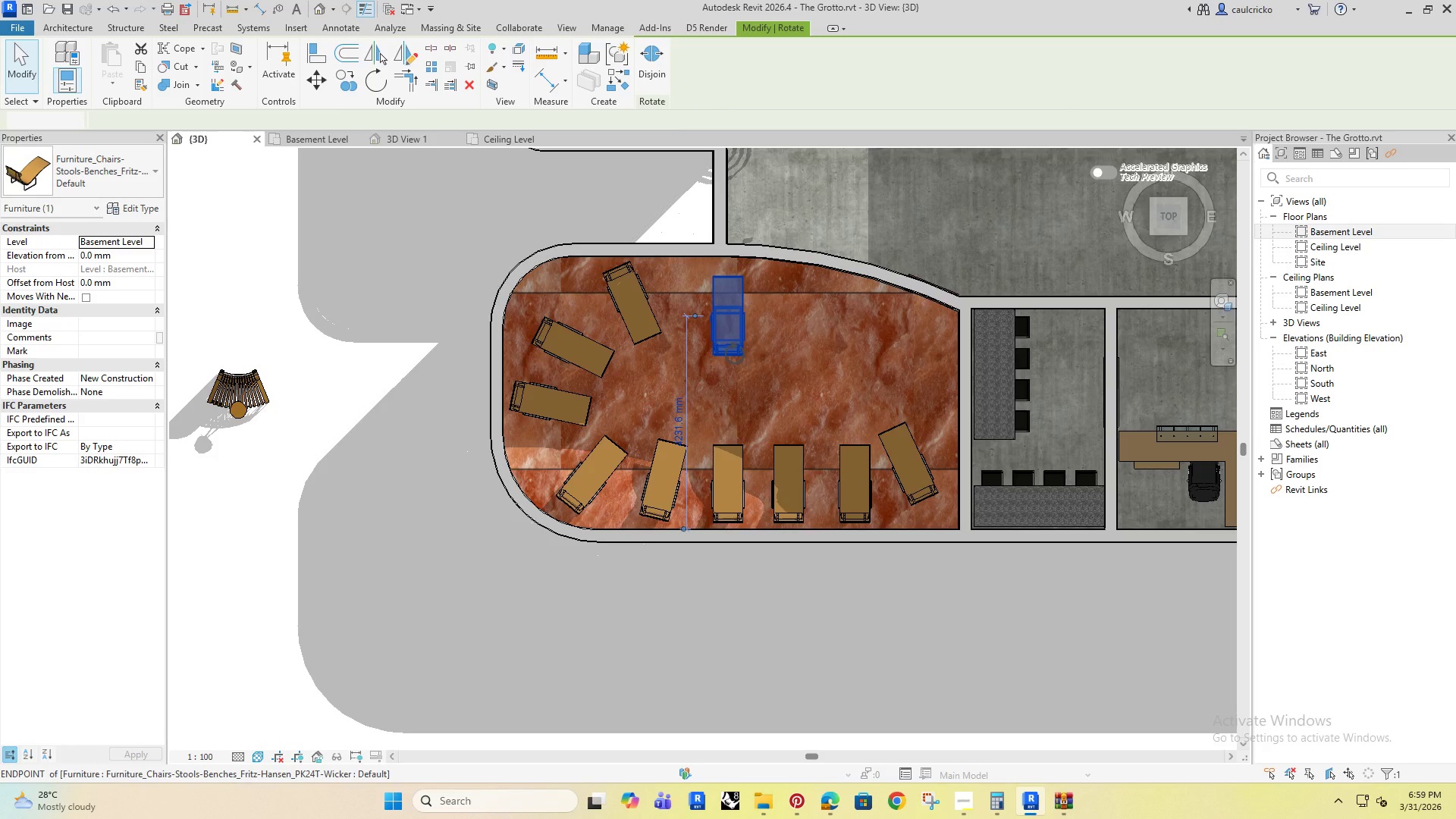 
left_click([725, 462])
 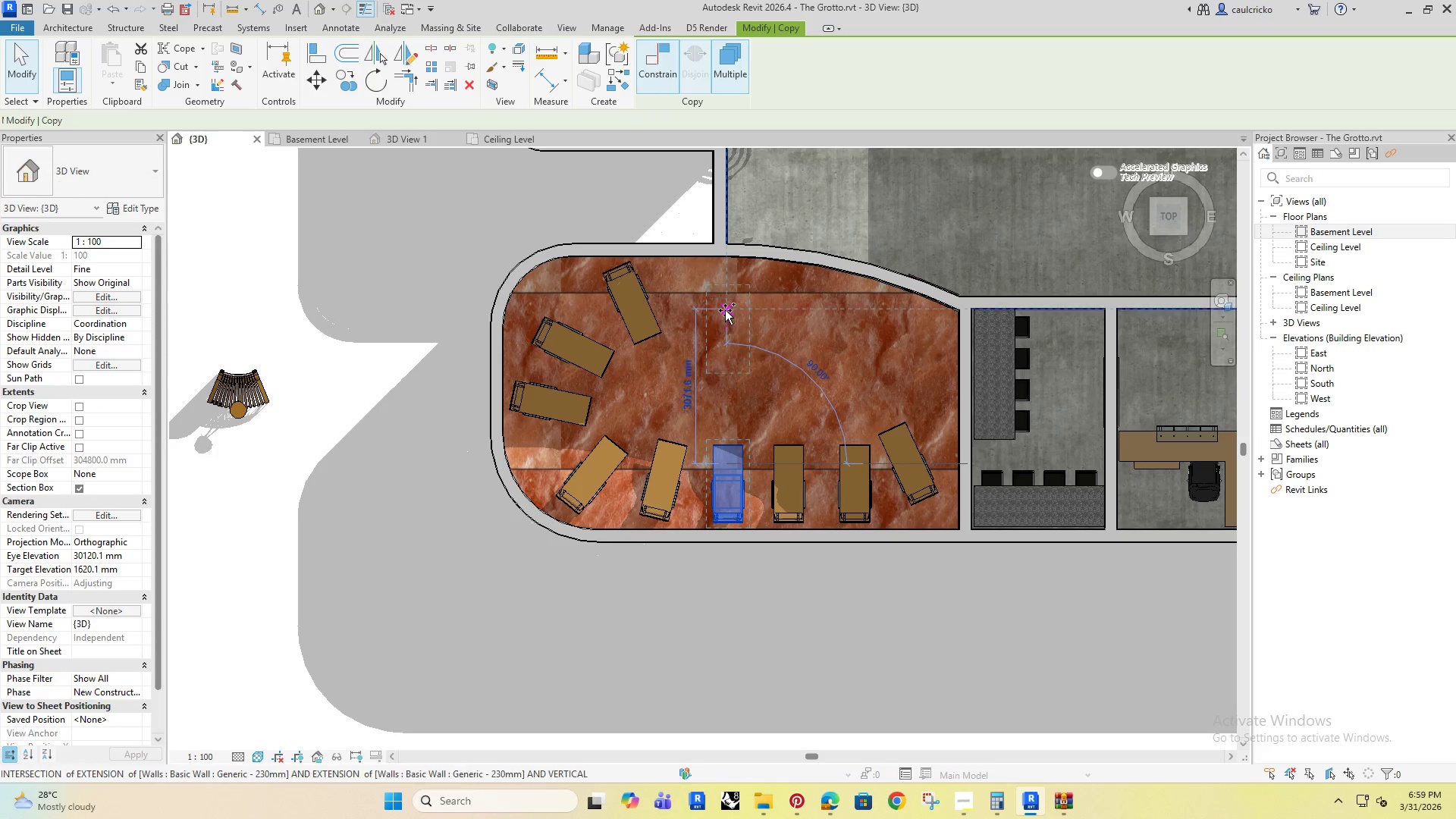 
left_click([720, 294])
 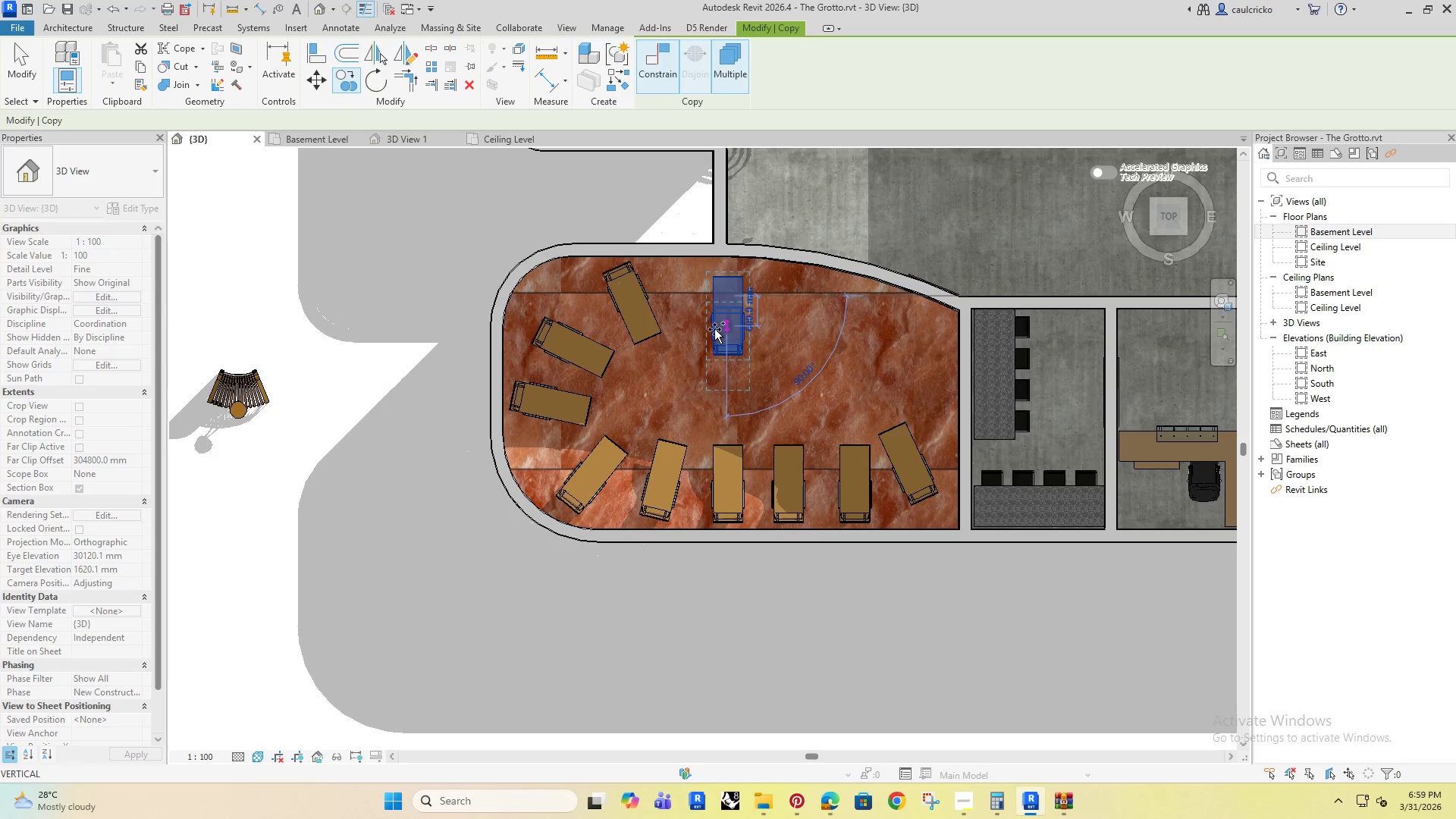 
key(Escape)
 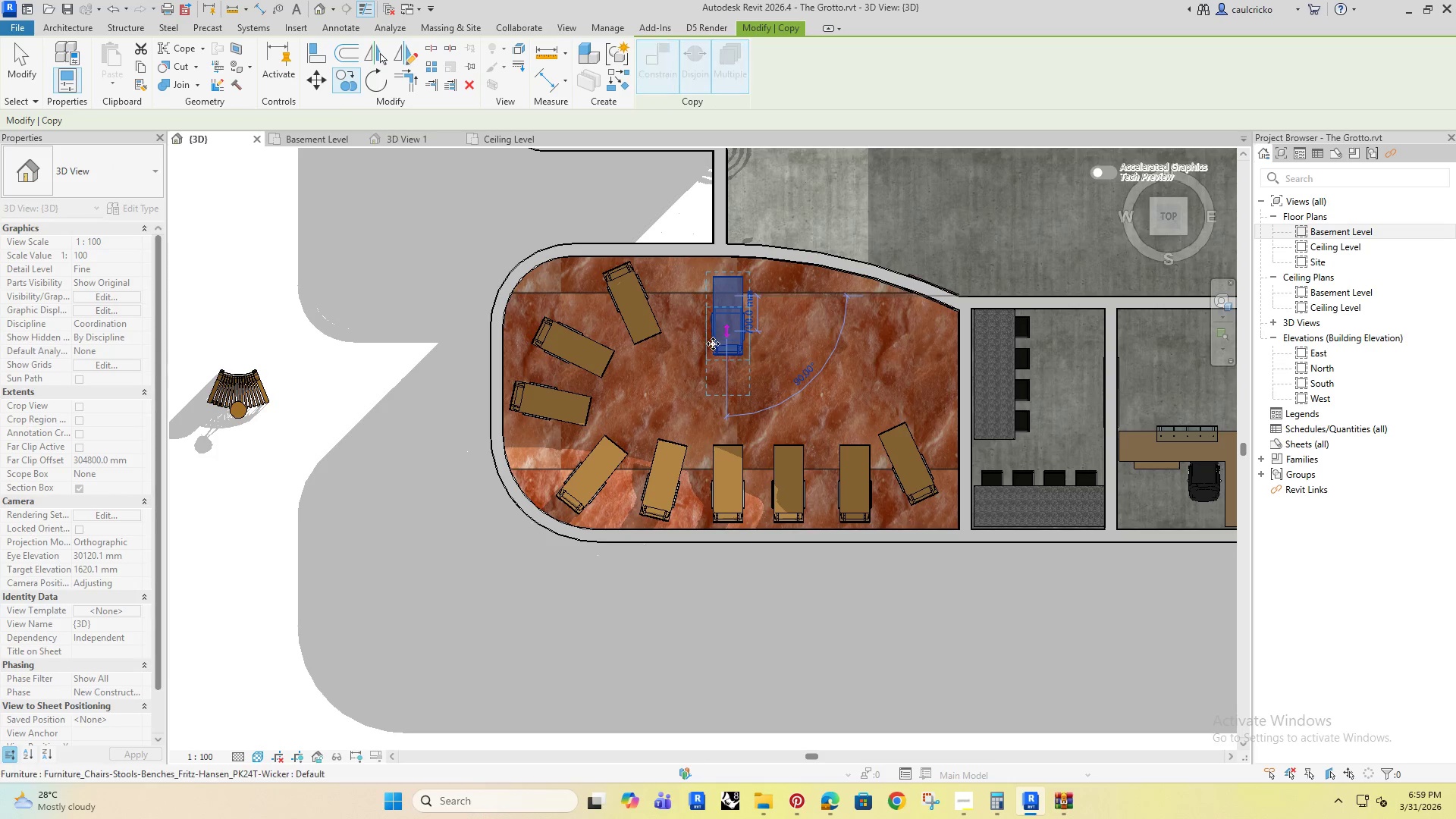 
key(Escape)
 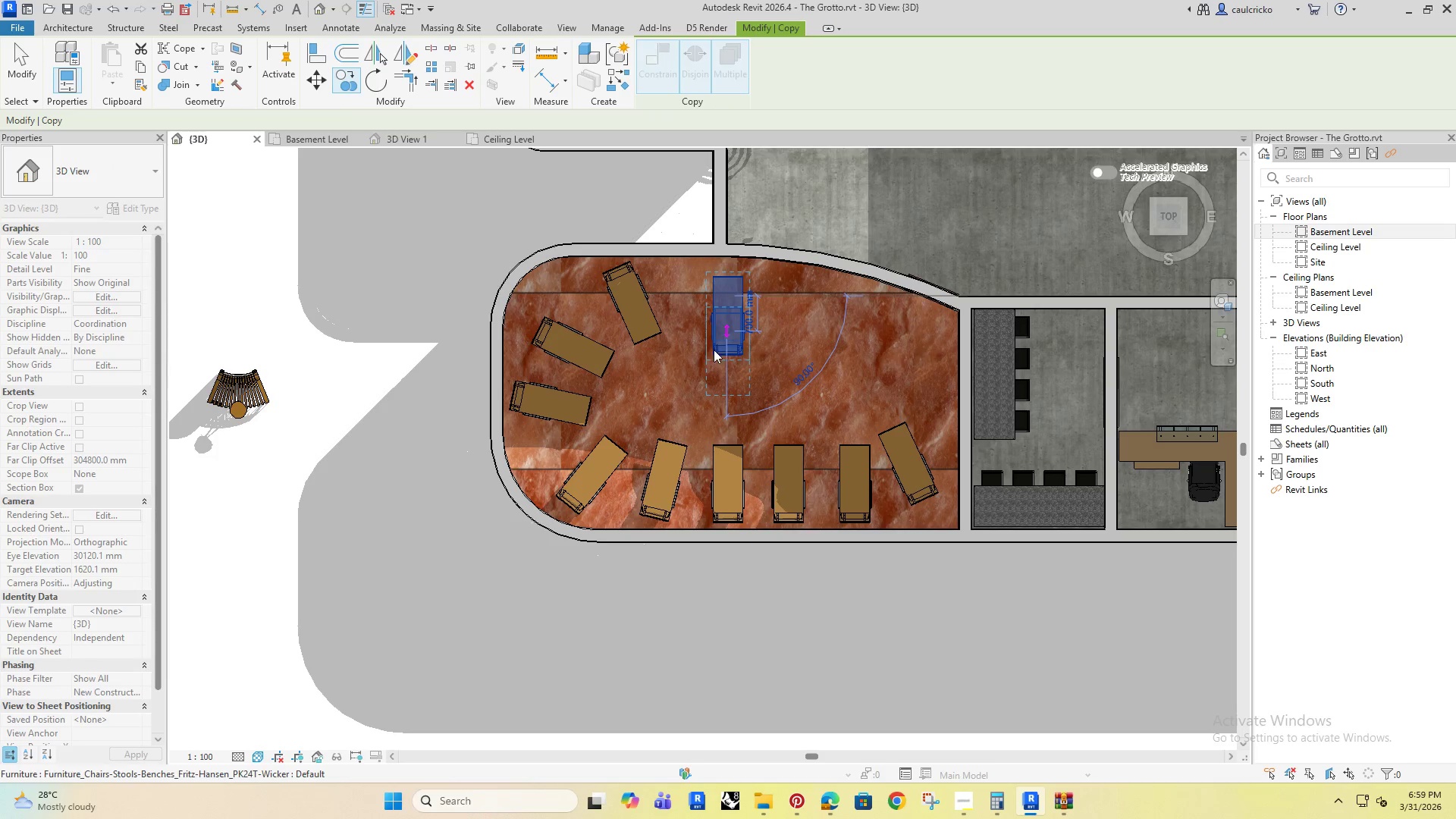 
key(Escape)
 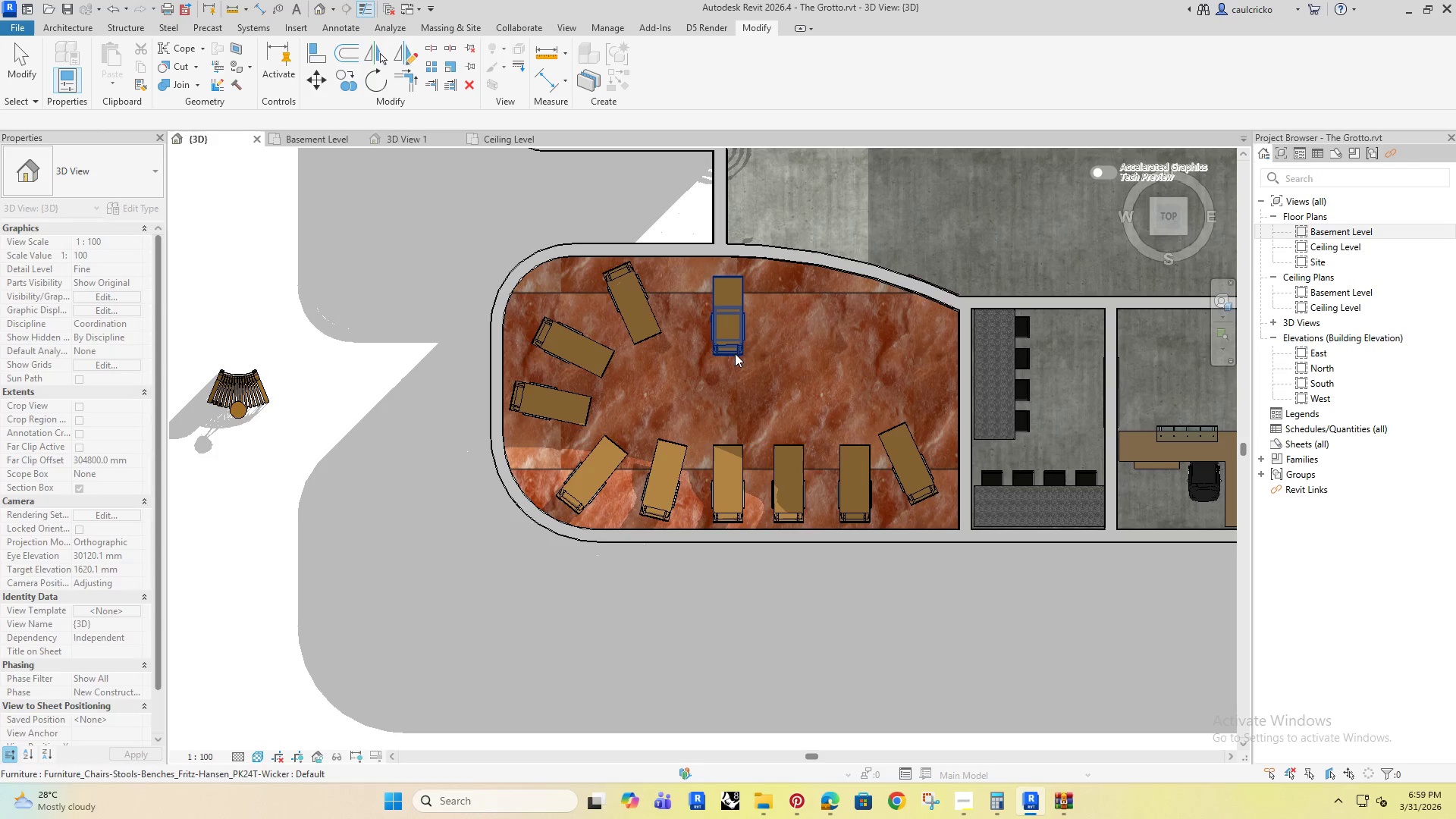 
left_click([735, 353])
 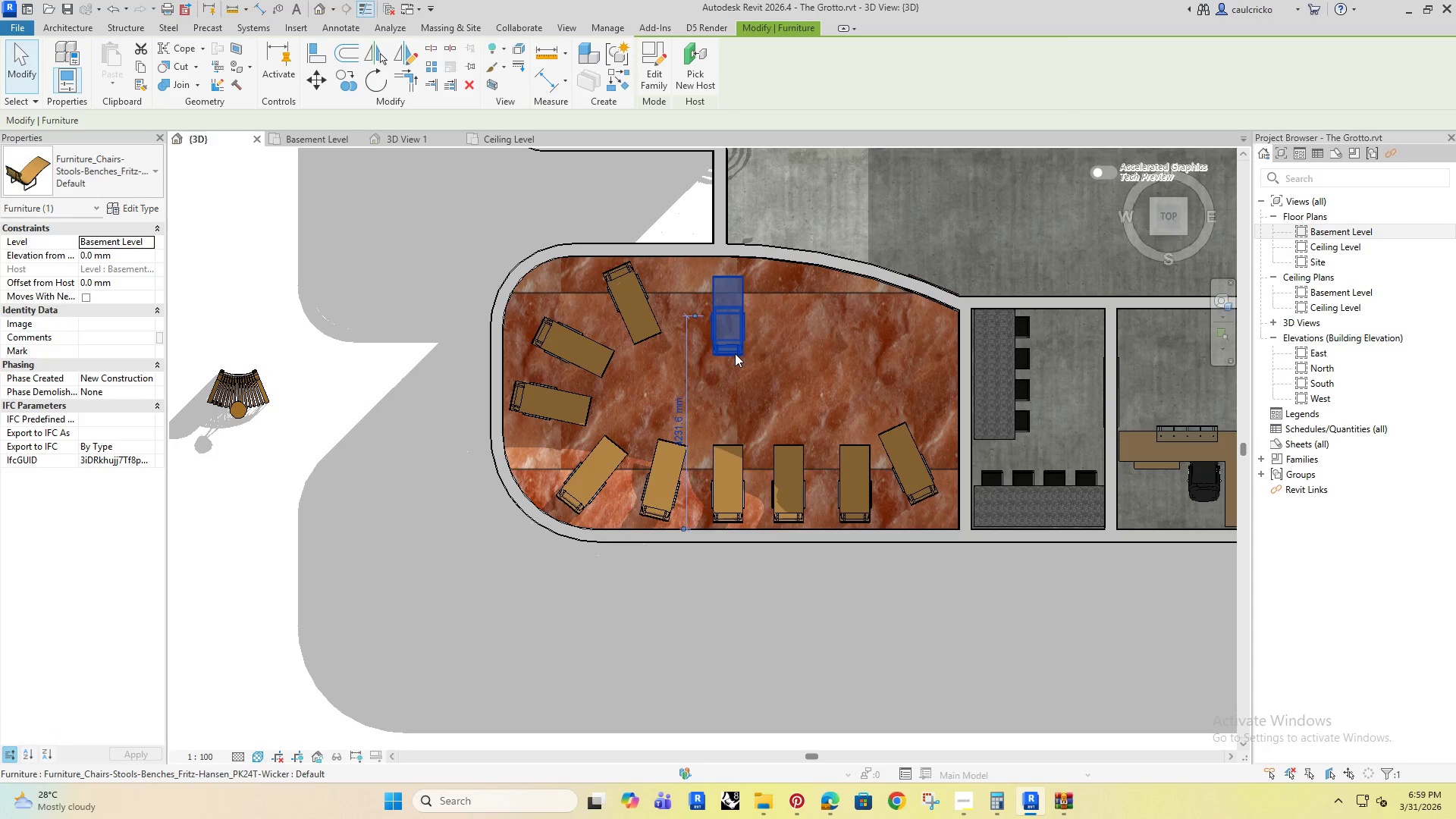 
key(R)
 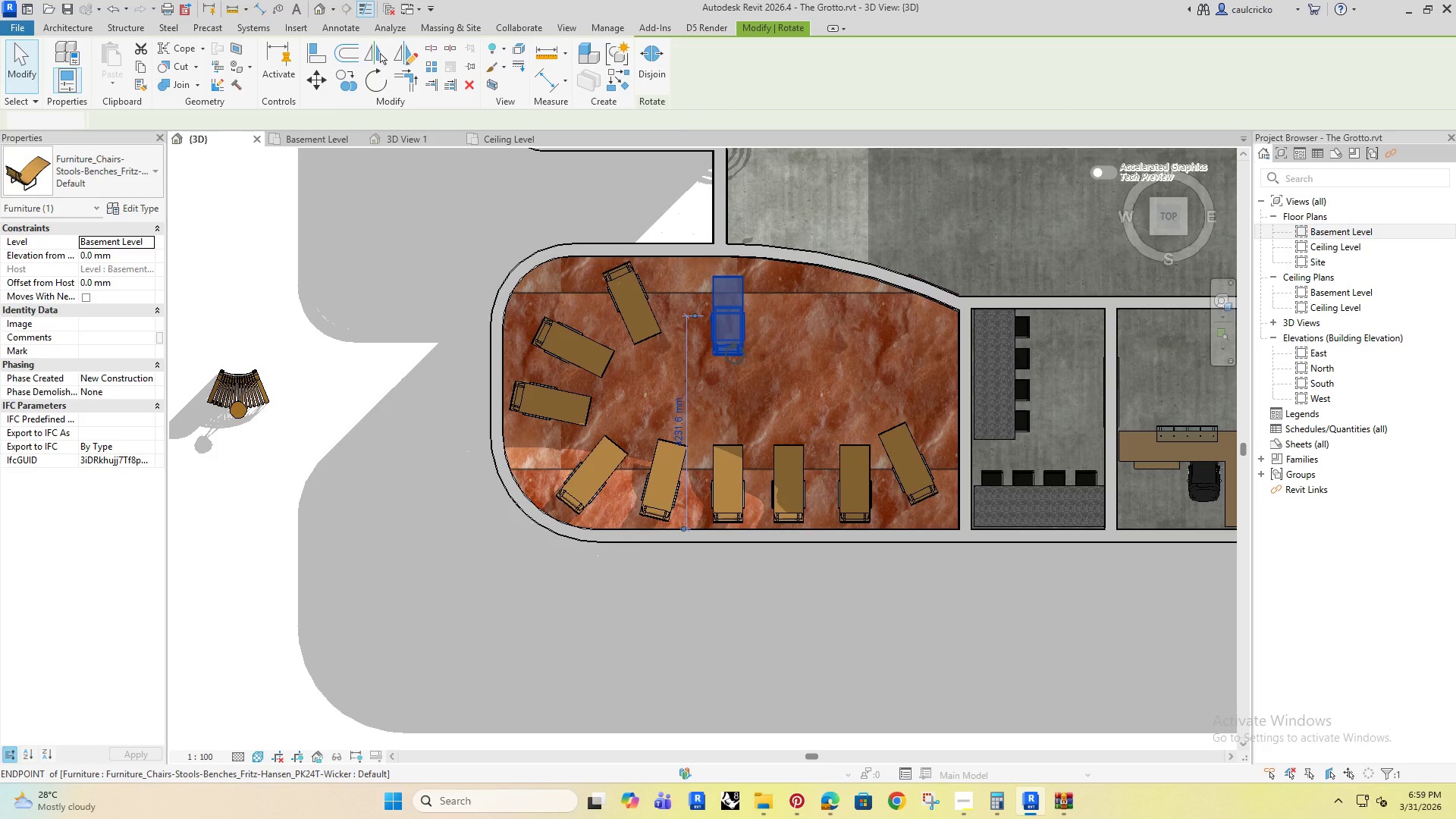 
left_click([736, 432])
 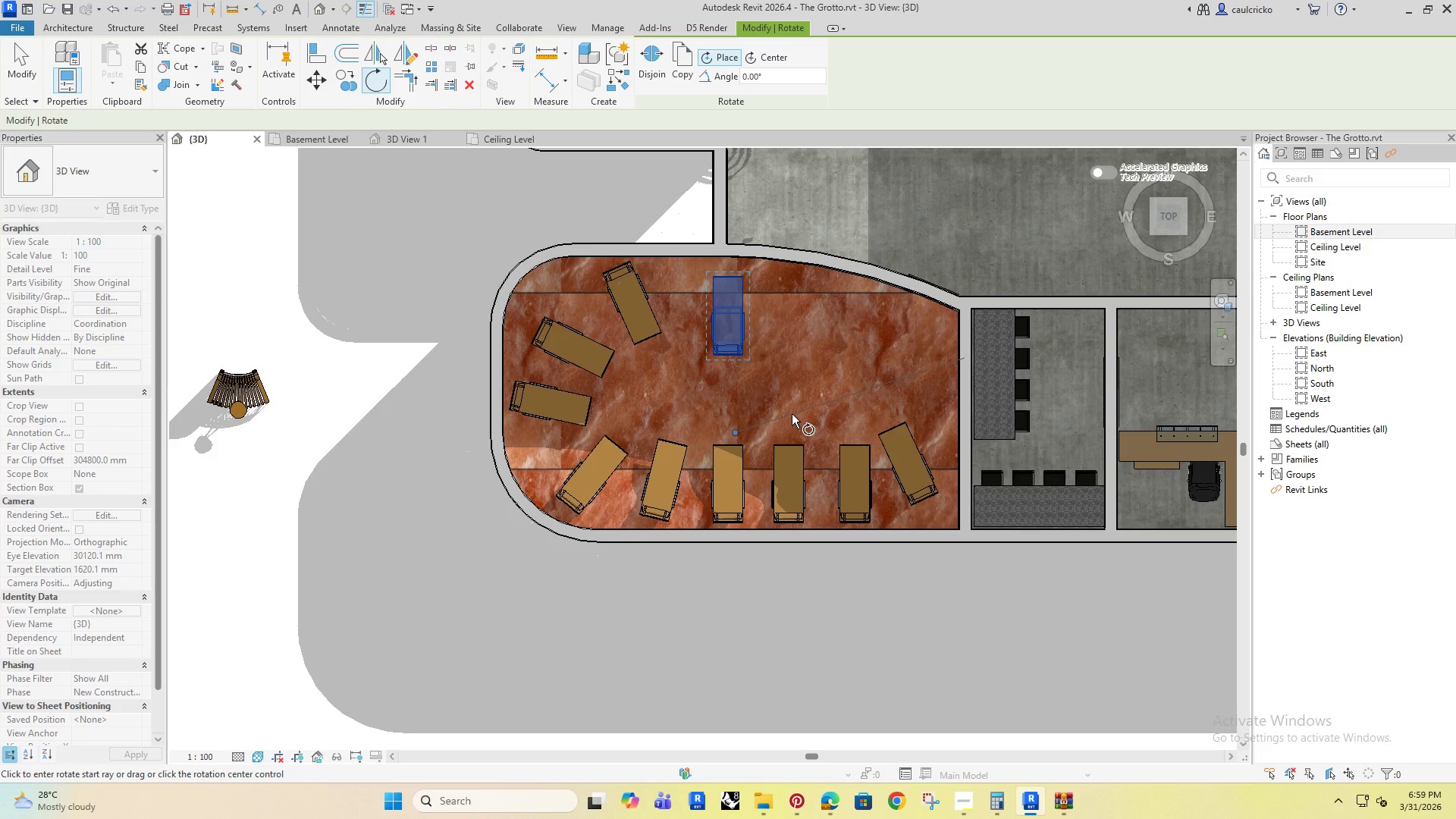 
type(180)
 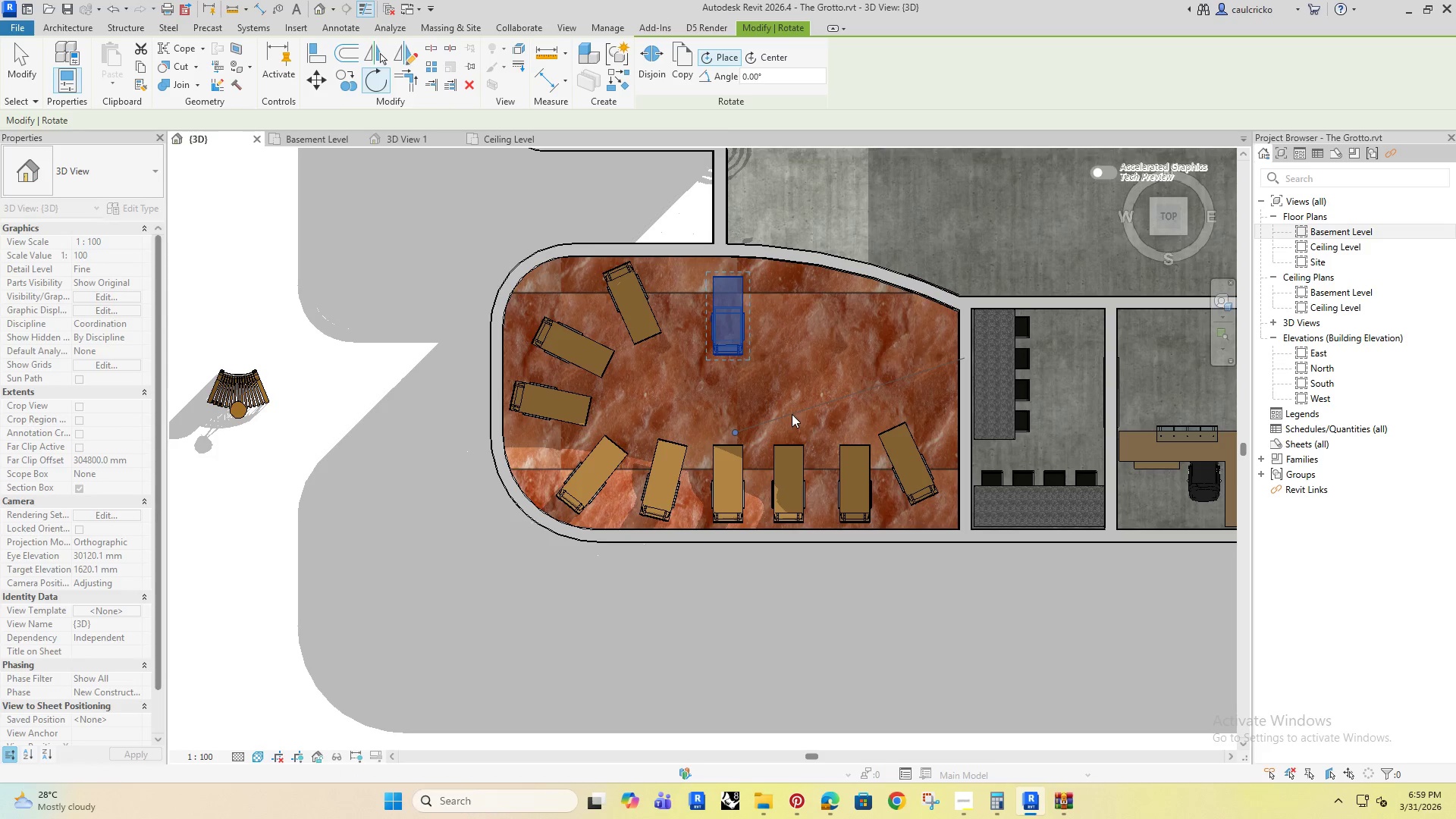 
key(Enter)
 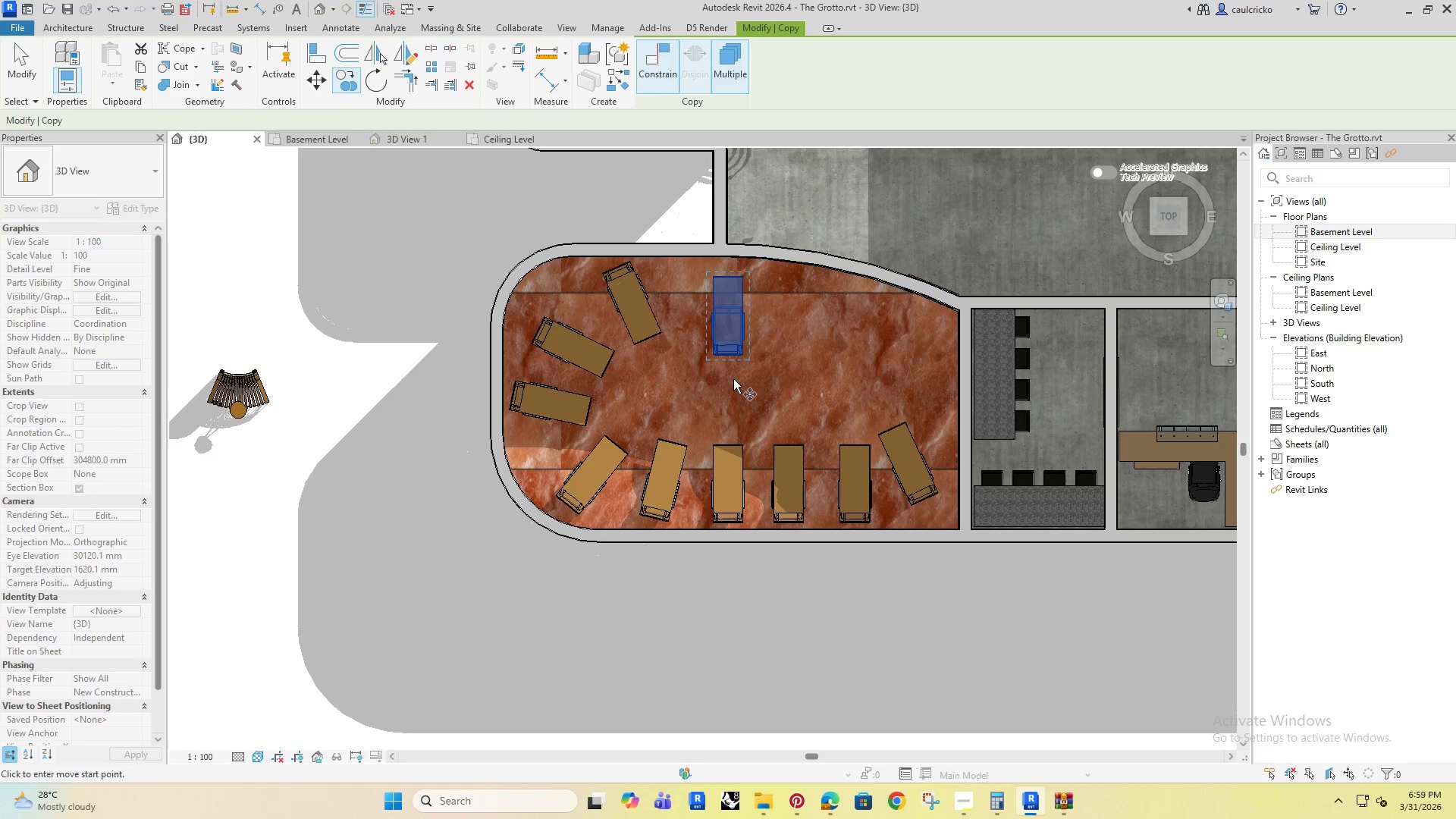 
left_click([730, 368])
 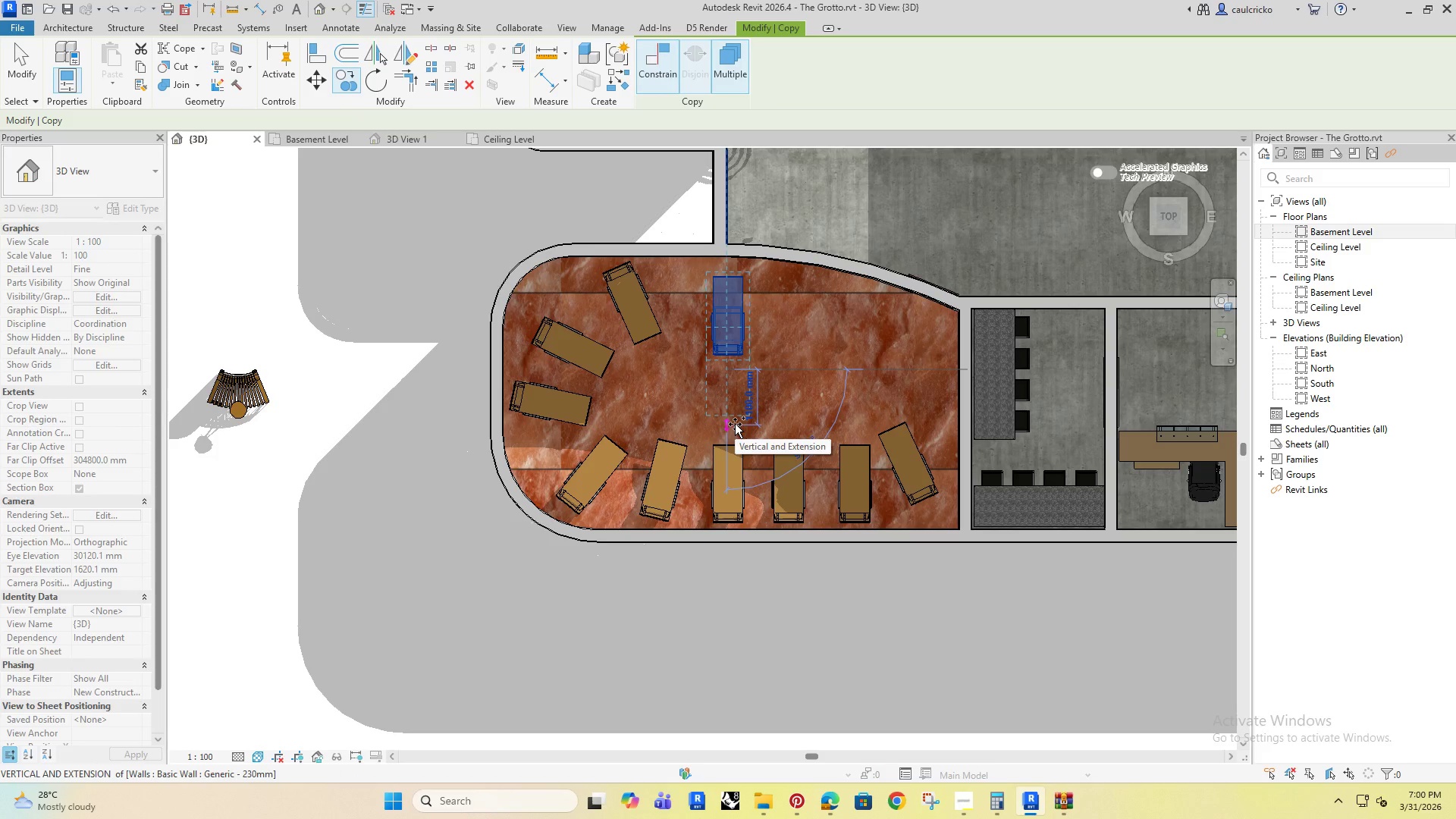 
key(Escape)
 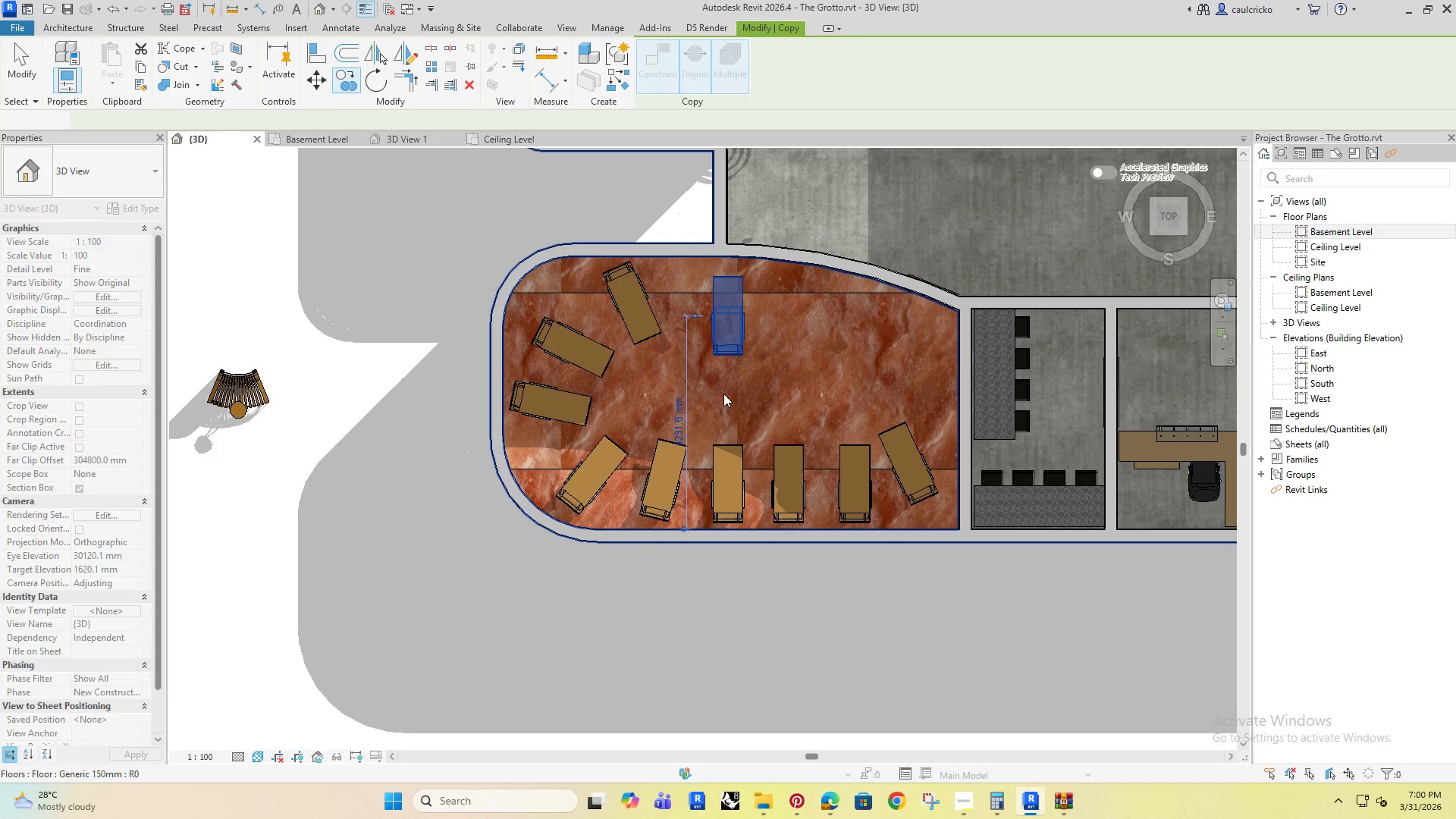 
key(Escape)
 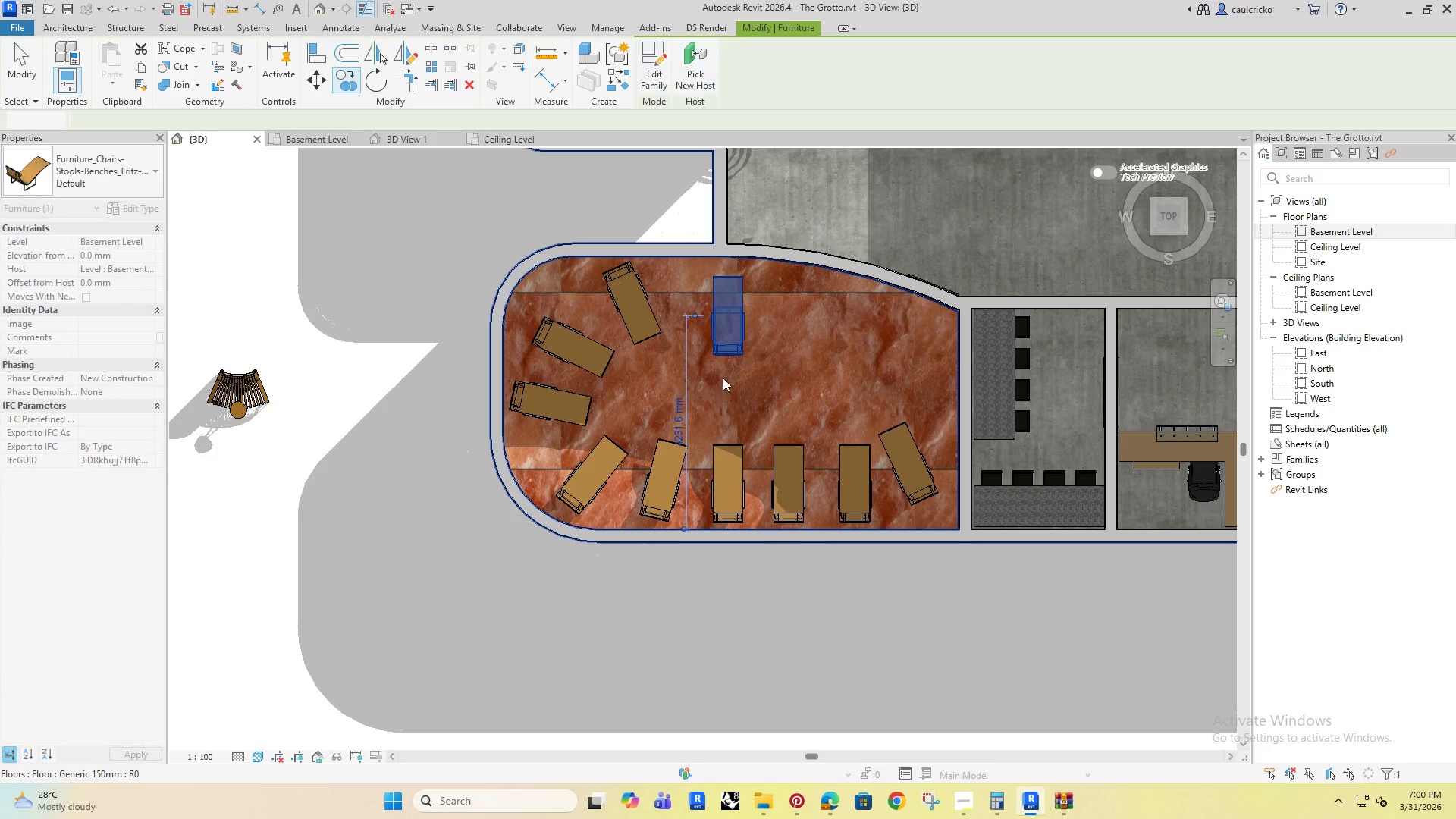 
key(Escape)
 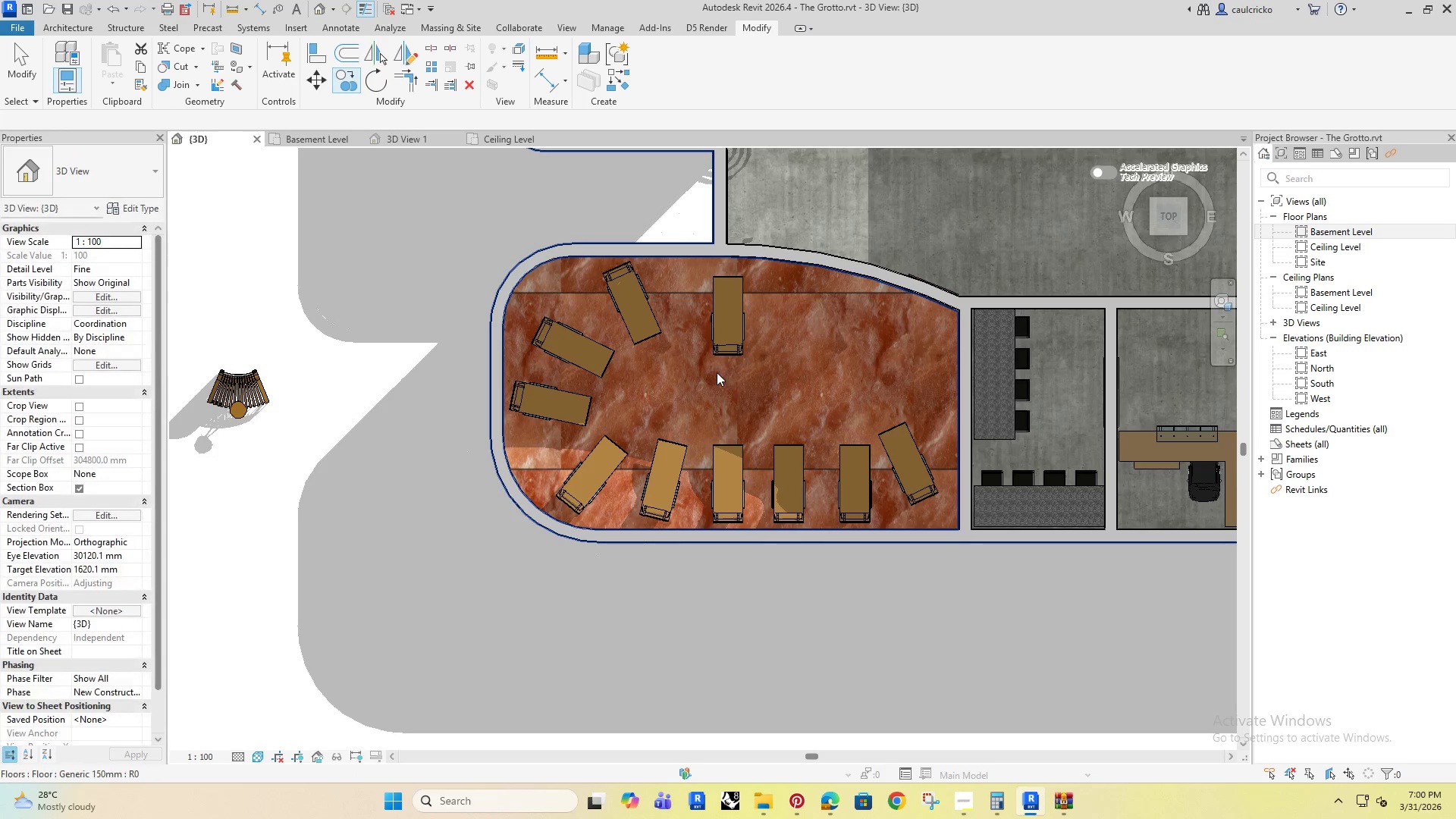 
left_click([726, 350])
 